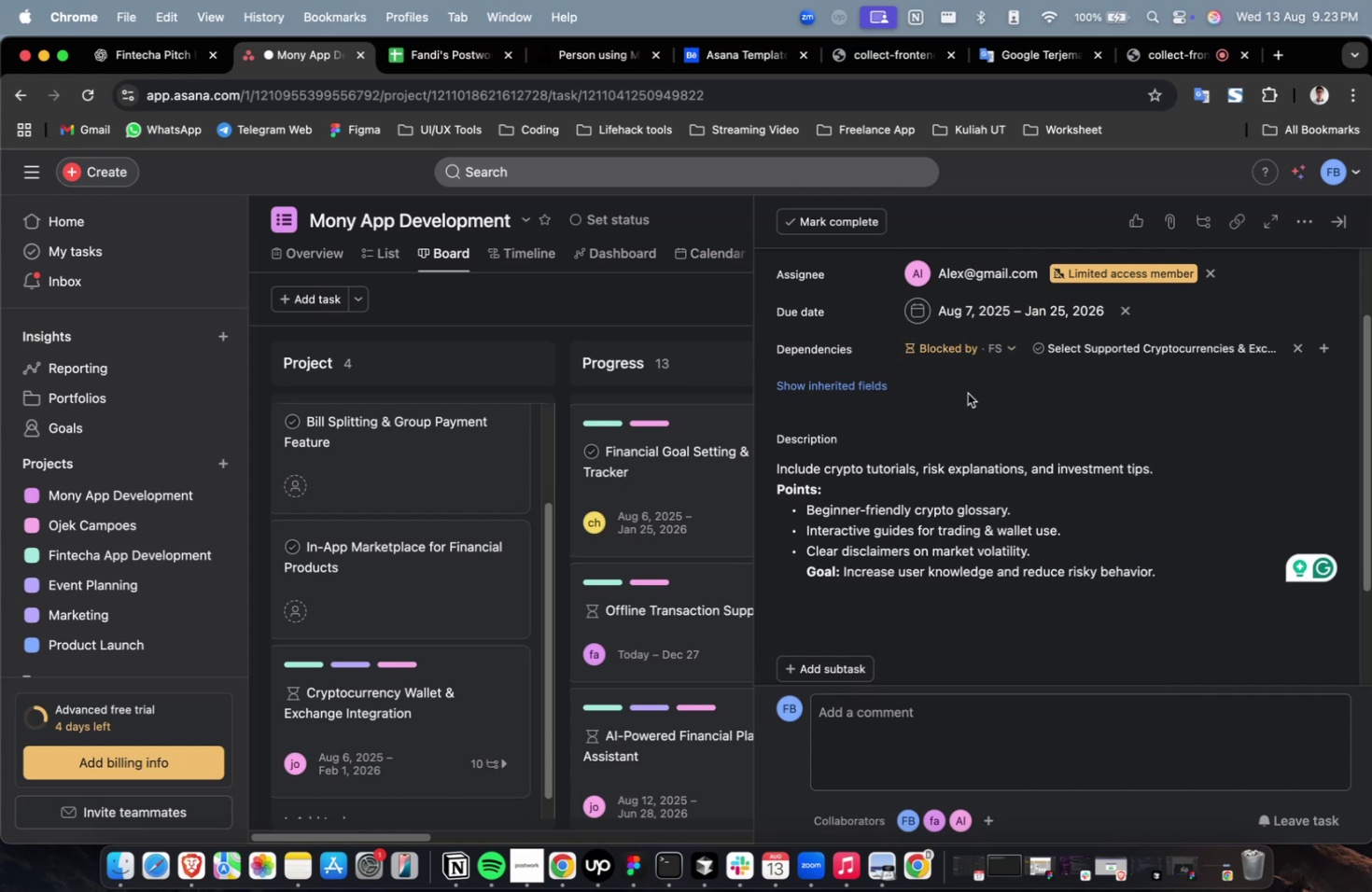 
left_click([847, 389])
 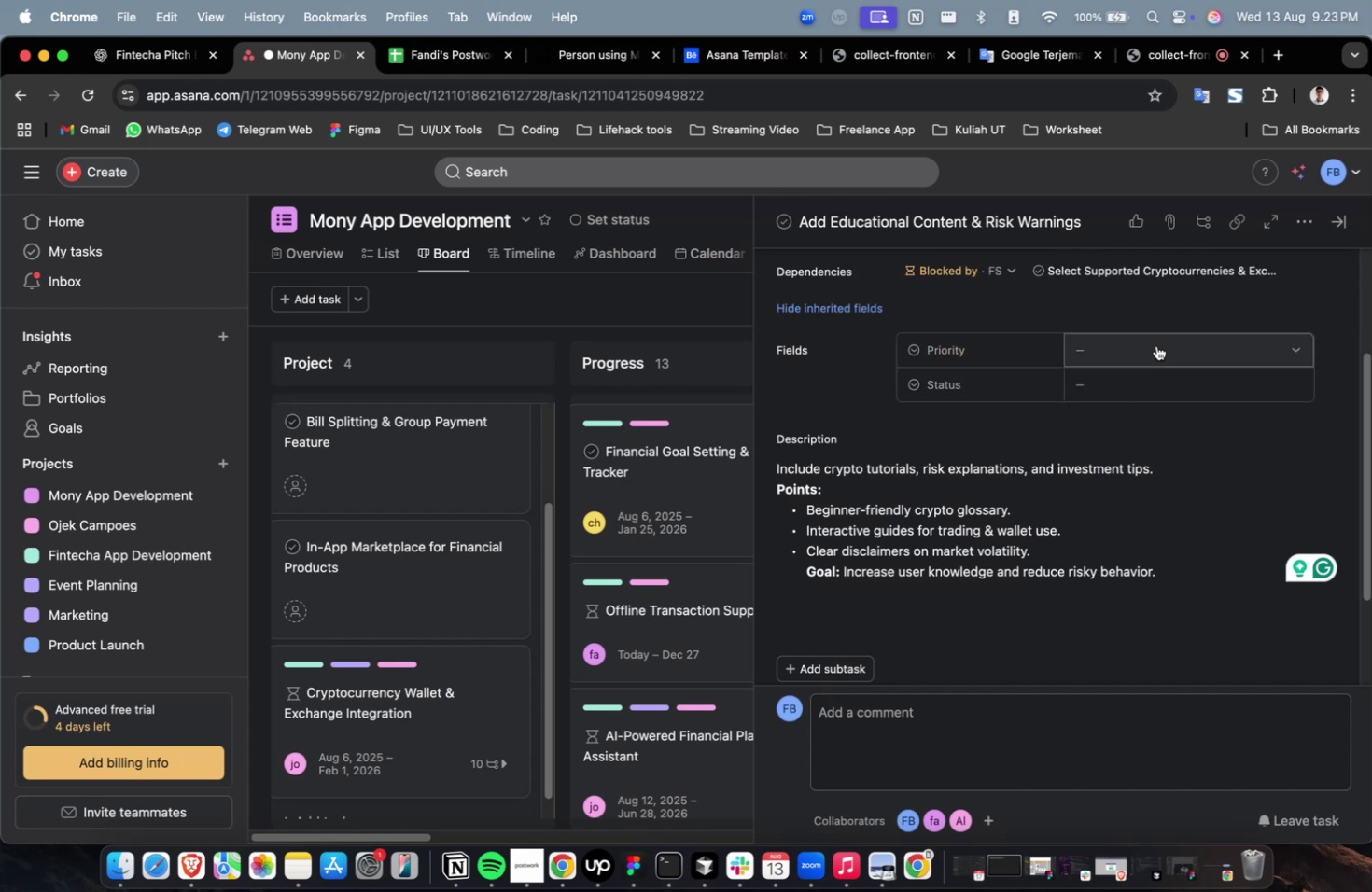 
left_click([1156, 342])
 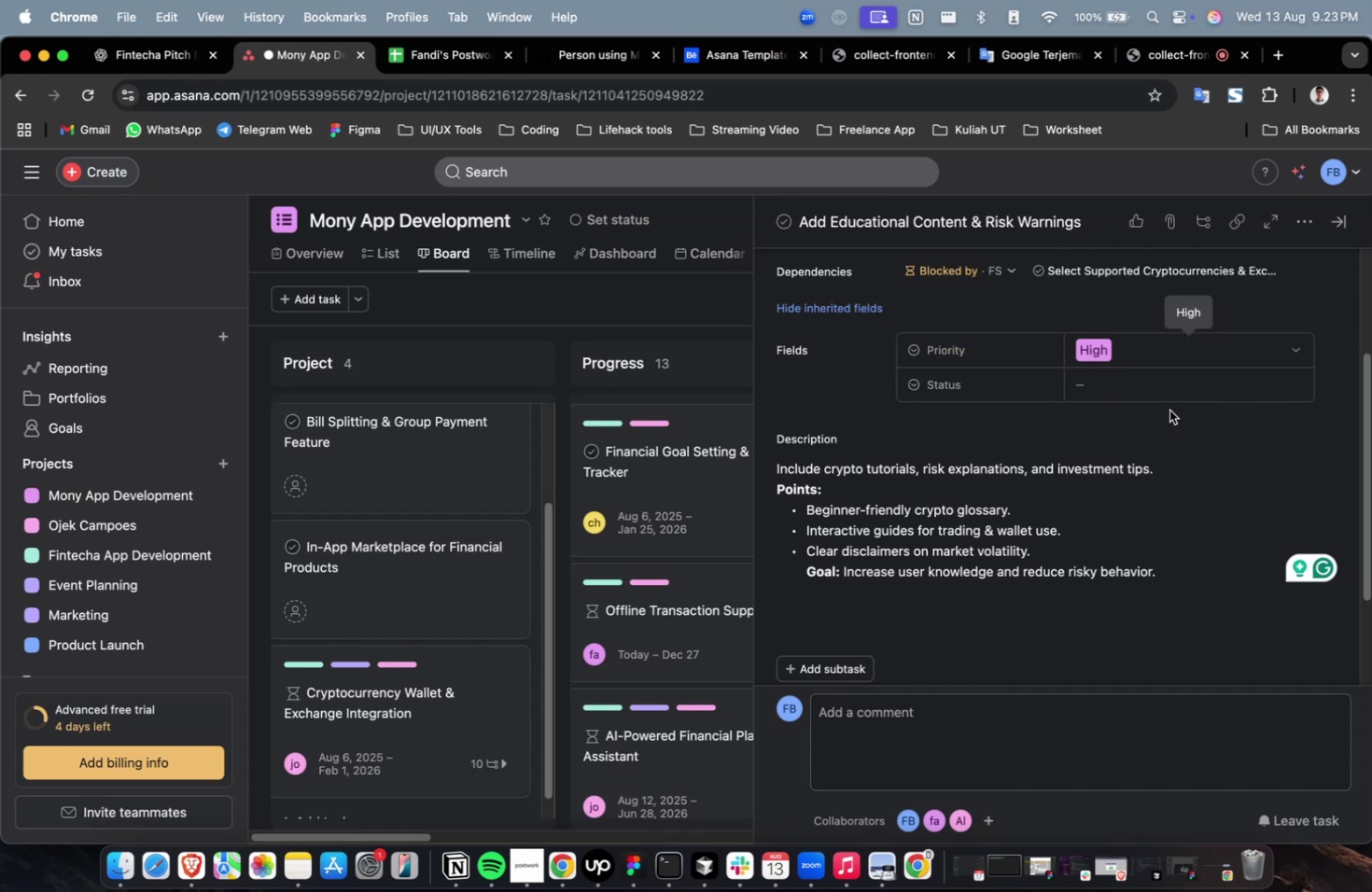 
triple_click([1165, 390])
 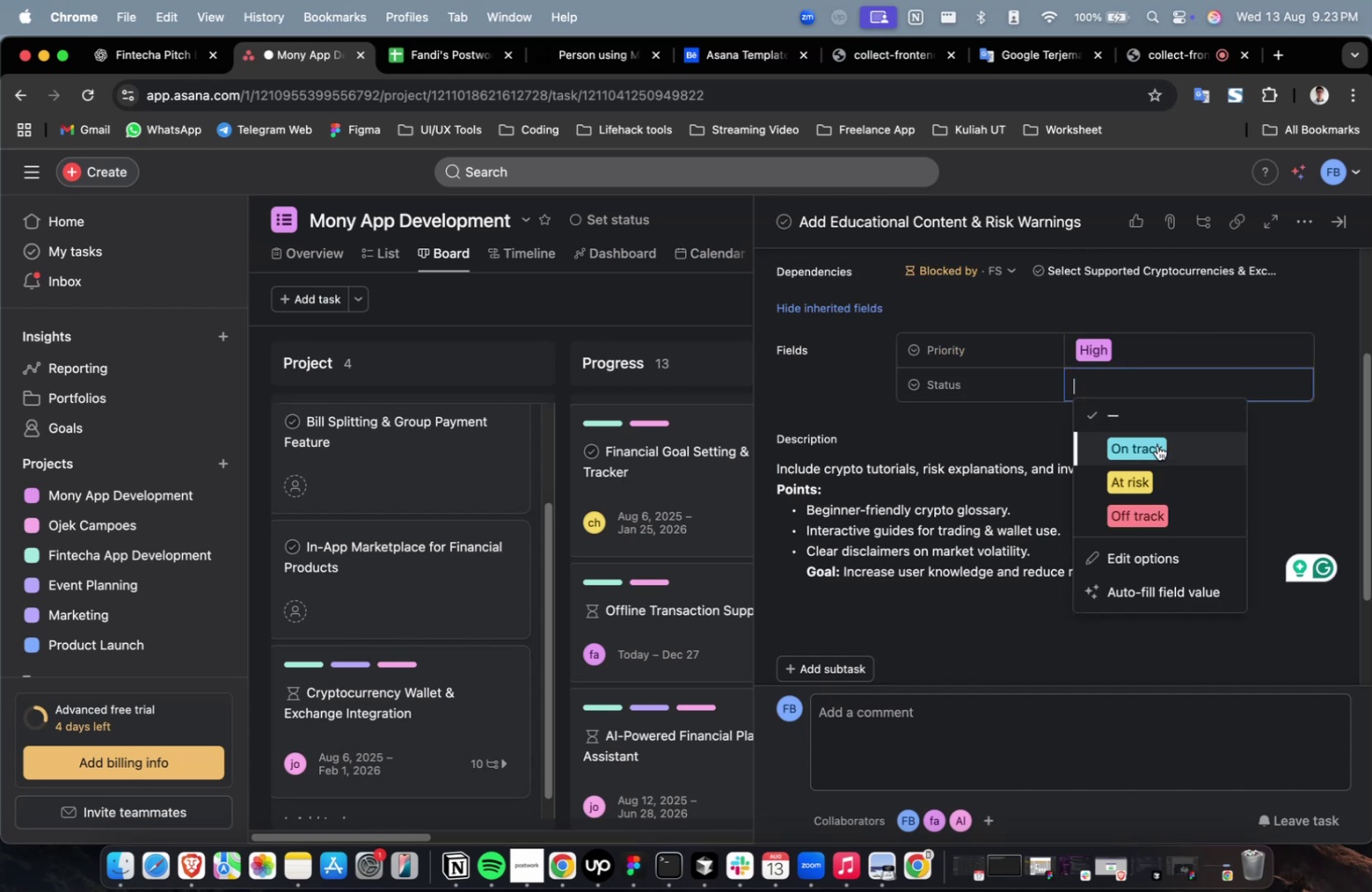 
triple_click([1156, 445])
 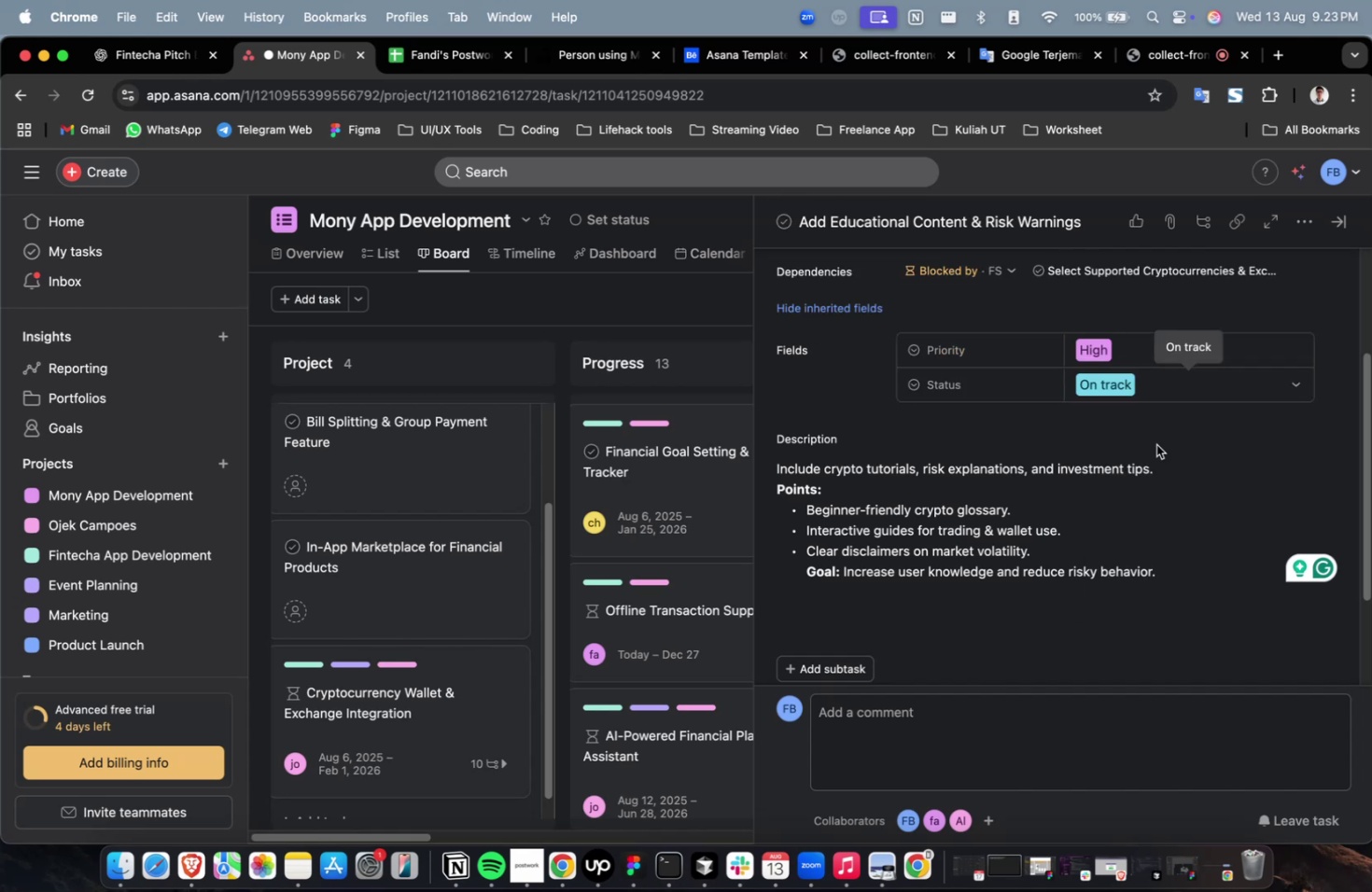 
wait(9.77)
 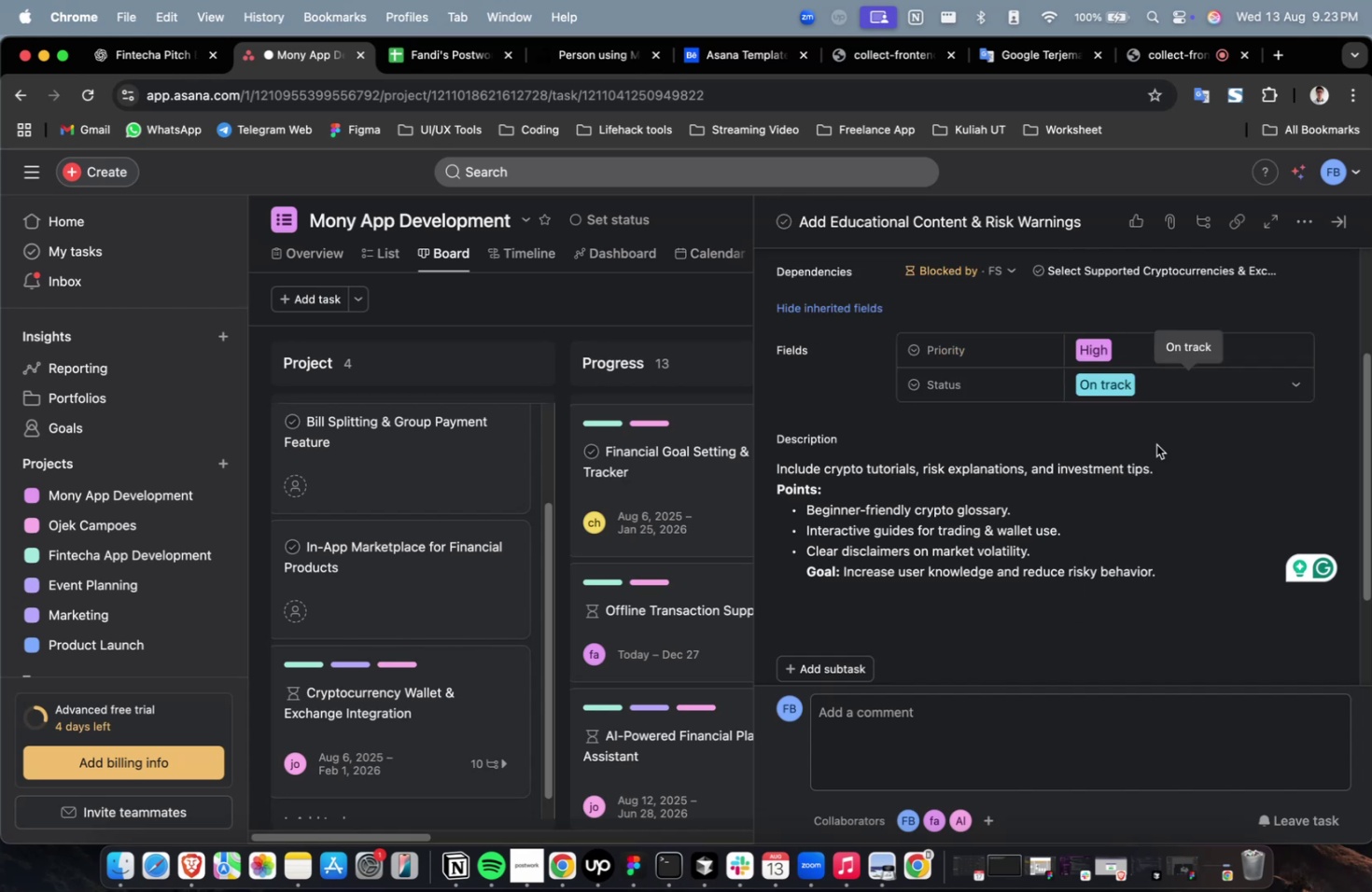 
scroll: coordinate [1149, 521], scroll_direction: down, amount: 25.0
 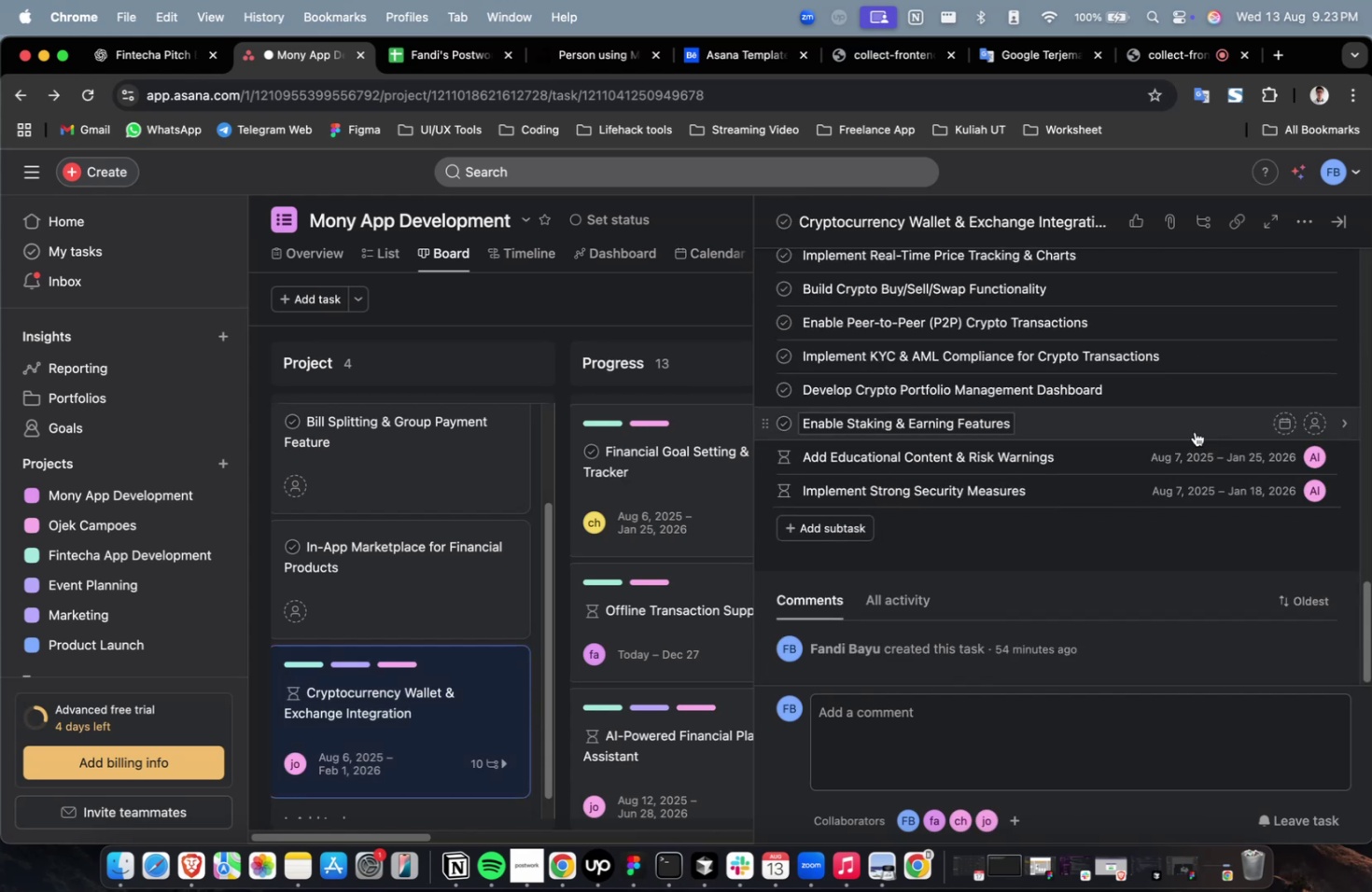 
left_click([1194, 428])
 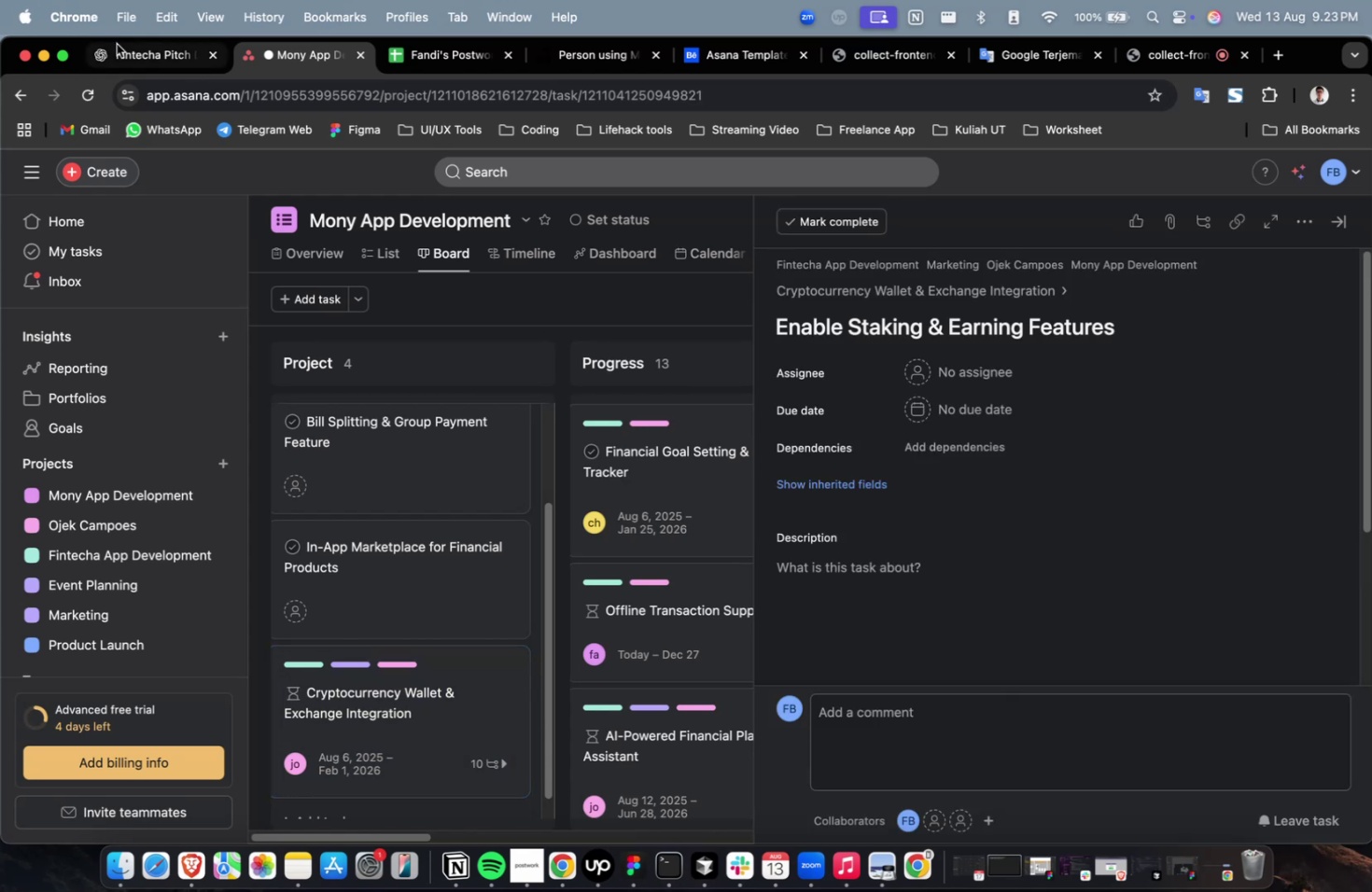 
left_click([130, 56])
 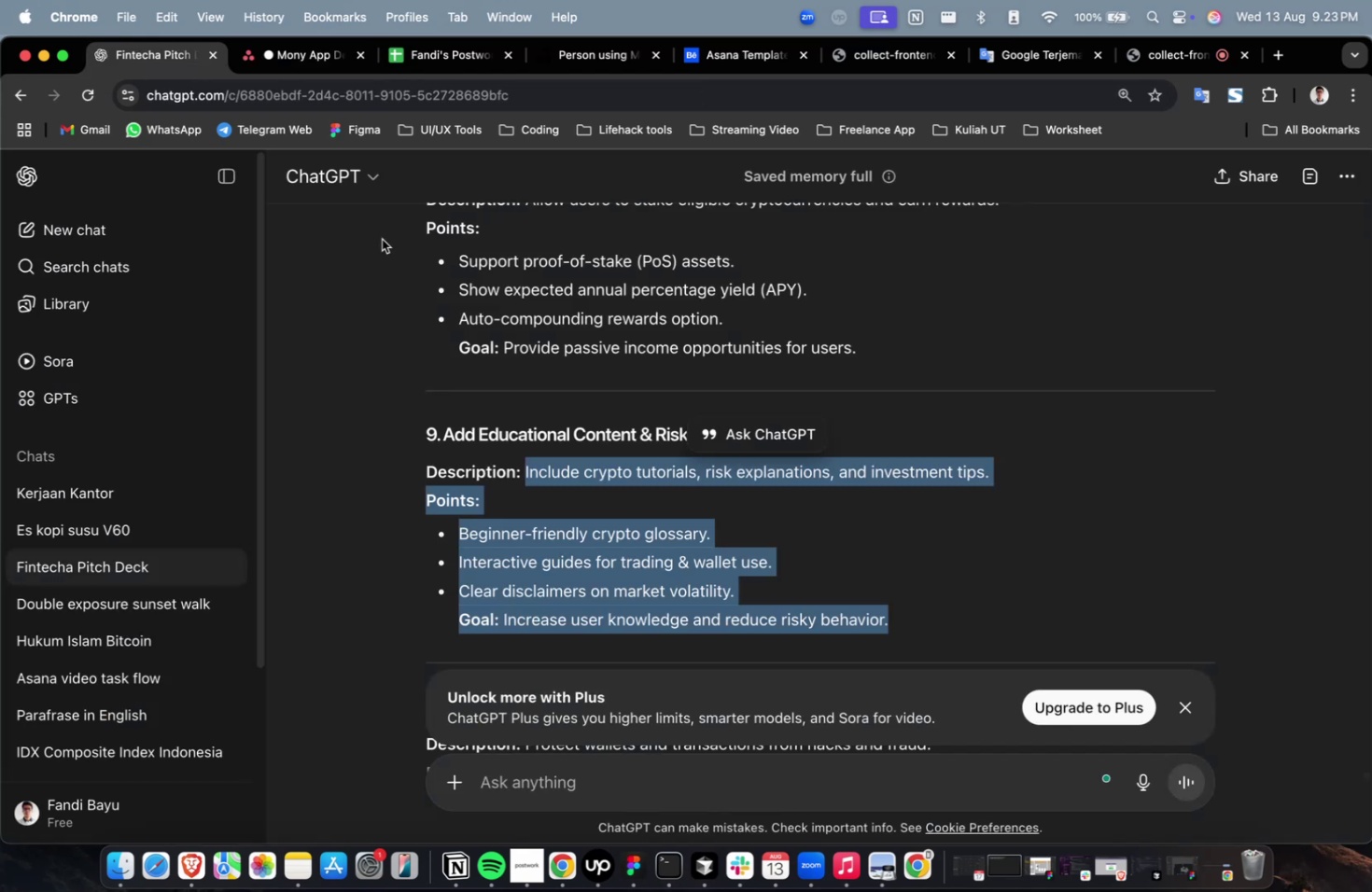 
scroll: coordinate [780, 421], scroll_direction: up, amount: 11.0
 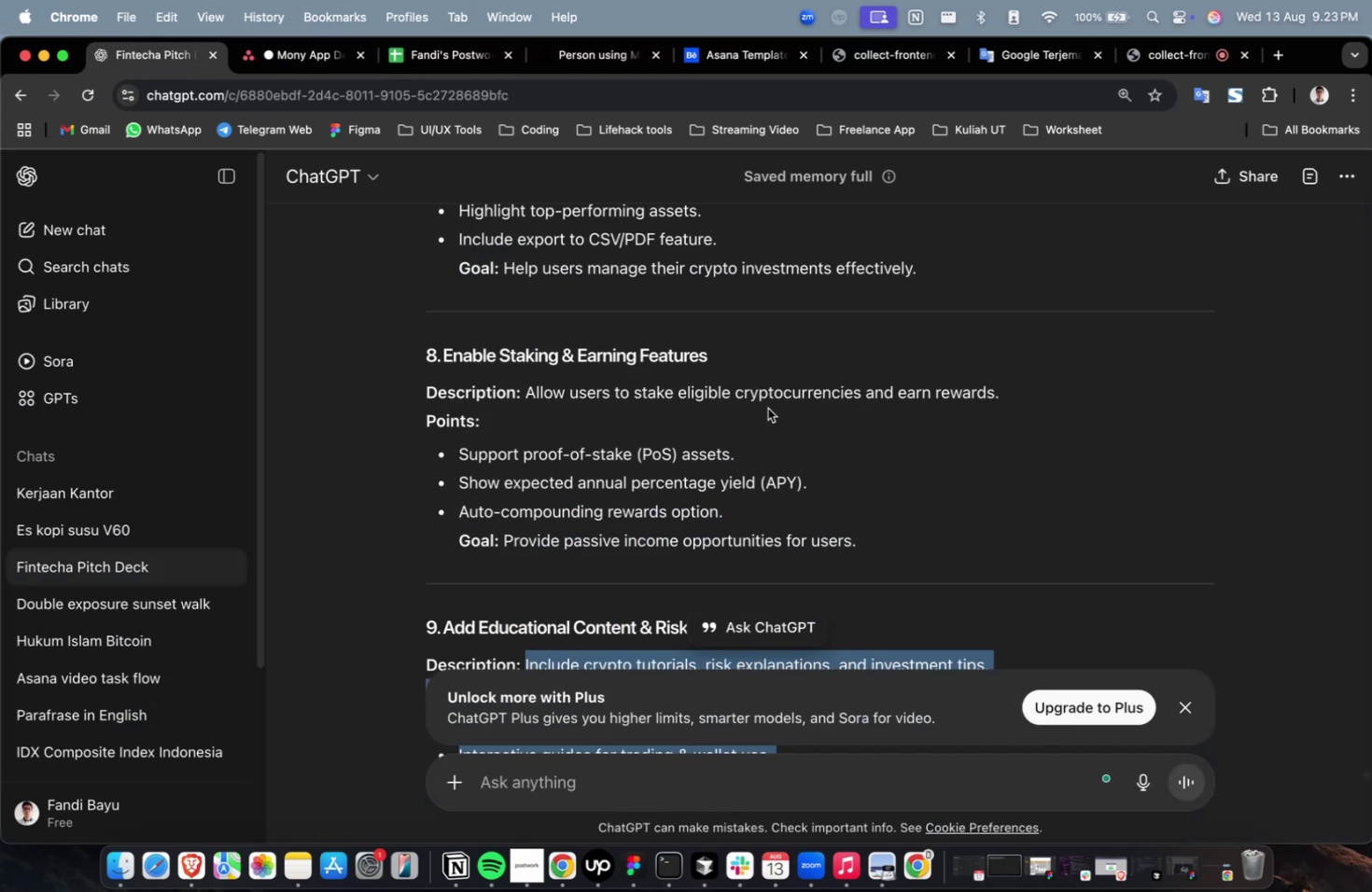 
left_click([767, 408])
 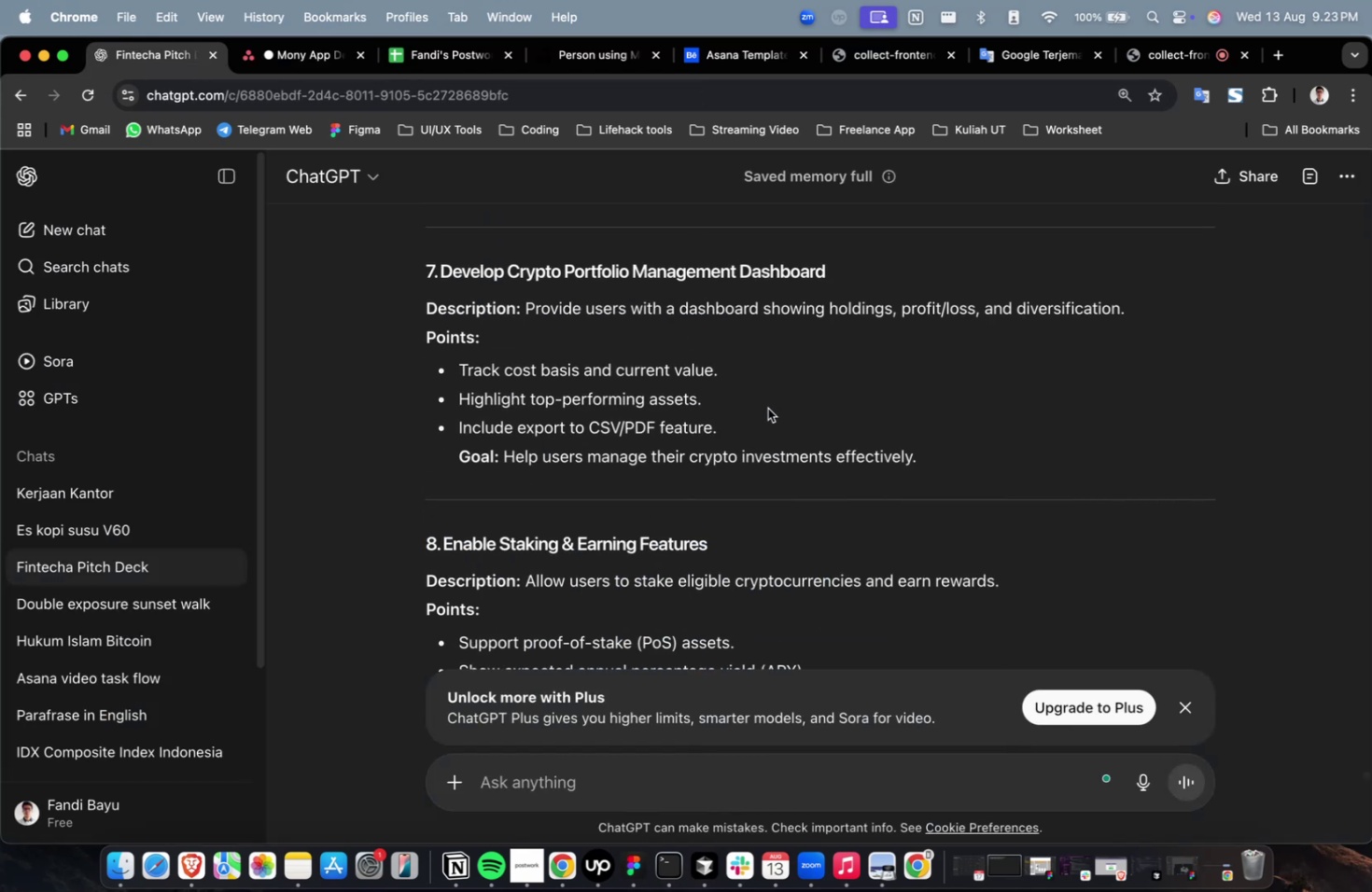 
scroll: coordinate [823, 491], scroll_direction: down, amount: 6.0
 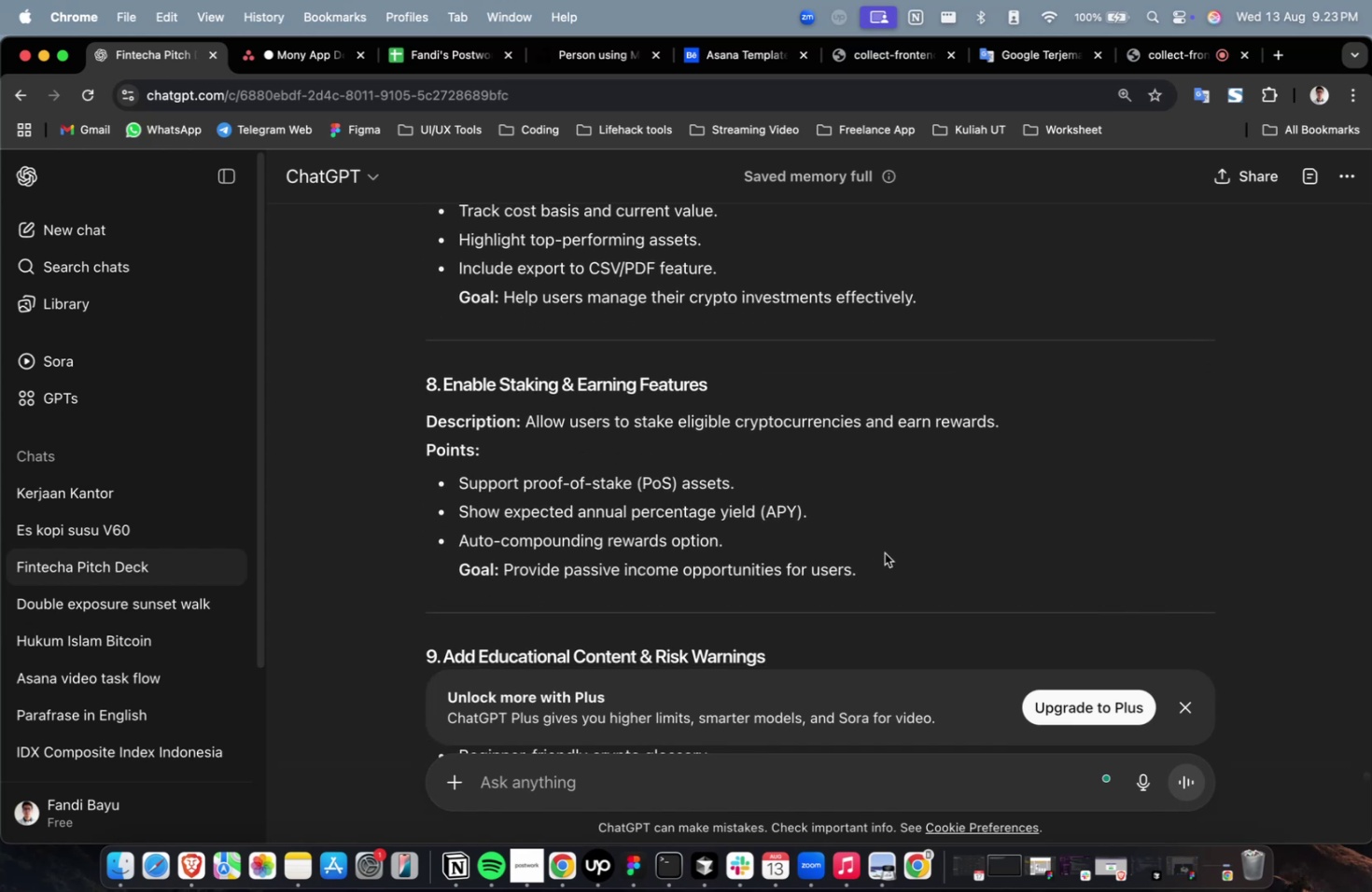 
left_click_drag(start_coordinate=[880, 557], to_coordinate=[529, 429])
 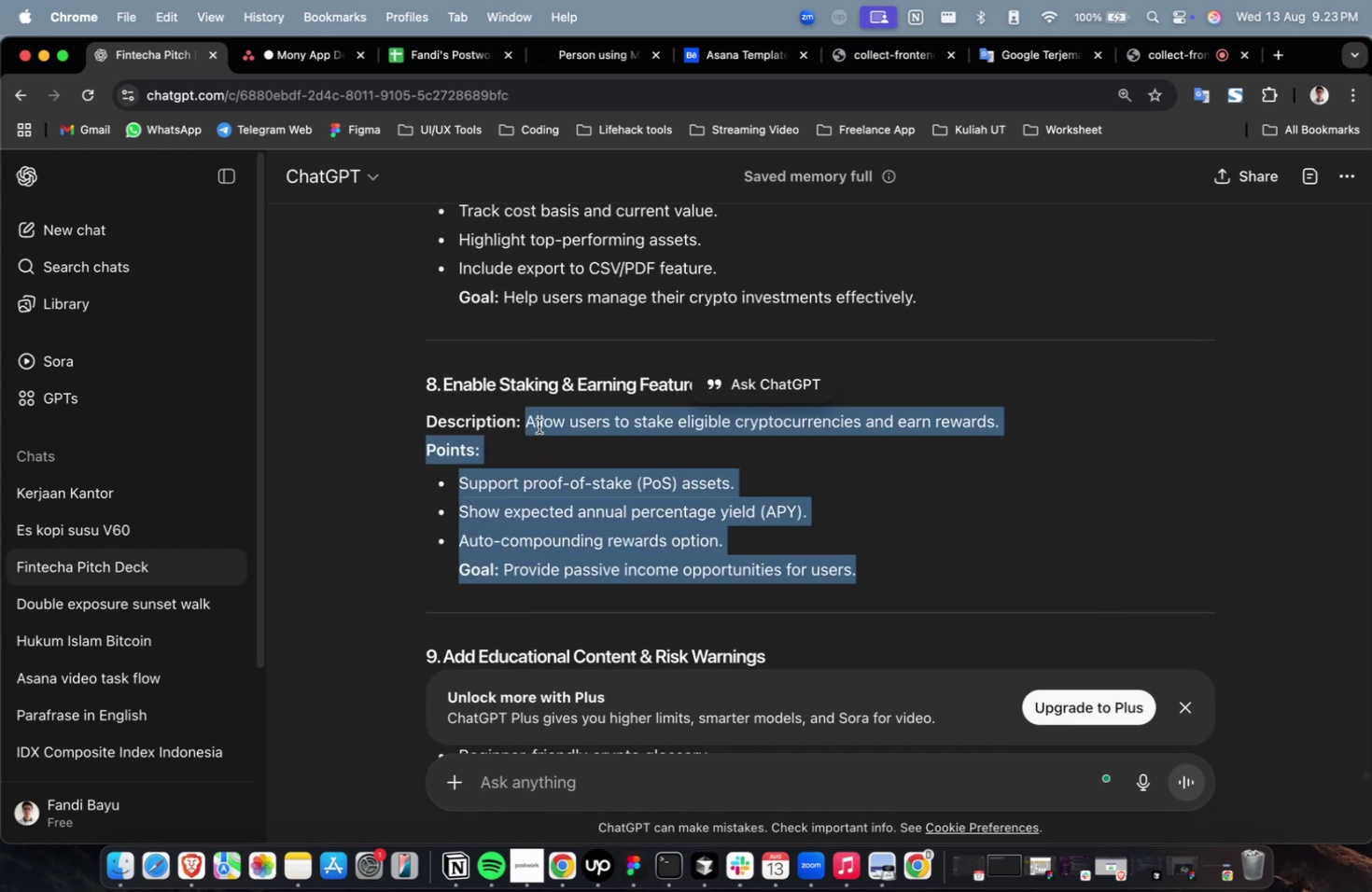 
right_click([539, 425])
 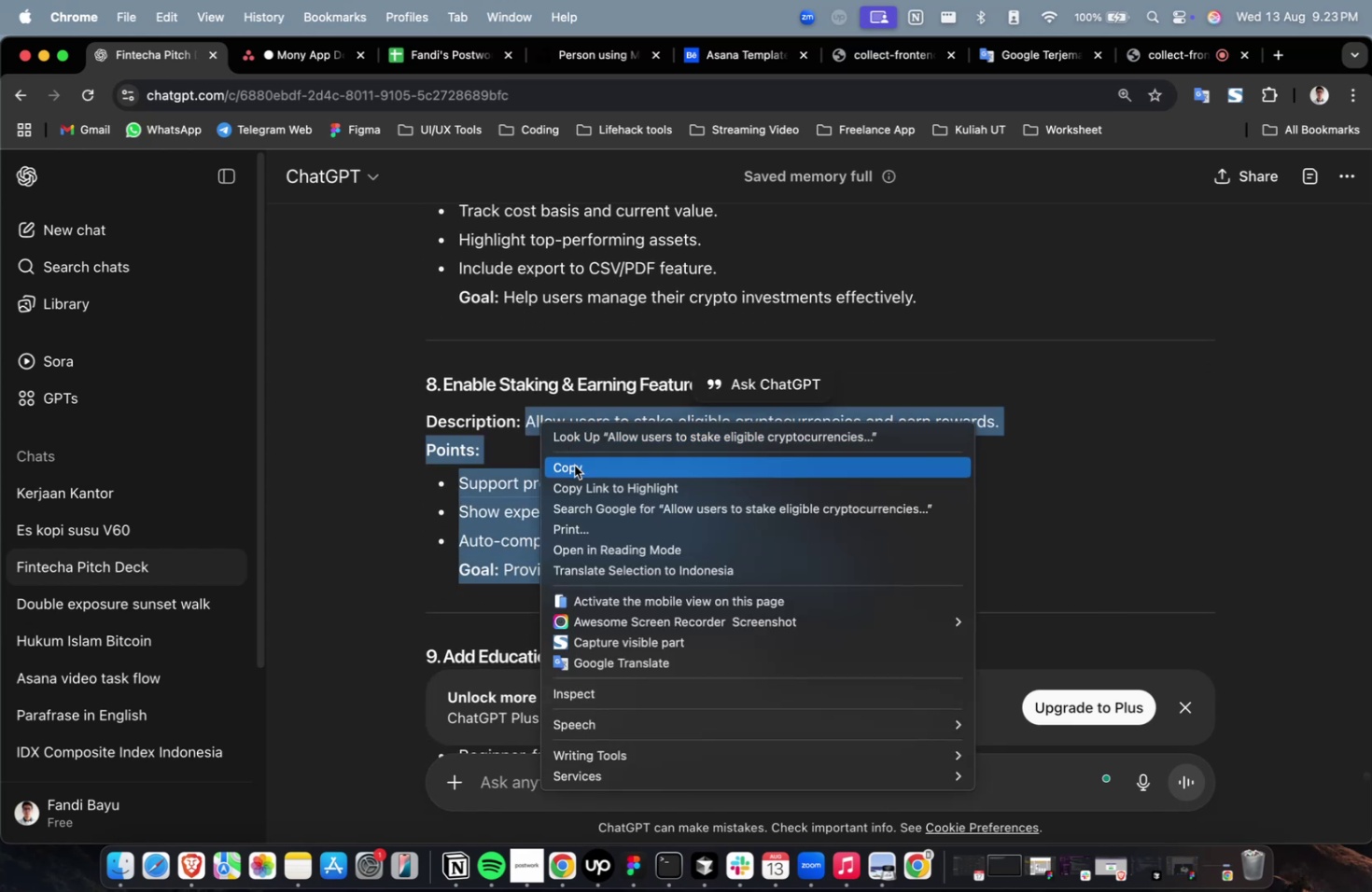 
left_click([575, 467])
 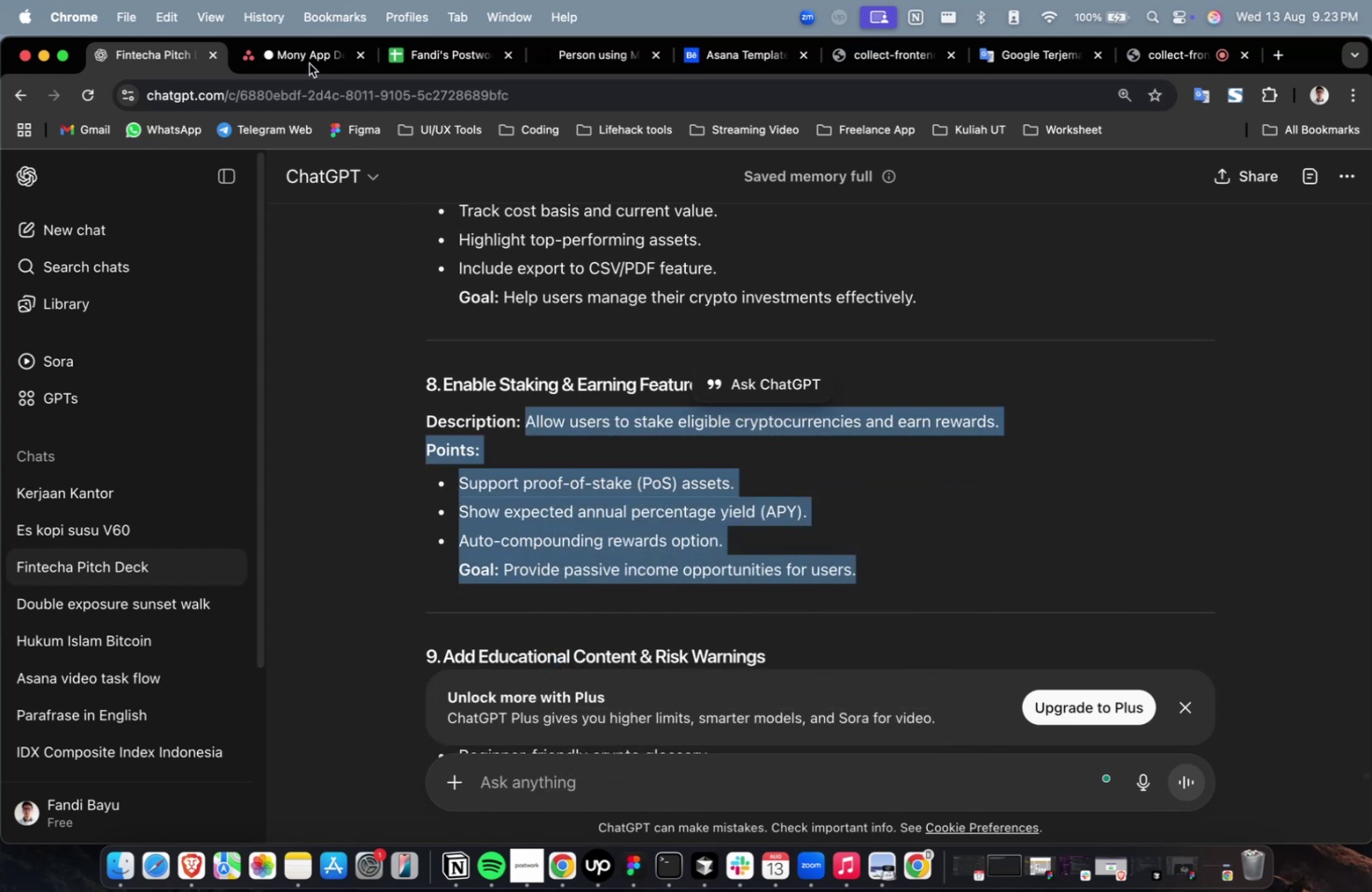 
left_click([306, 59])
 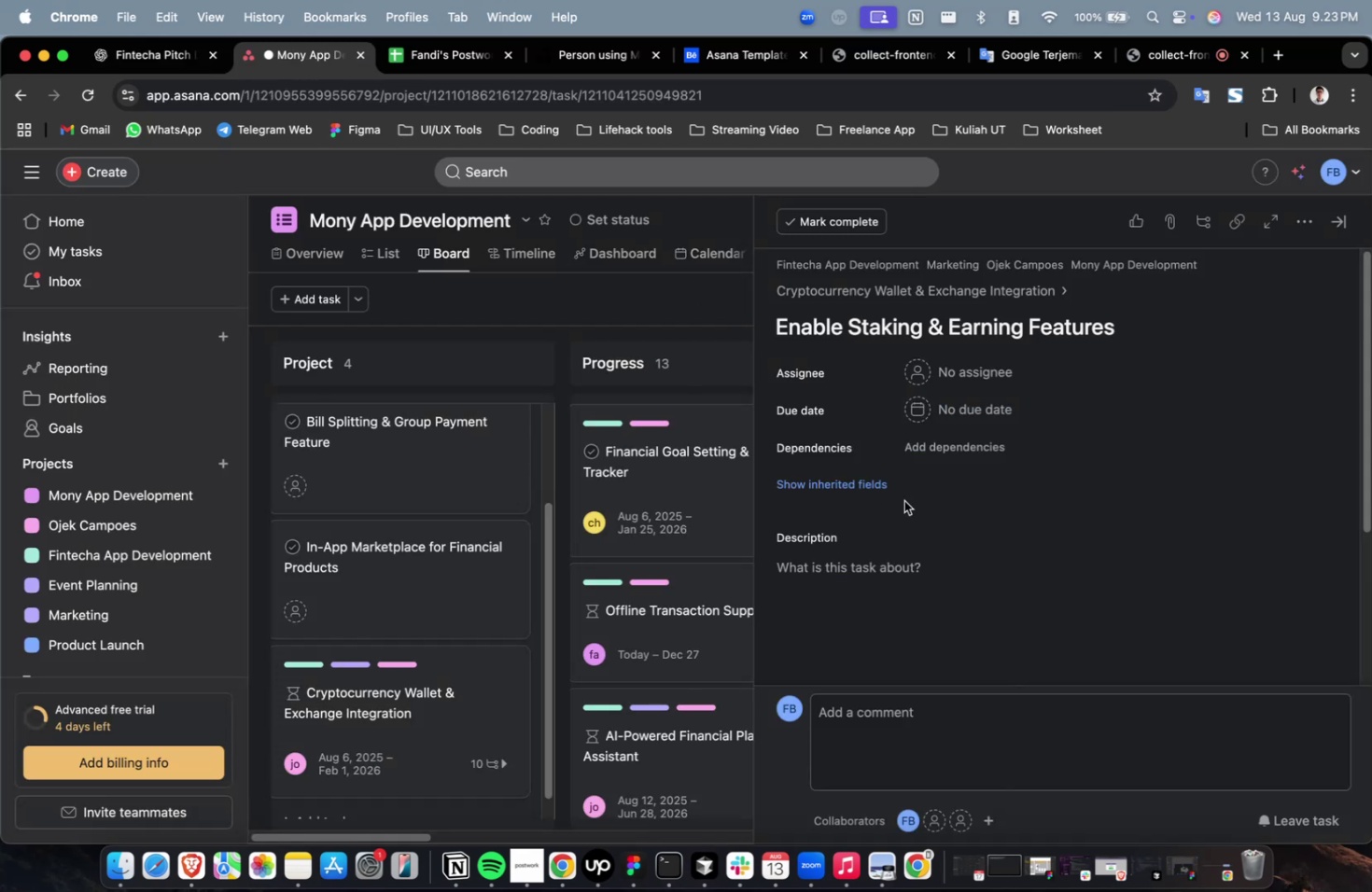 
left_click([957, 567])
 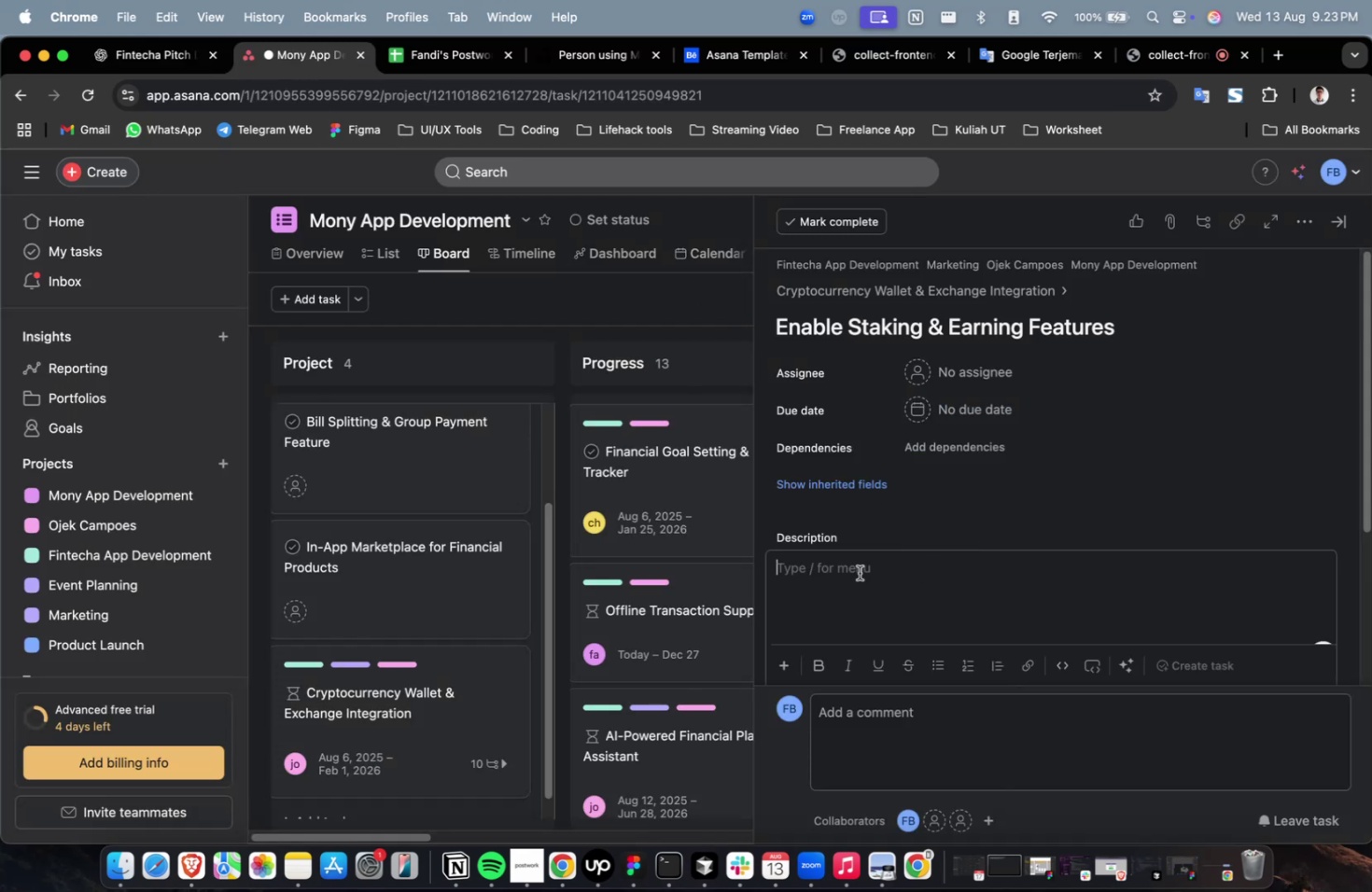 
right_click([859, 572])
 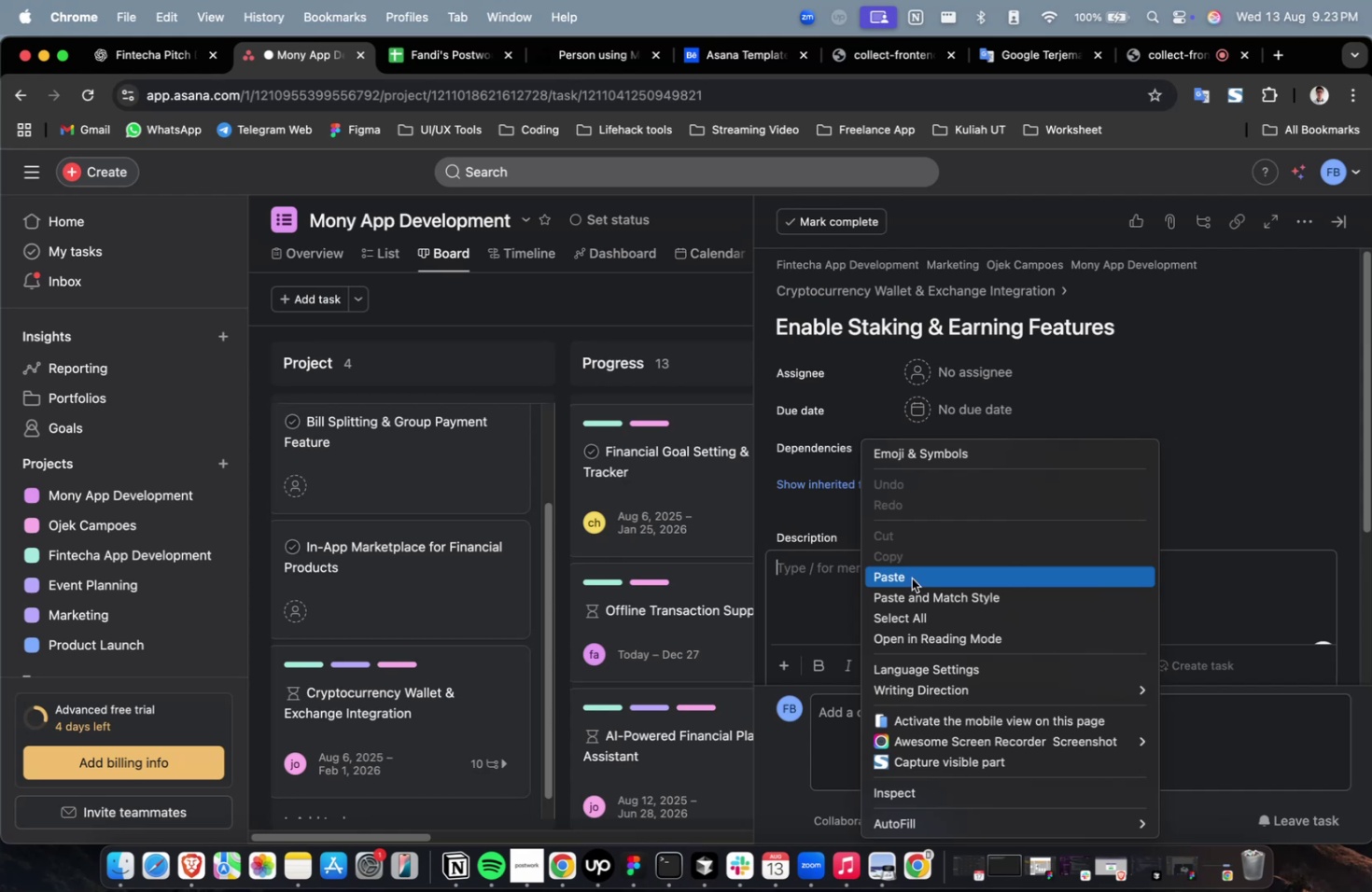 
left_click([911, 577])
 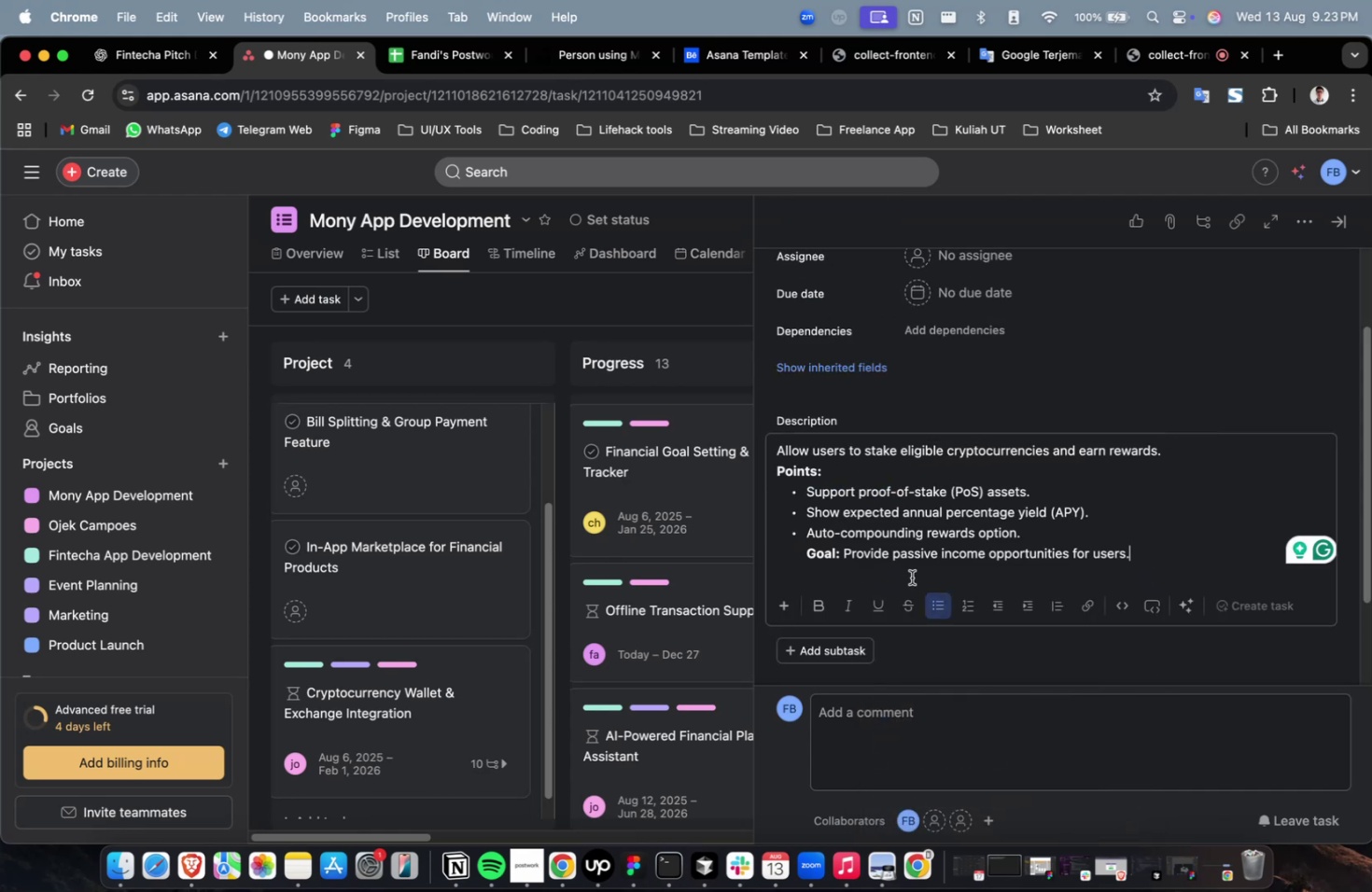 
scroll: coordinate [911, 577], scroll_direction: up, amount: 10.0
 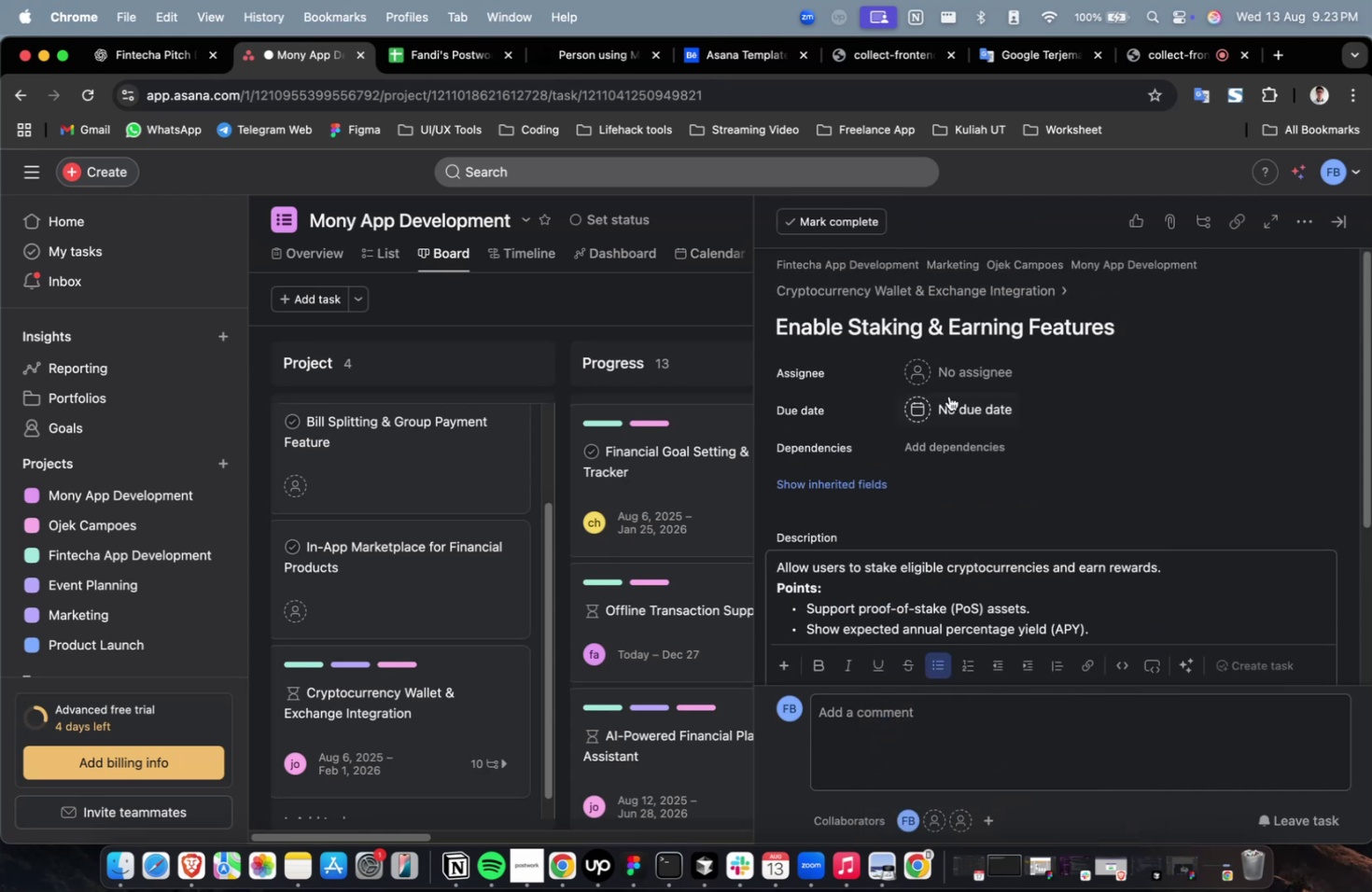 
left_click([962, 381])
 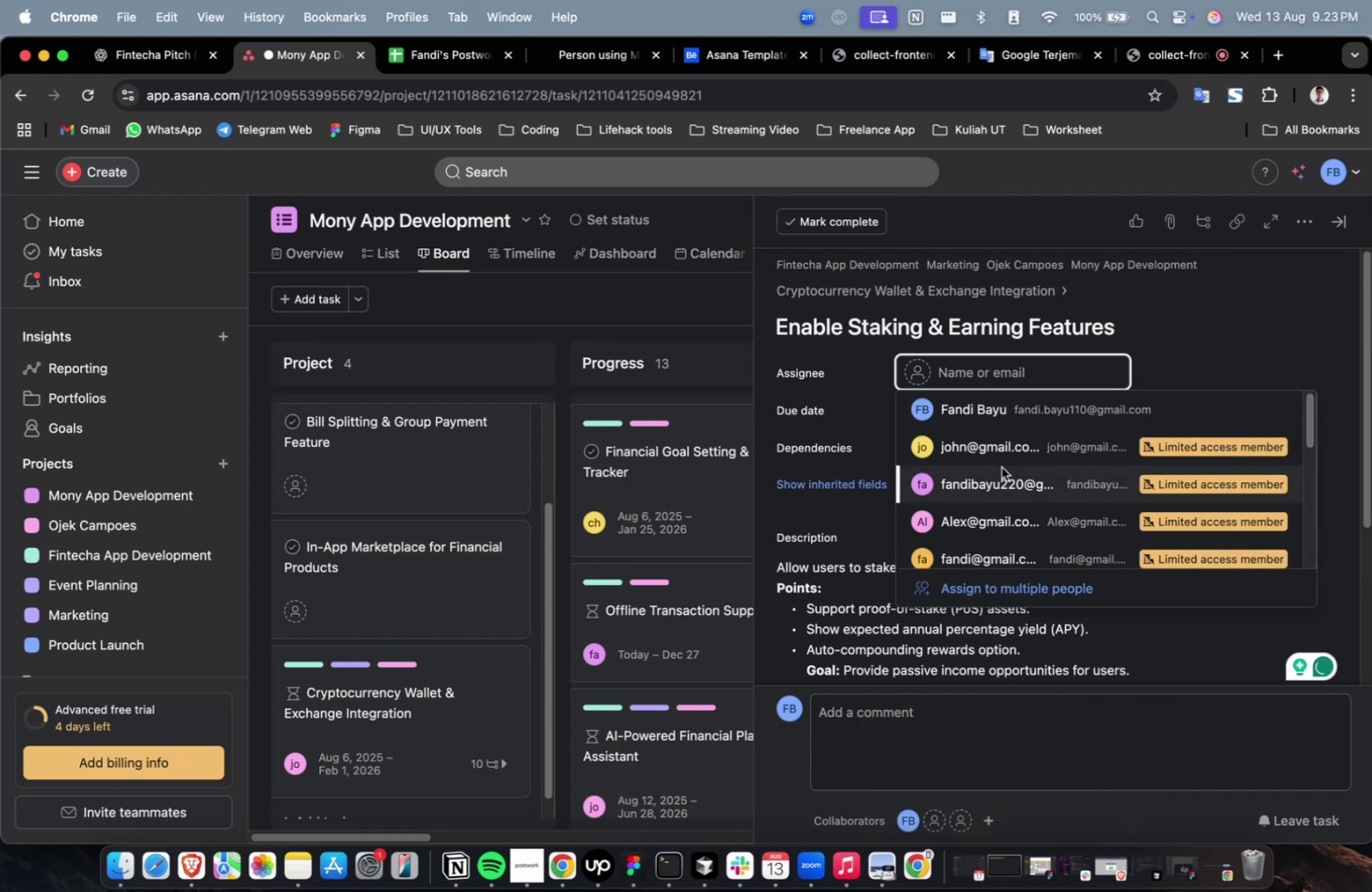 
left_click([1001, 467])
 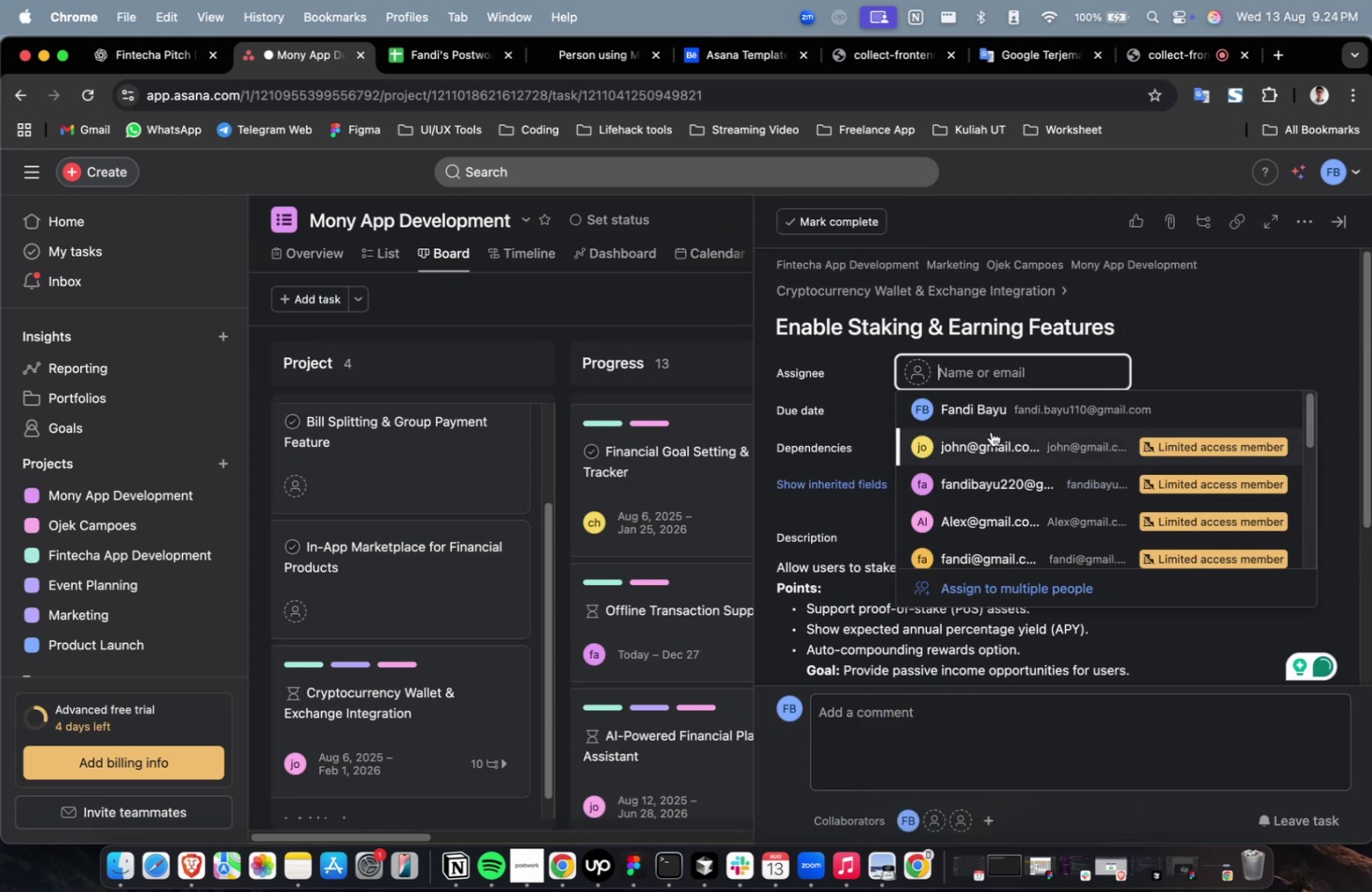 
double_click([990, 431])
 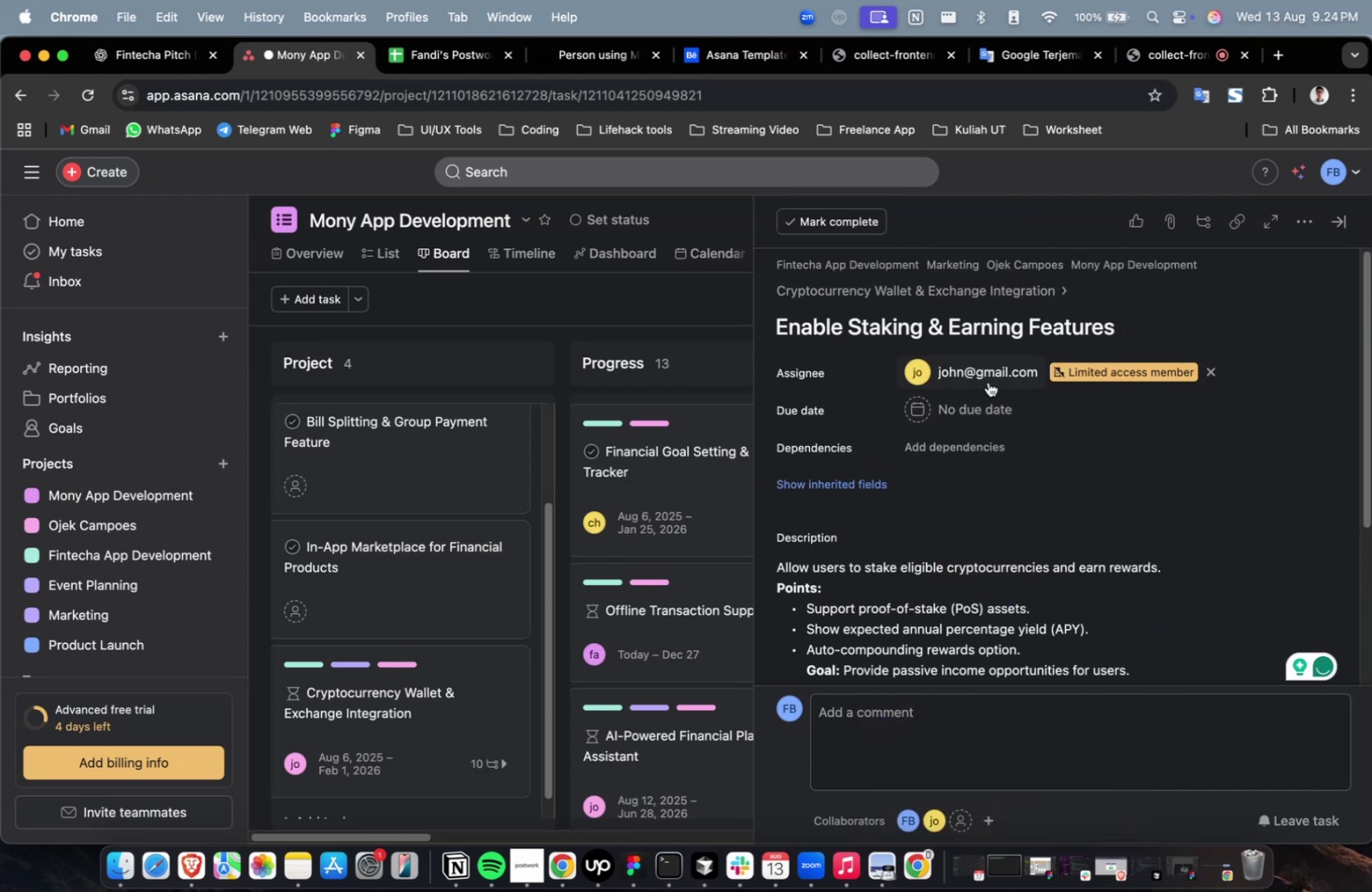 
triple_click([987, 377])
 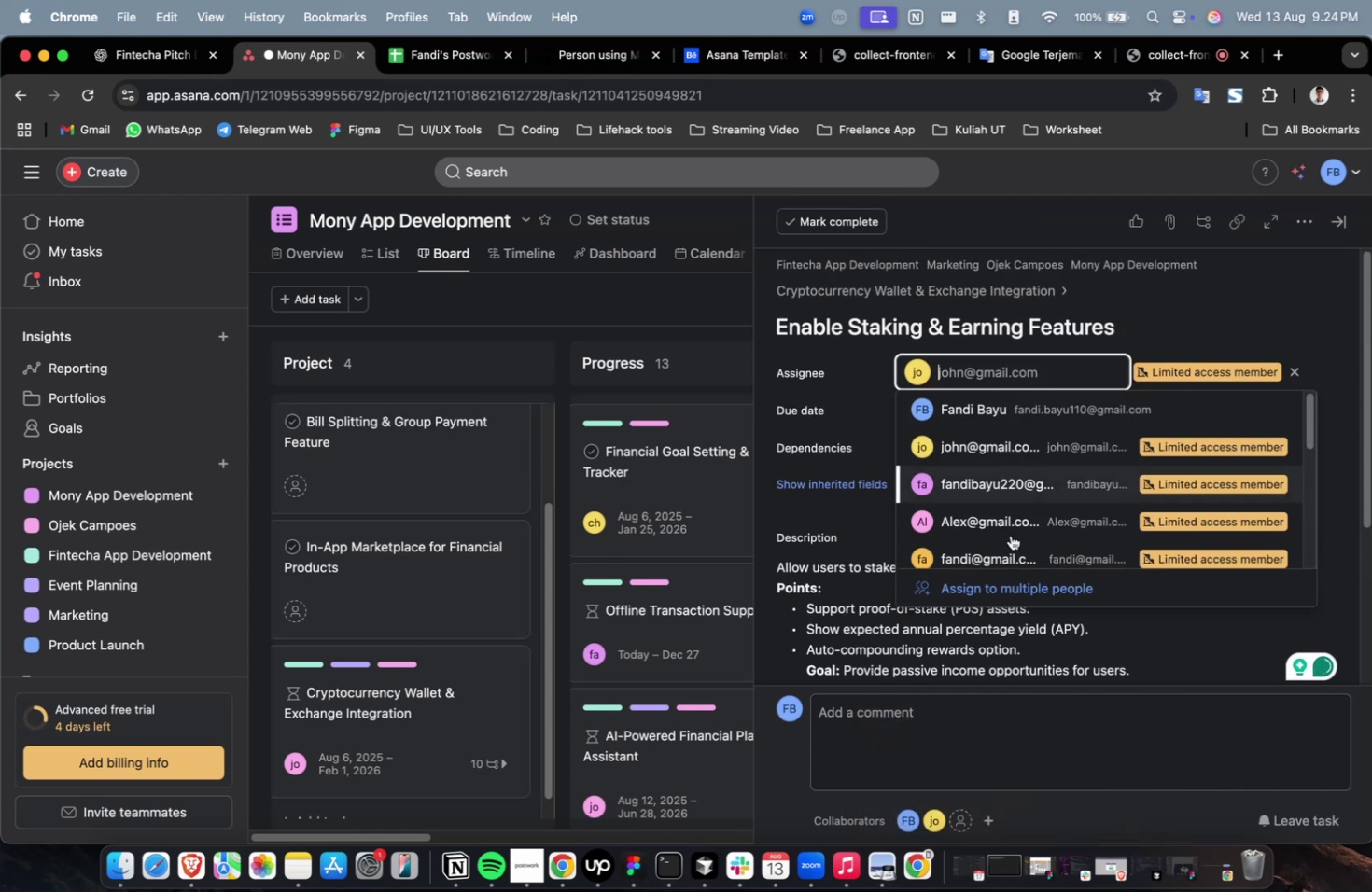 
scroll: coordinate [1015, 555], scroll_direction: down, amount: 3.0
 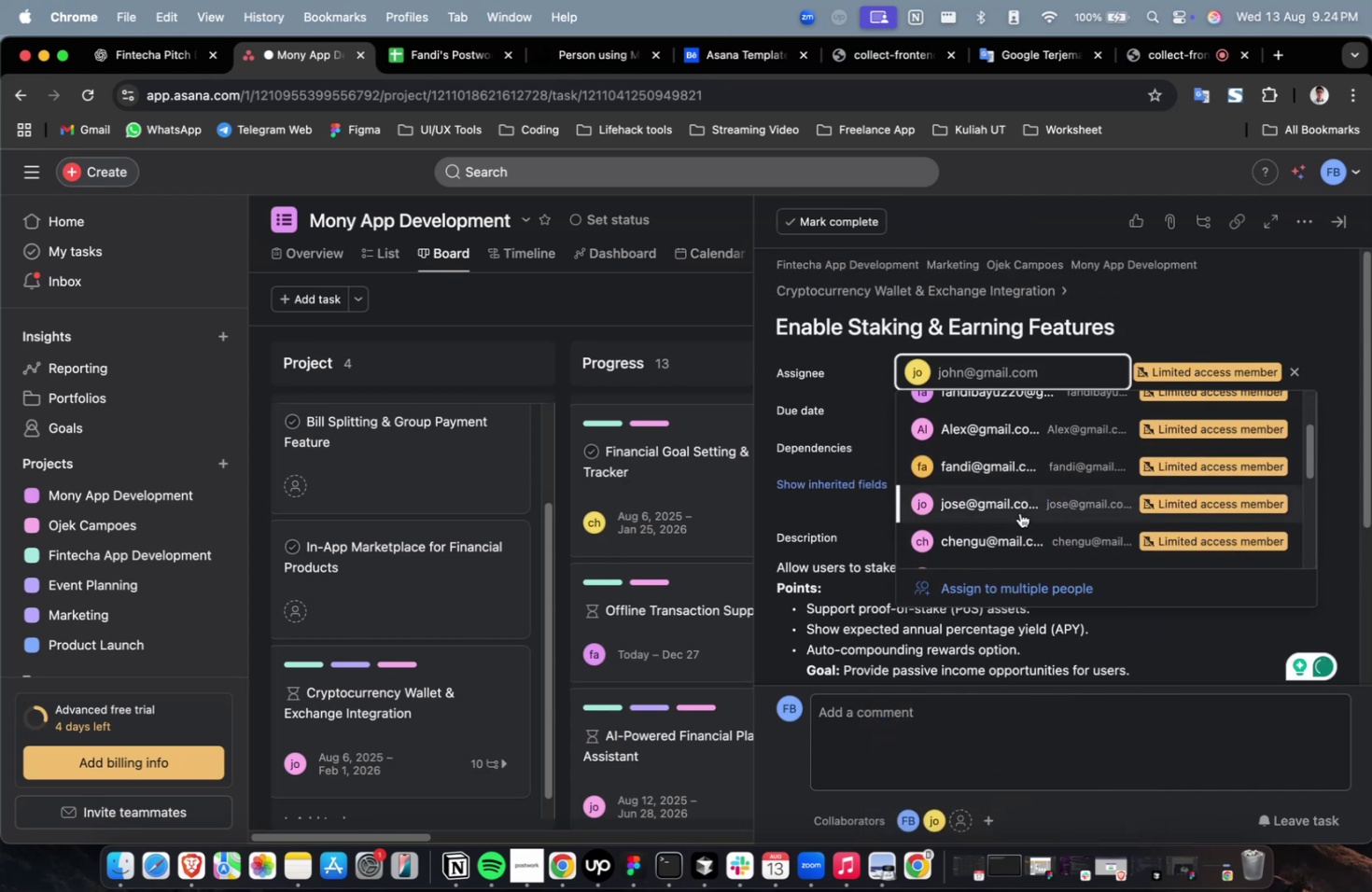 
left_click([1019, 512])
 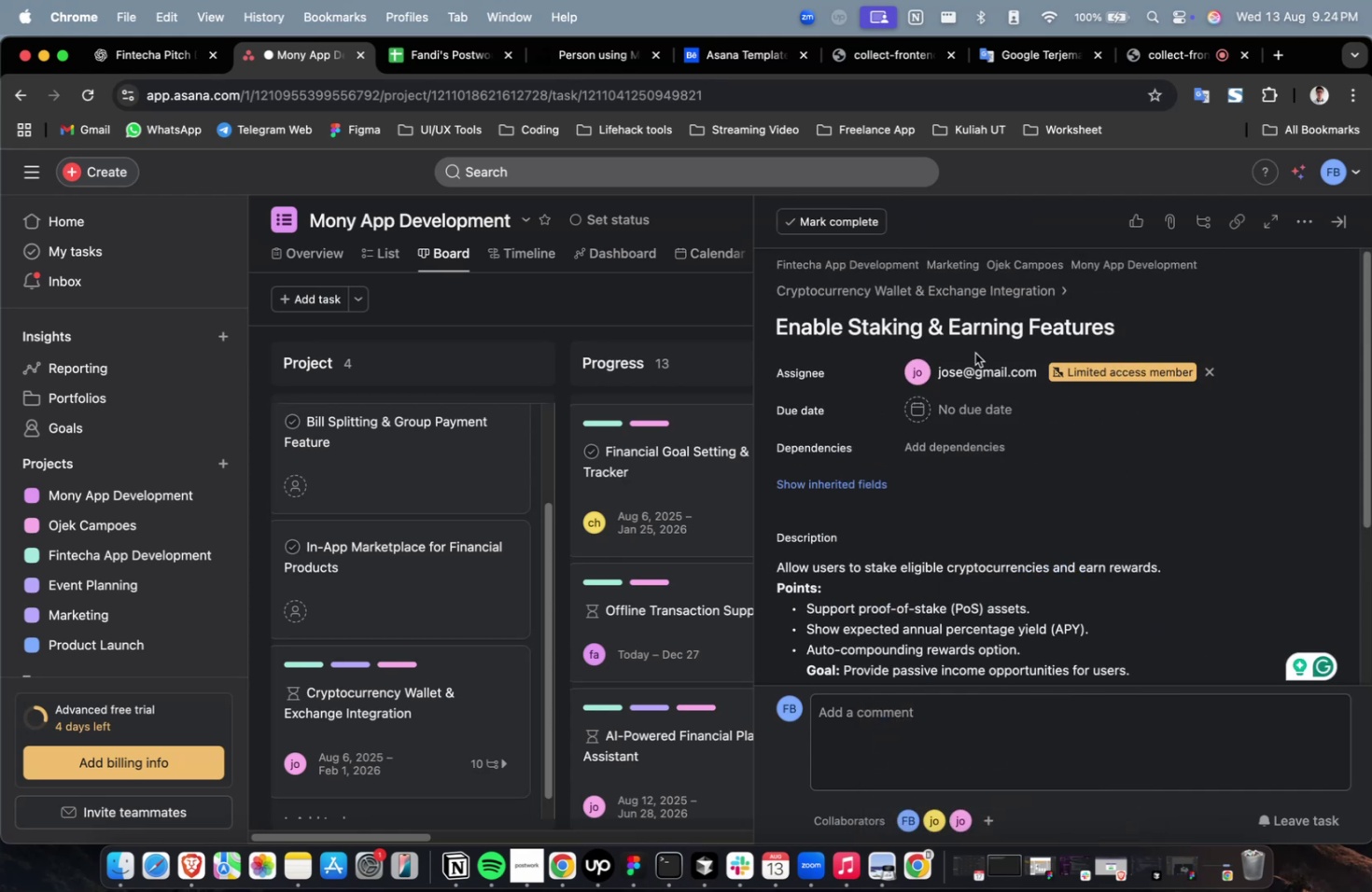 
left_click([970, 369])
 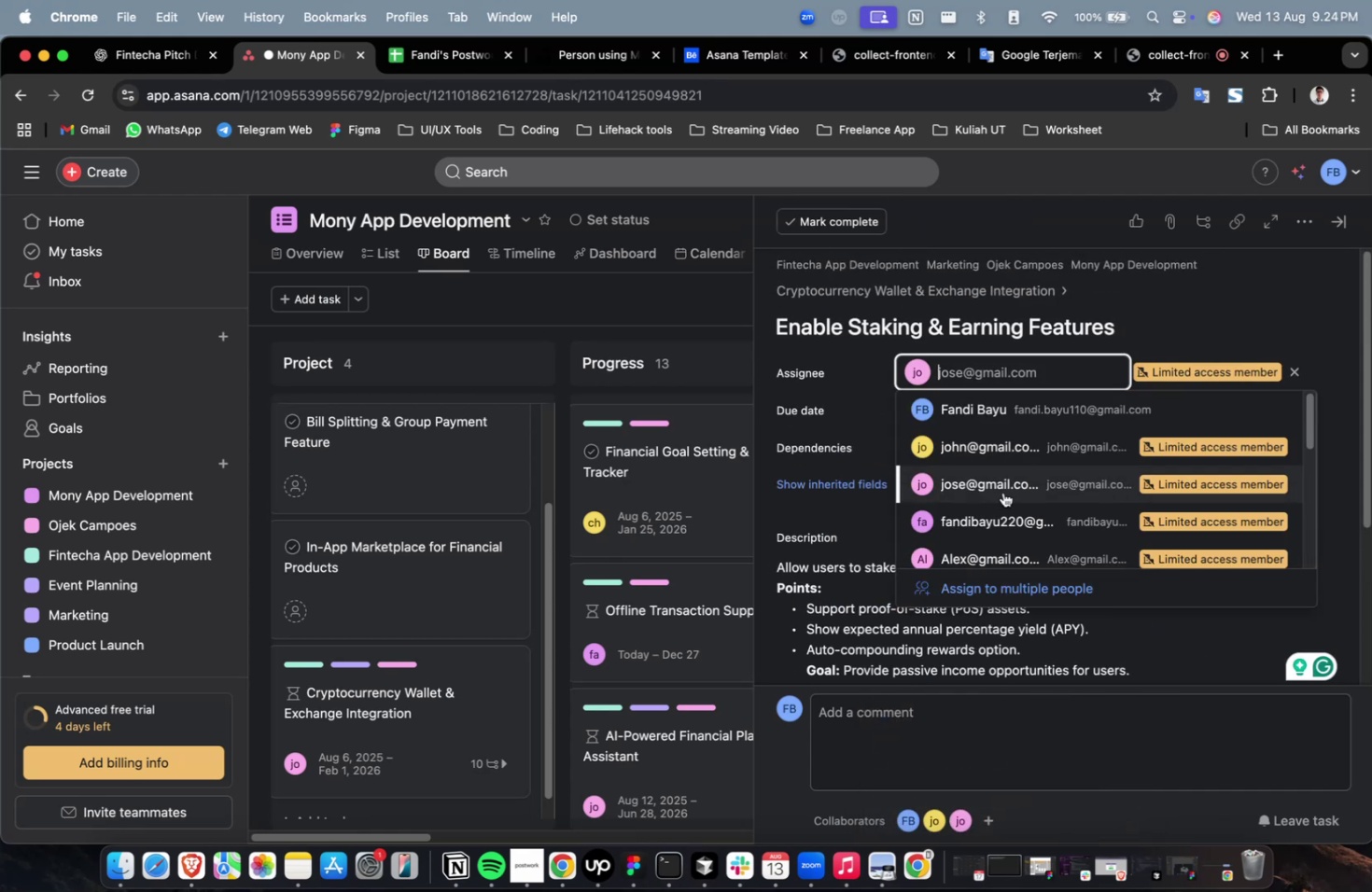 
scroll: coordinate [1005, 497], scroll_direction: down, amount: 9.0
 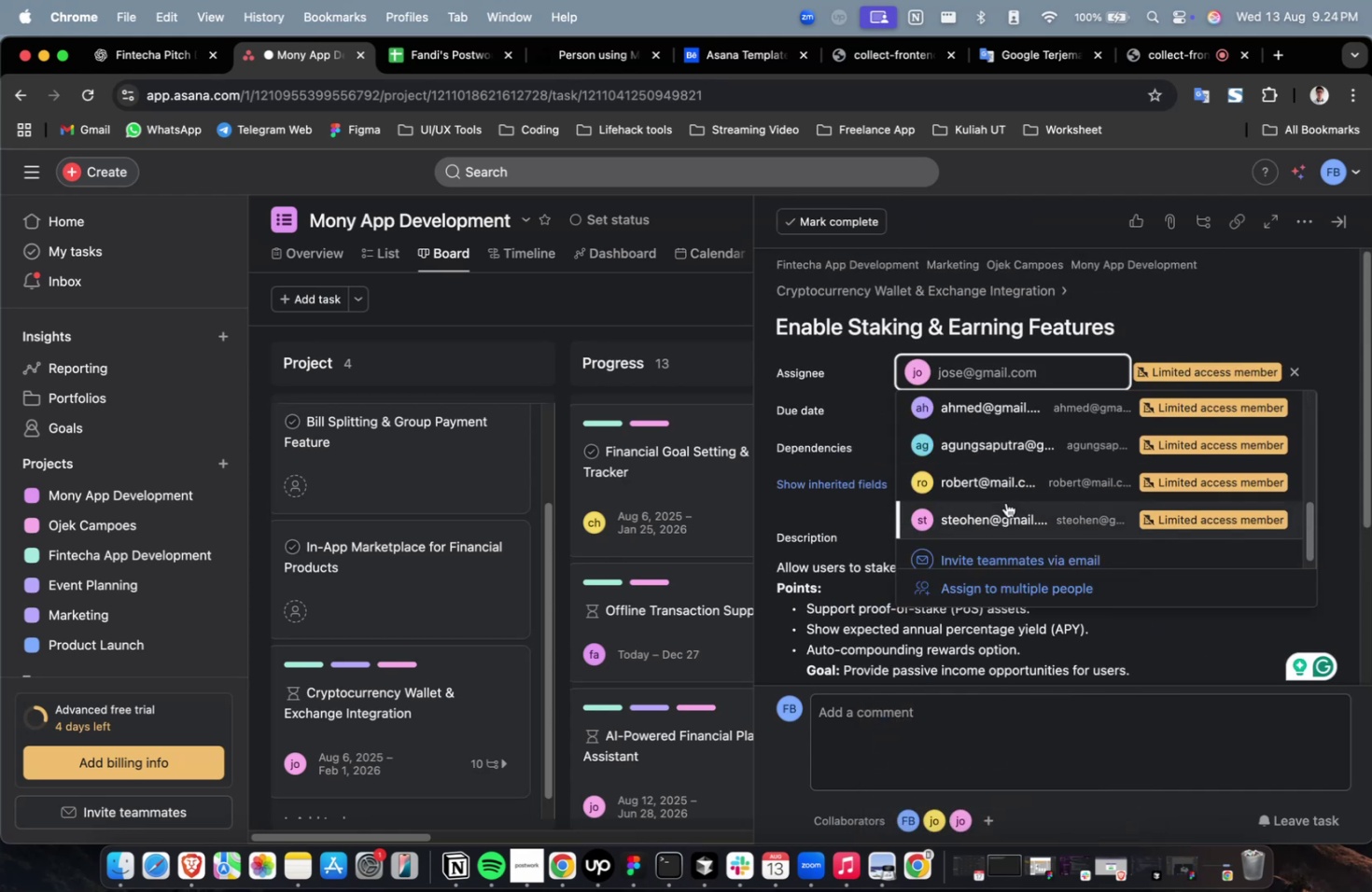 
left_click([1005, 502])
 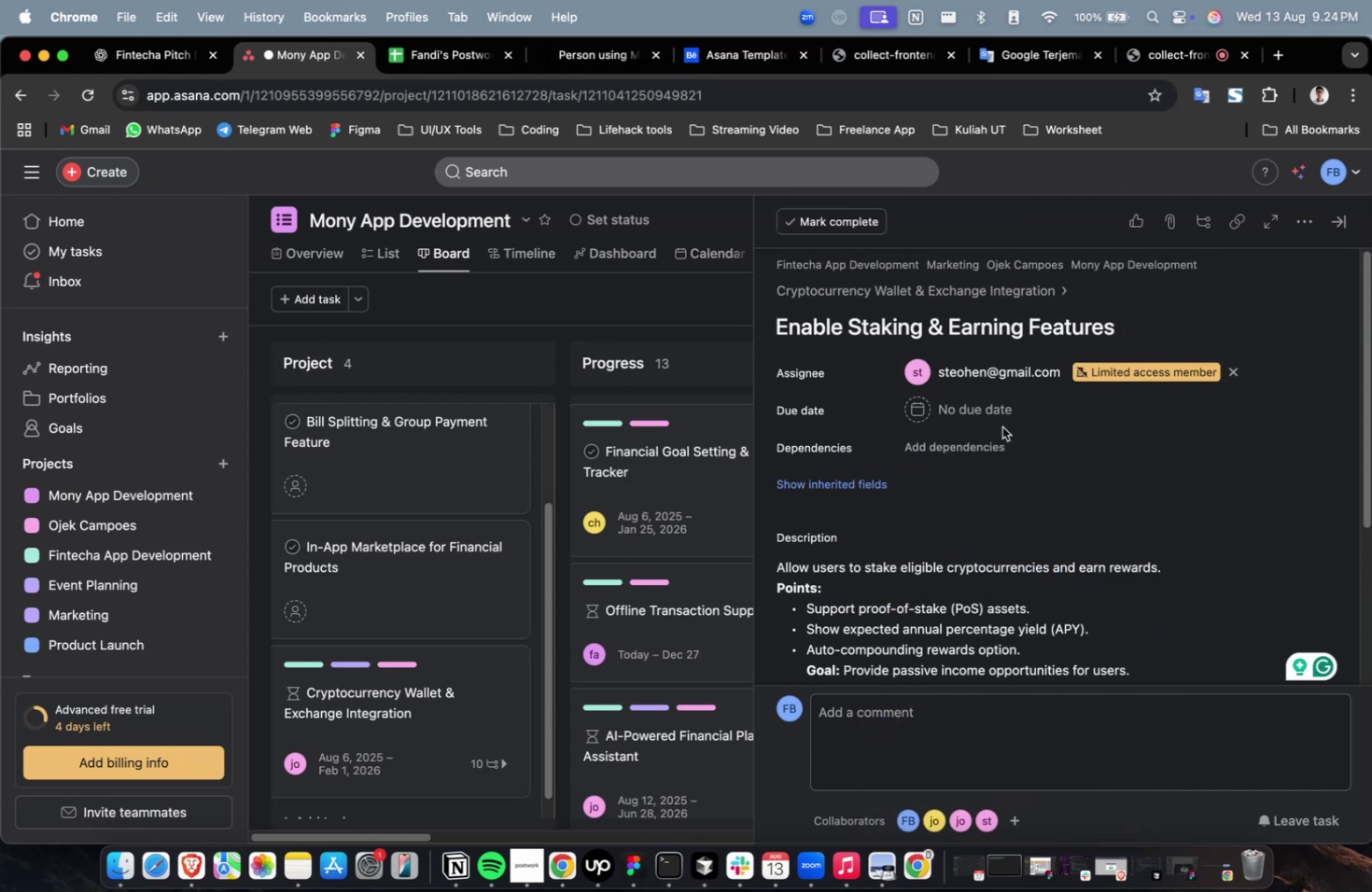 
left_click([991, 414])
 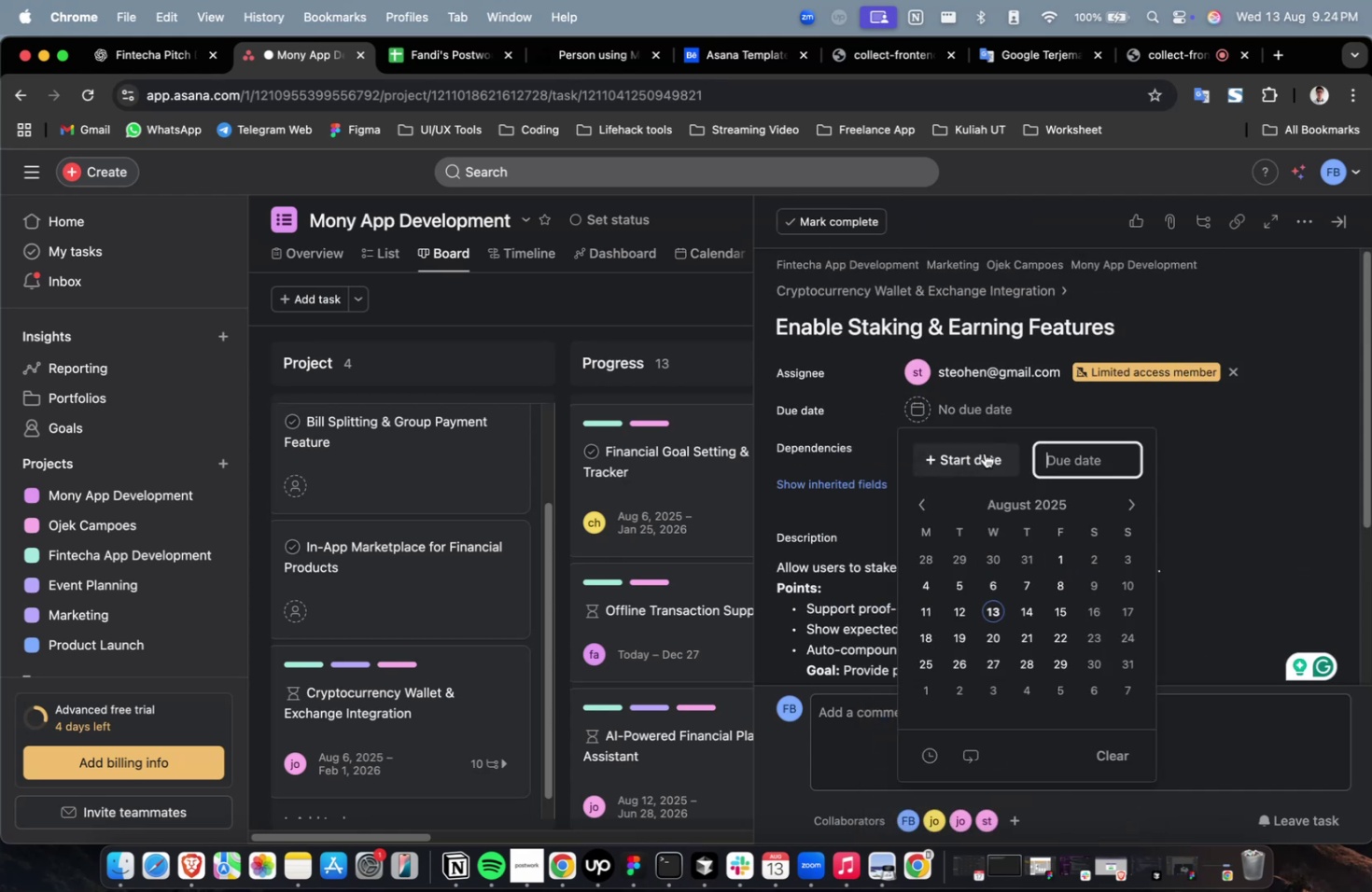 
double_click([982, 456])
 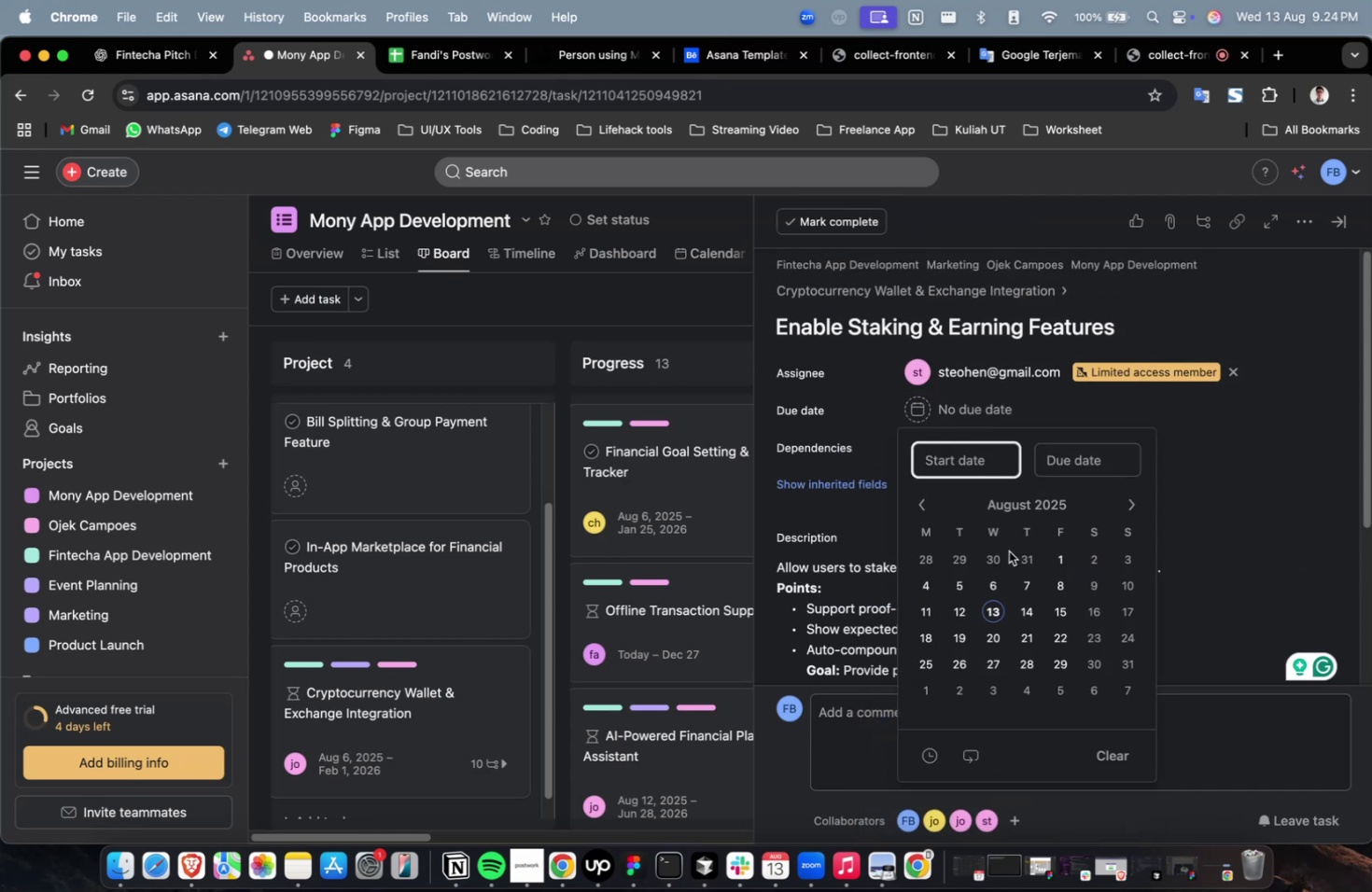 
triple_click([1008, 551])
 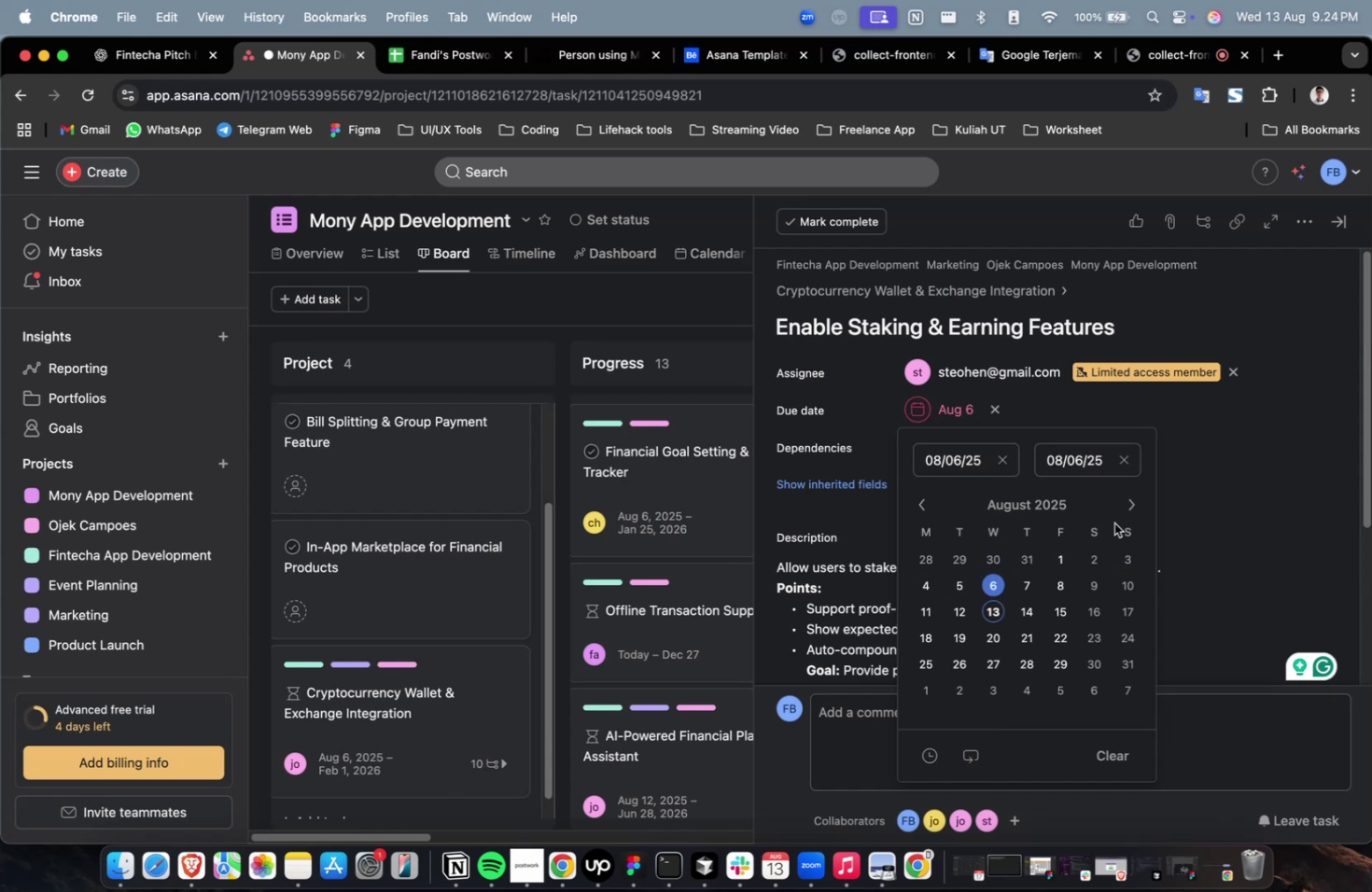 
triple_click([1121, 511])
 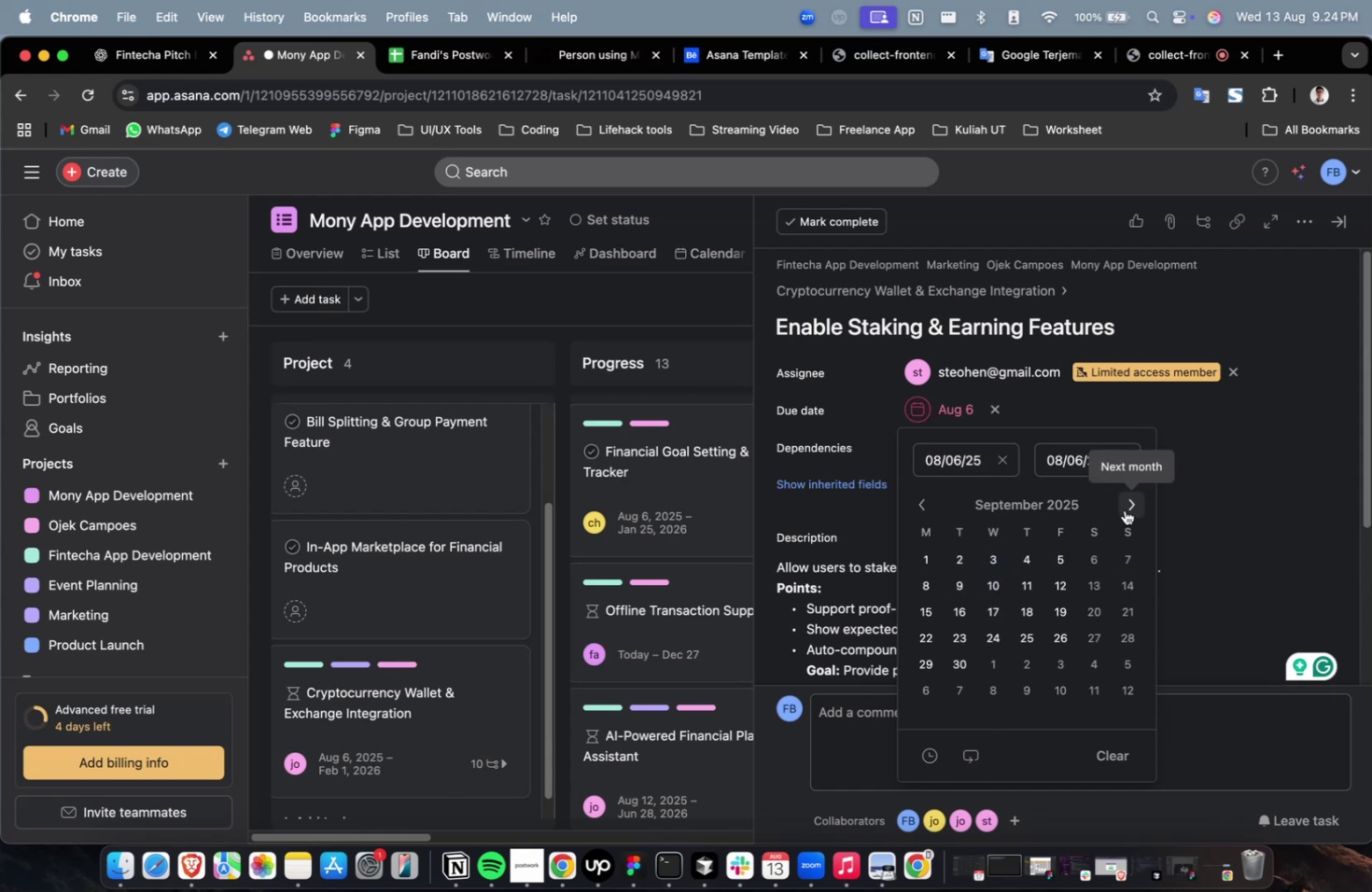 
triple_click([1124, 509])
 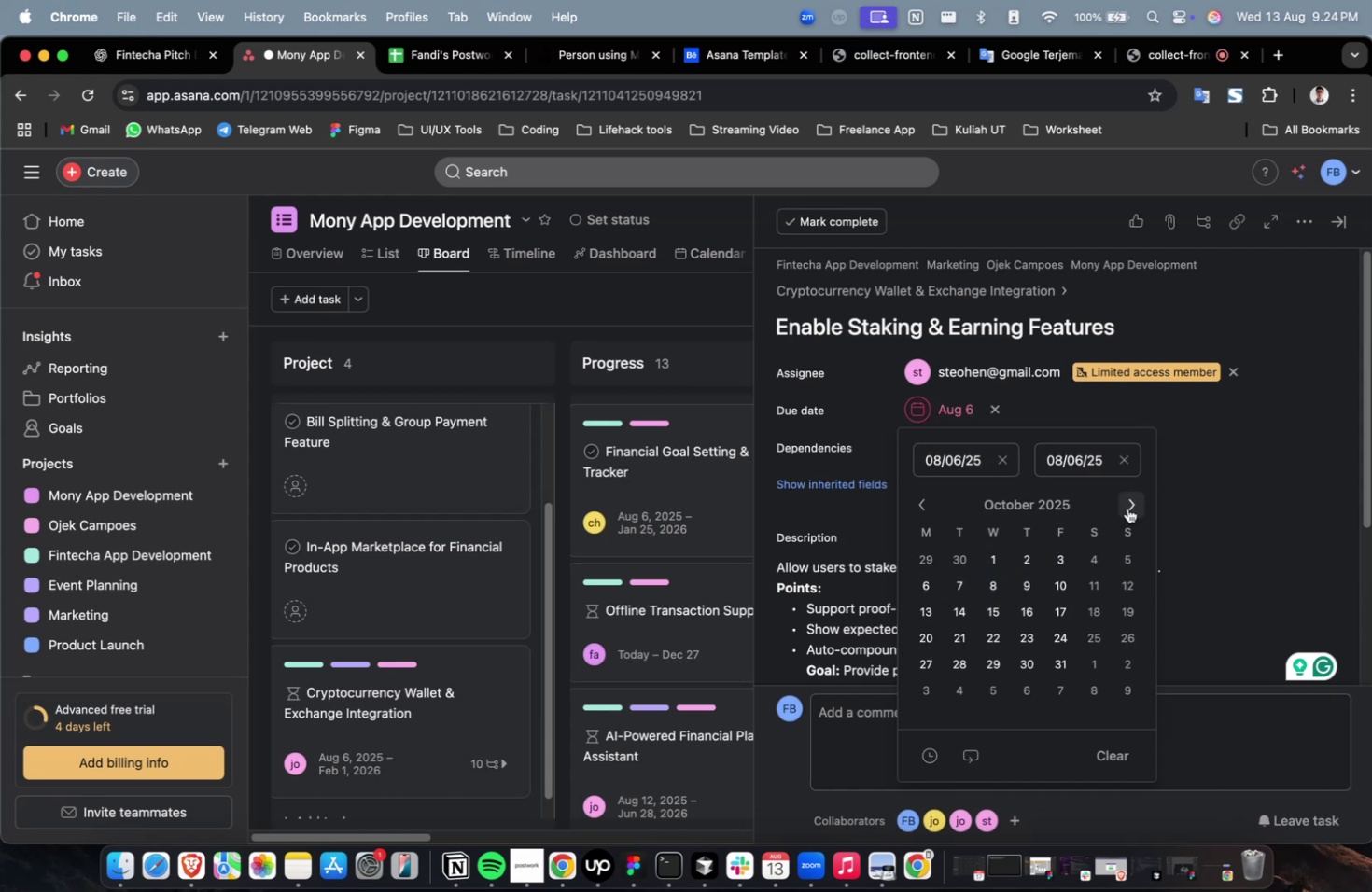 
triple_click([1127, 508])
 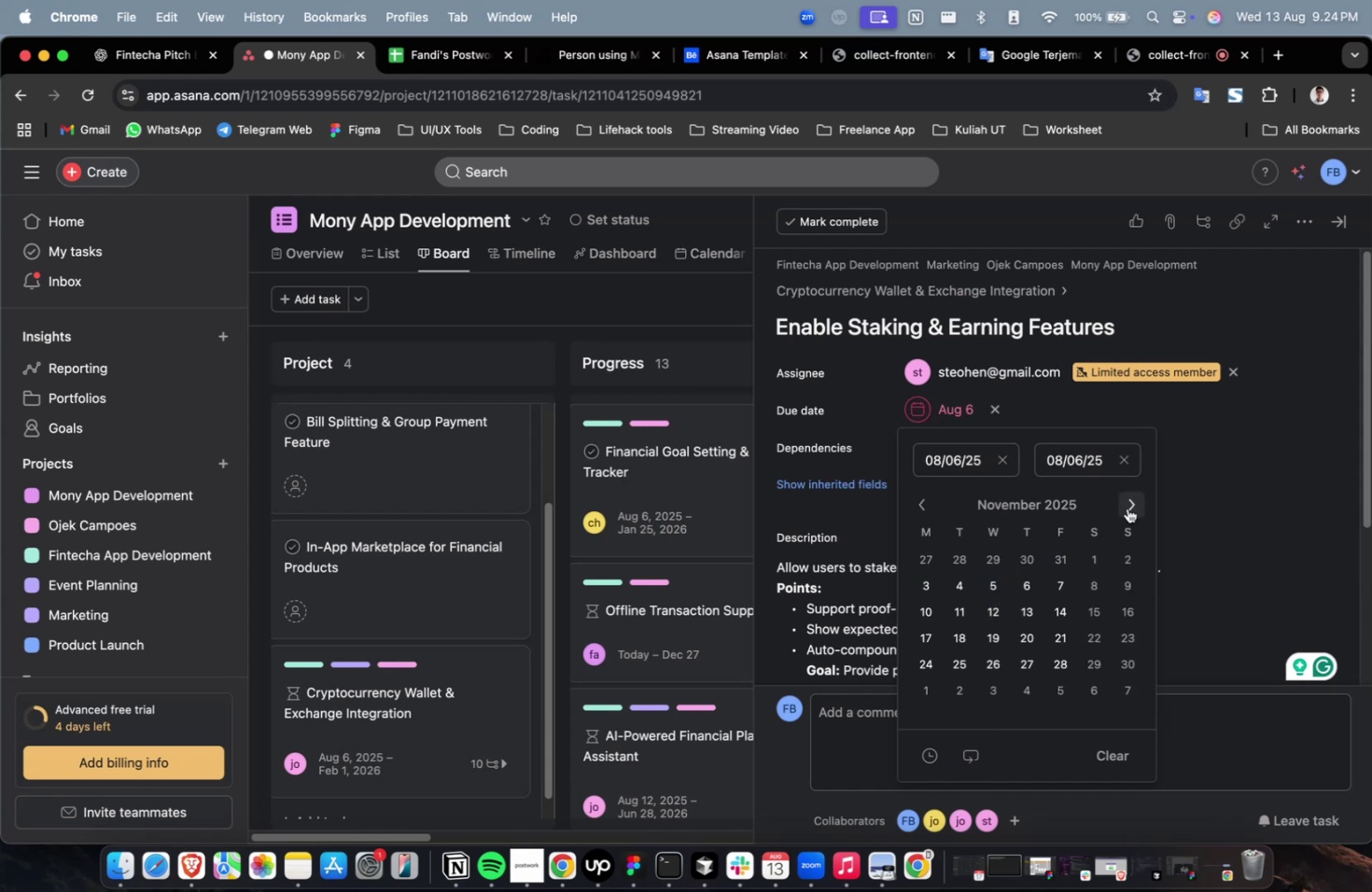 
triple_click([1127, 508])
 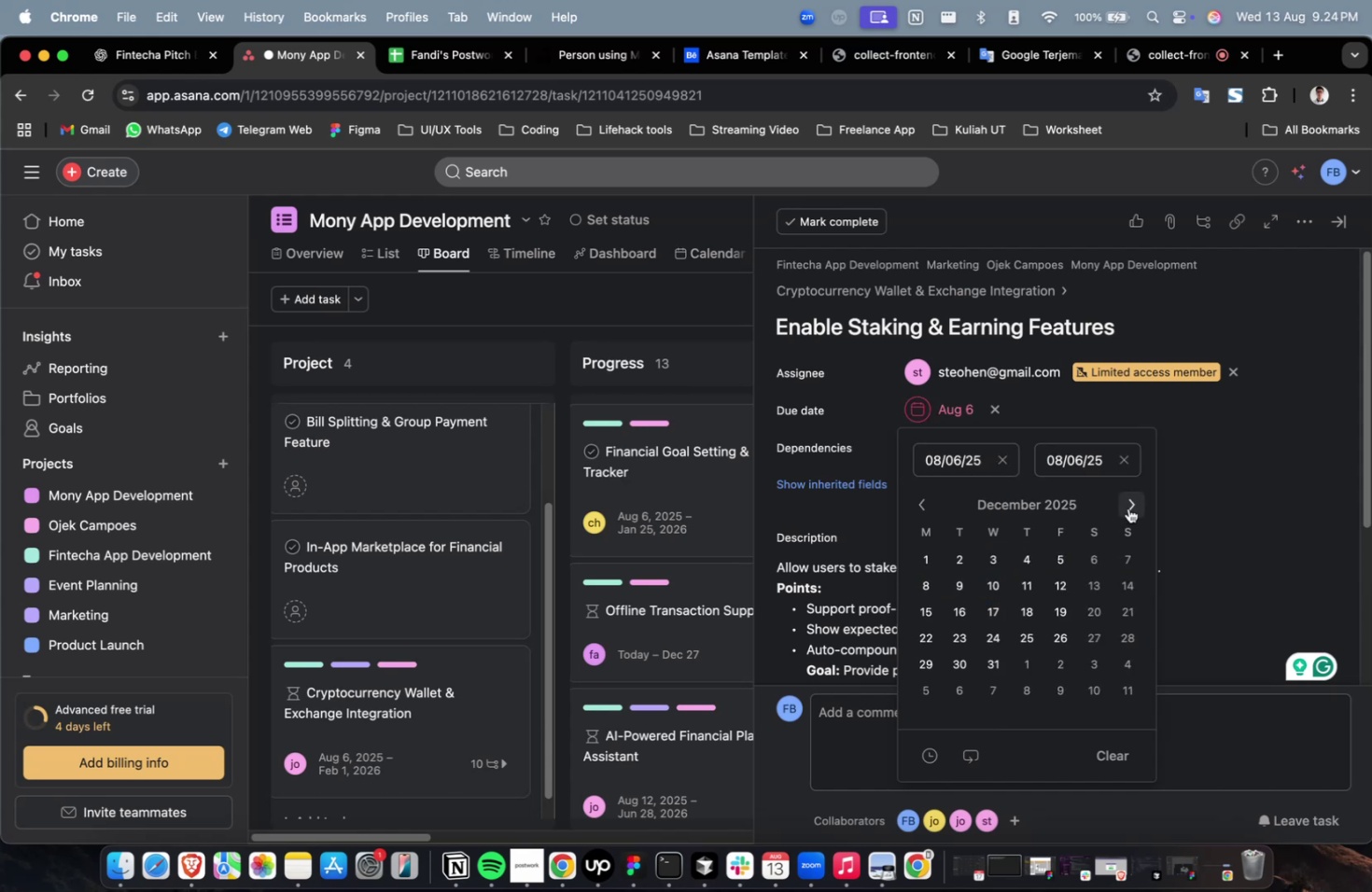 
triple_click([1127, 508])
 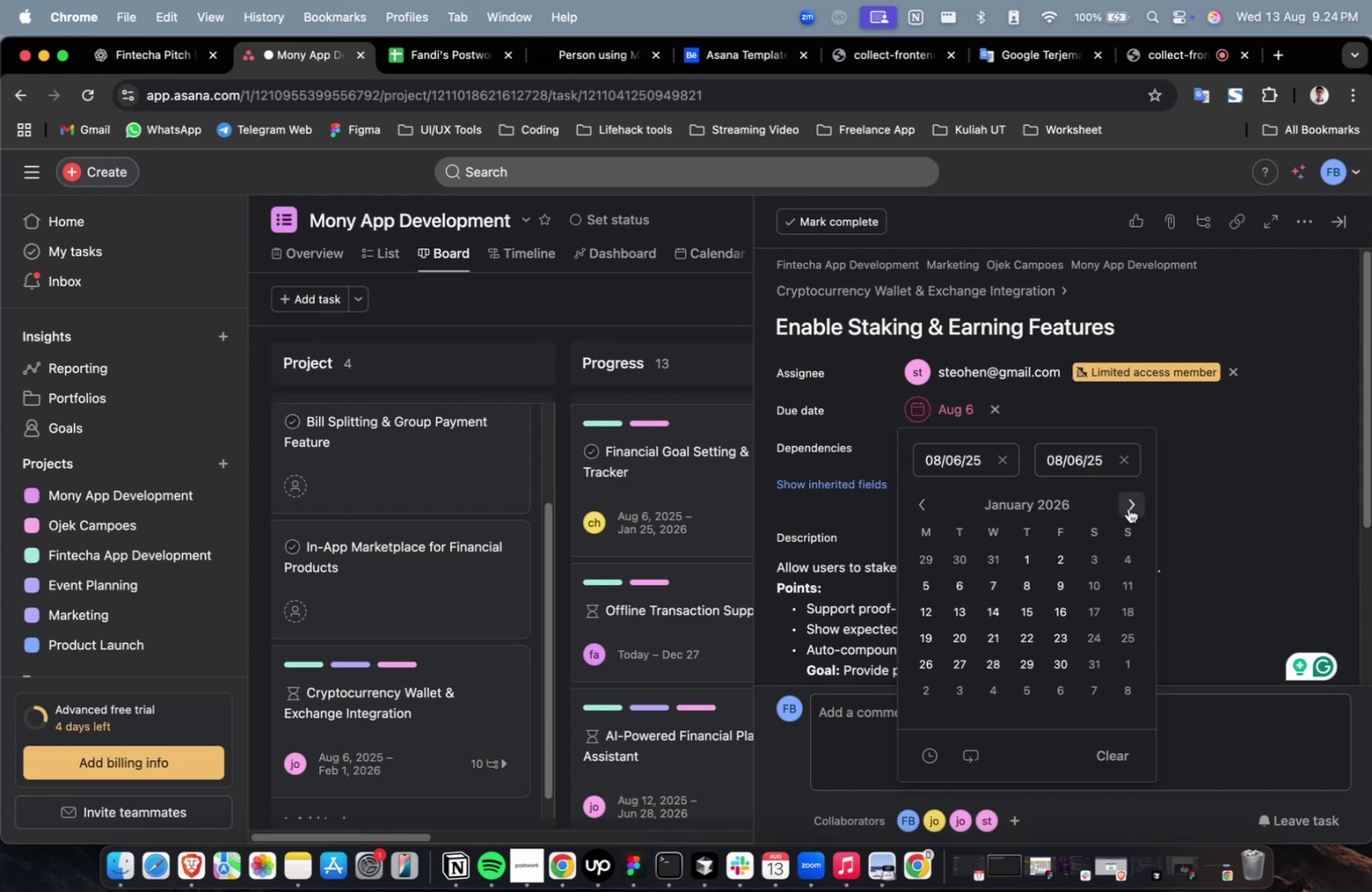 
triple_click([1127, 508])
 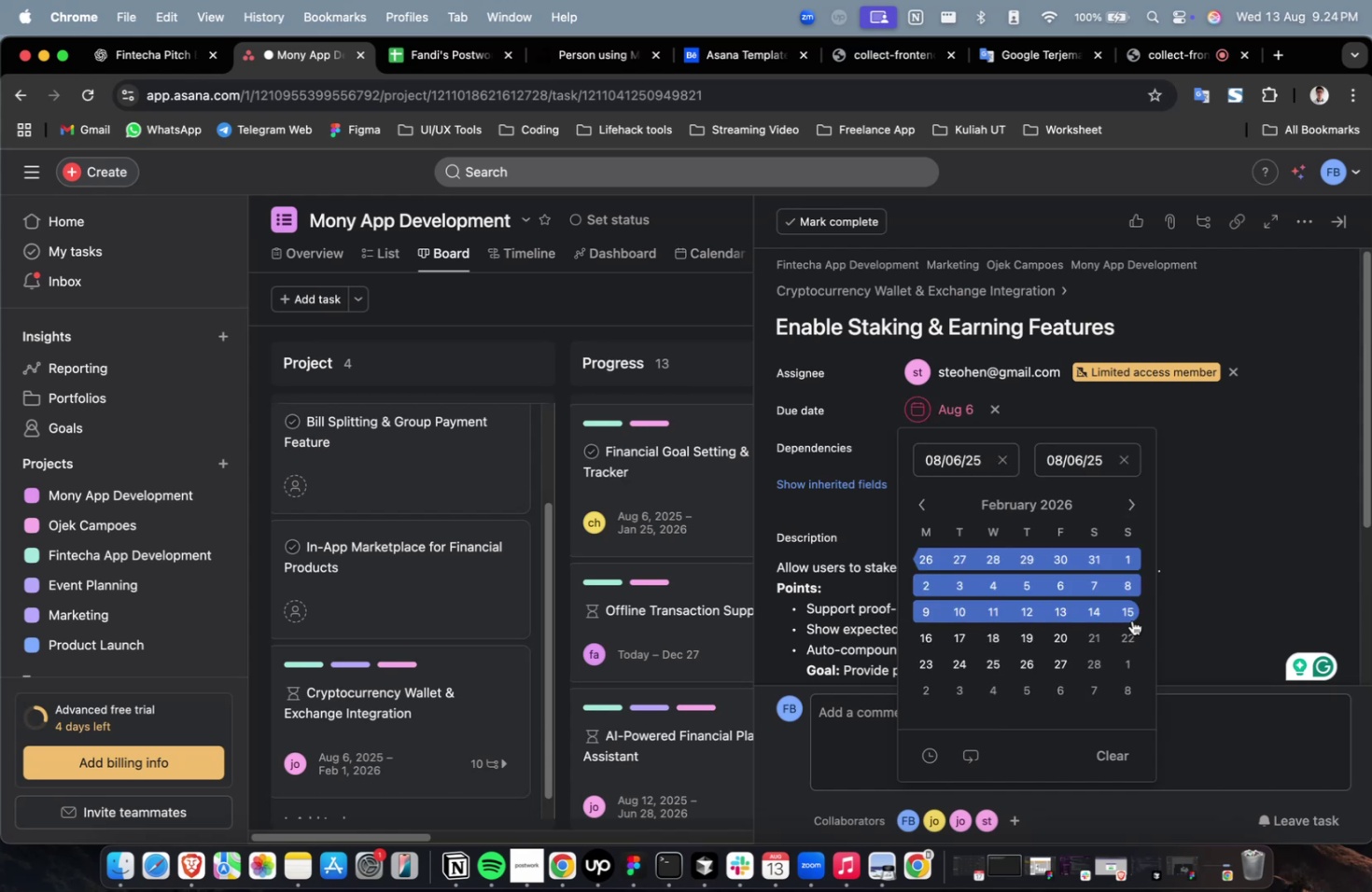 
left_click([1131, 611])
 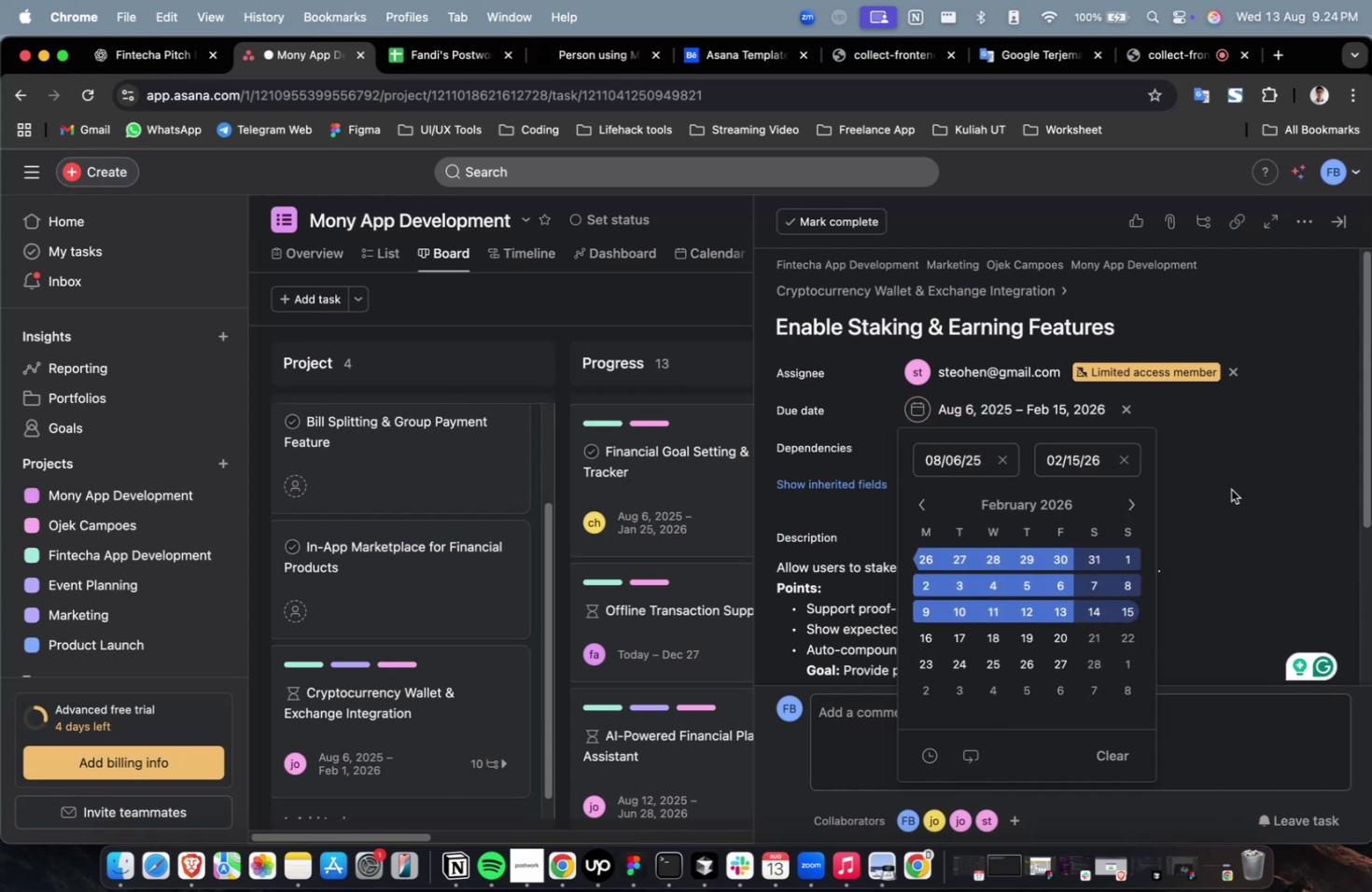 
double_click([1234, 481])
 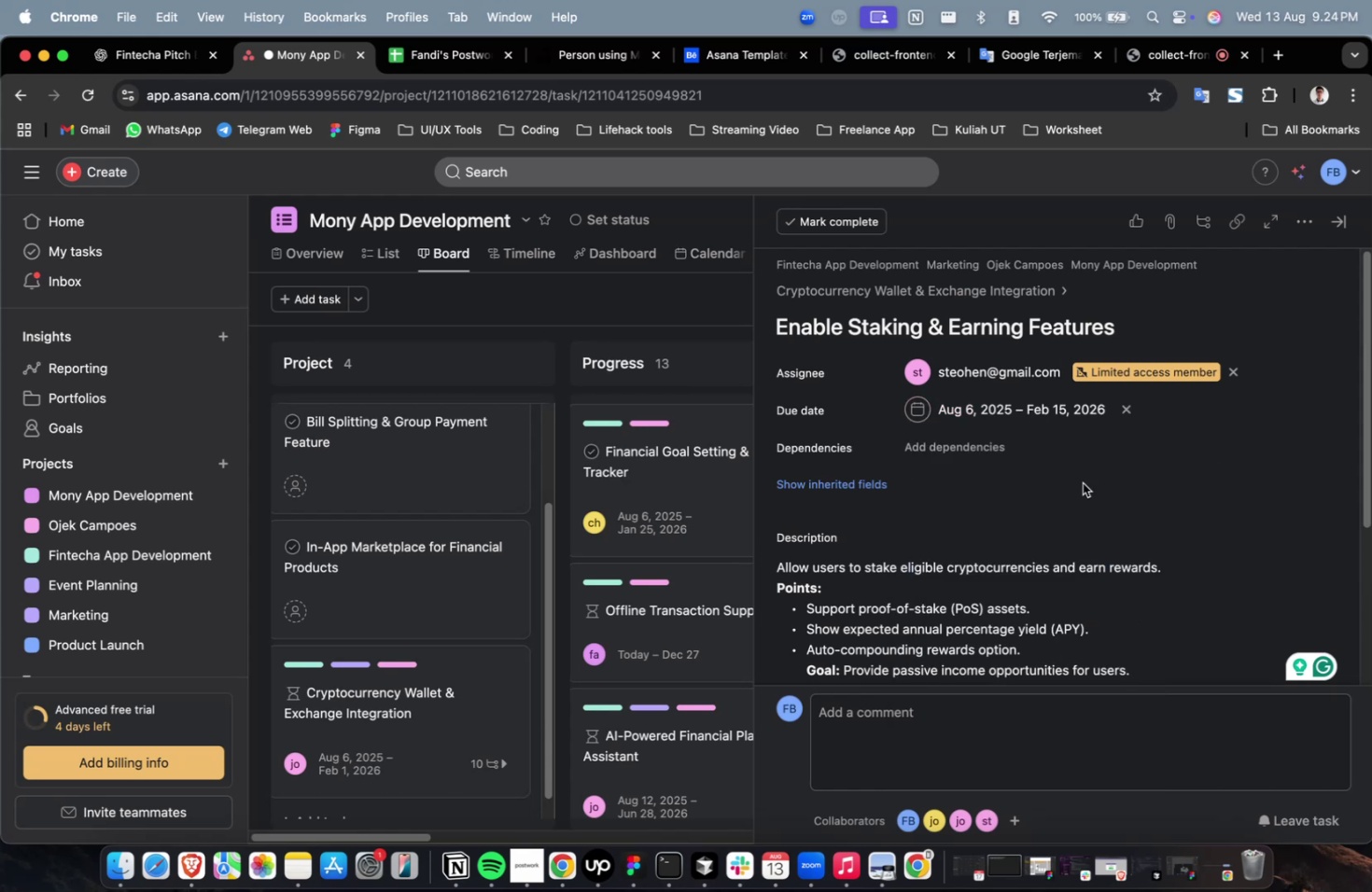 
left_click([950, 445])
 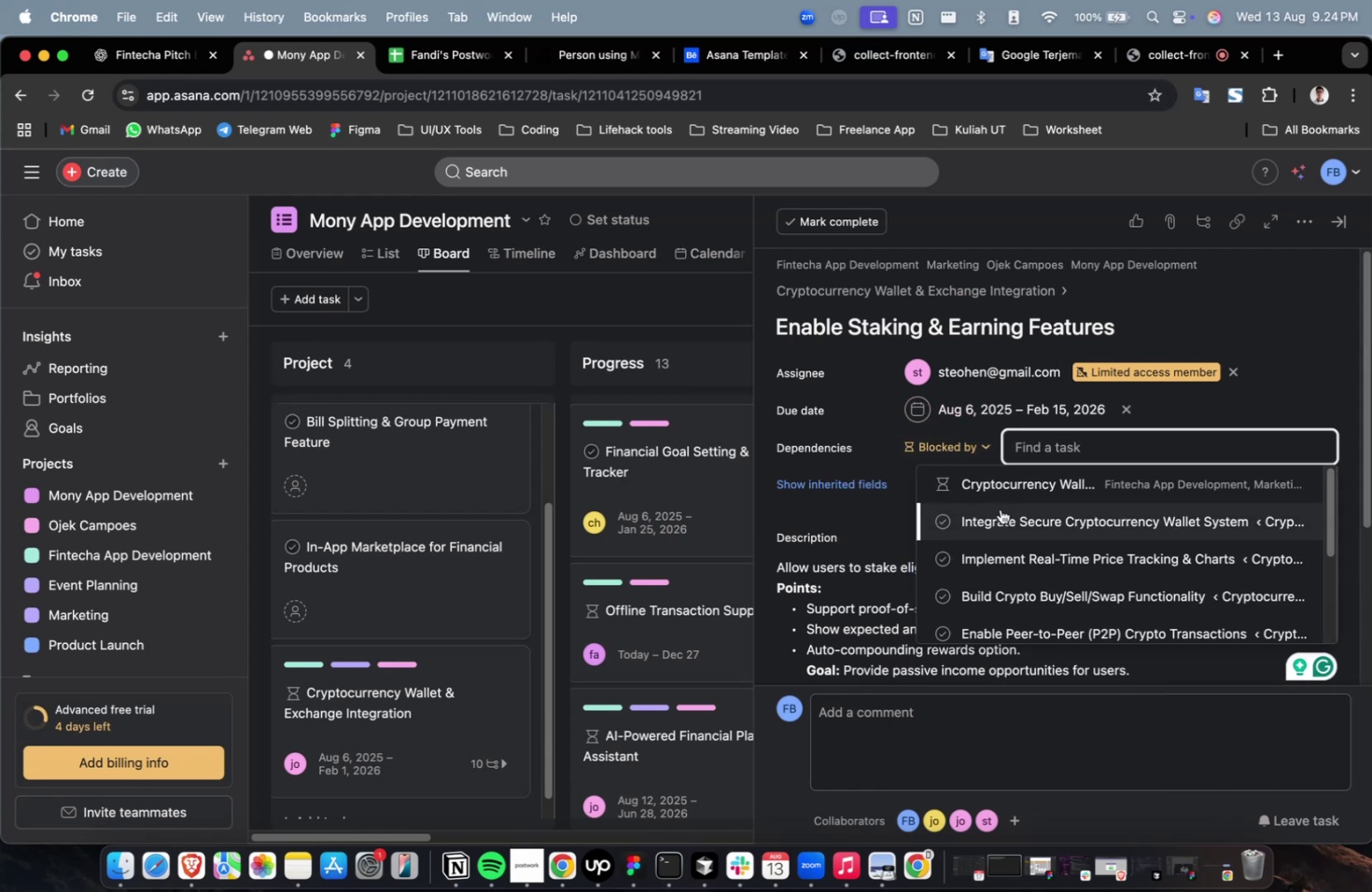 
left_click([1006, 494])
 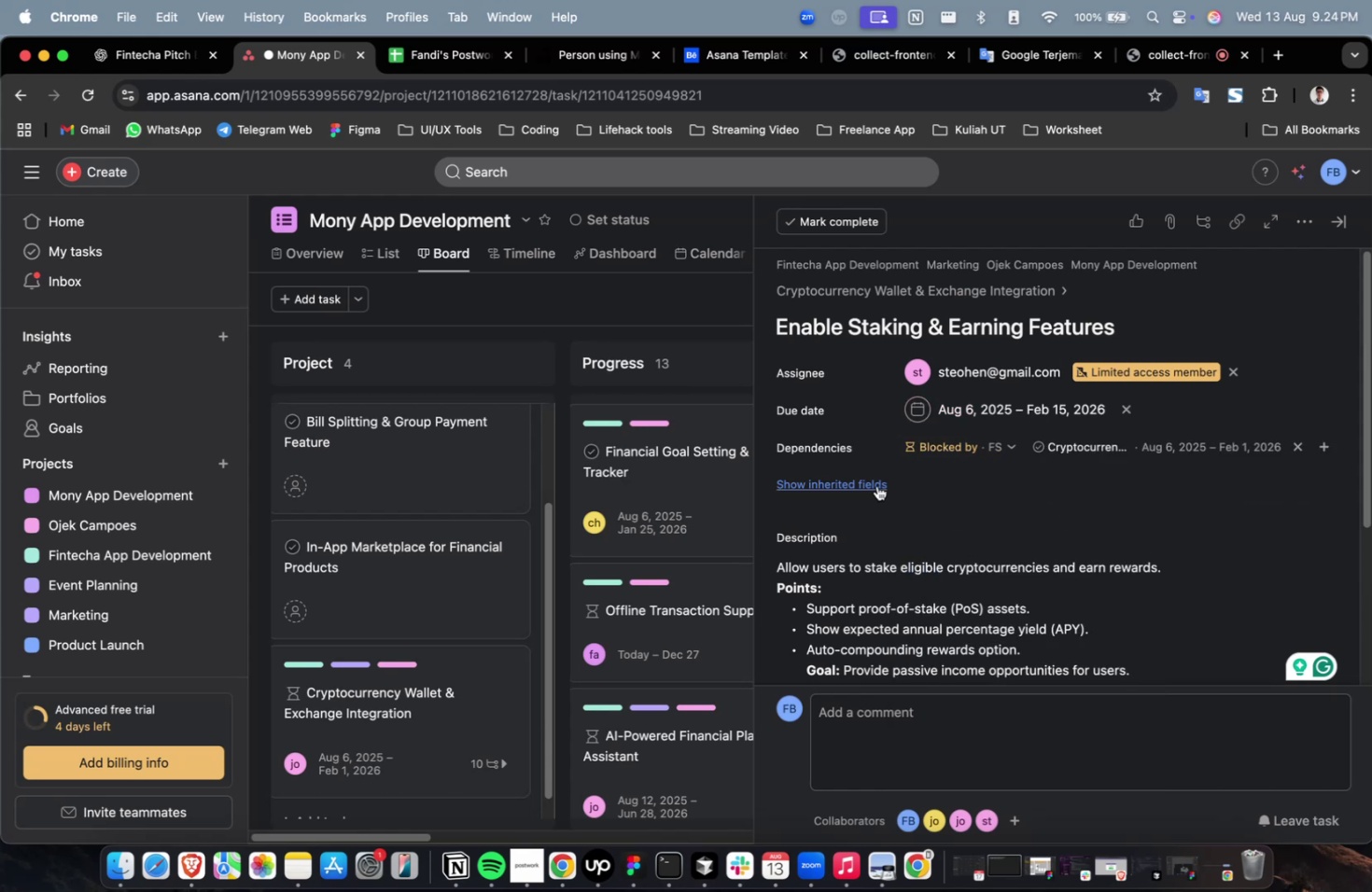 
double_click([870, 480])
 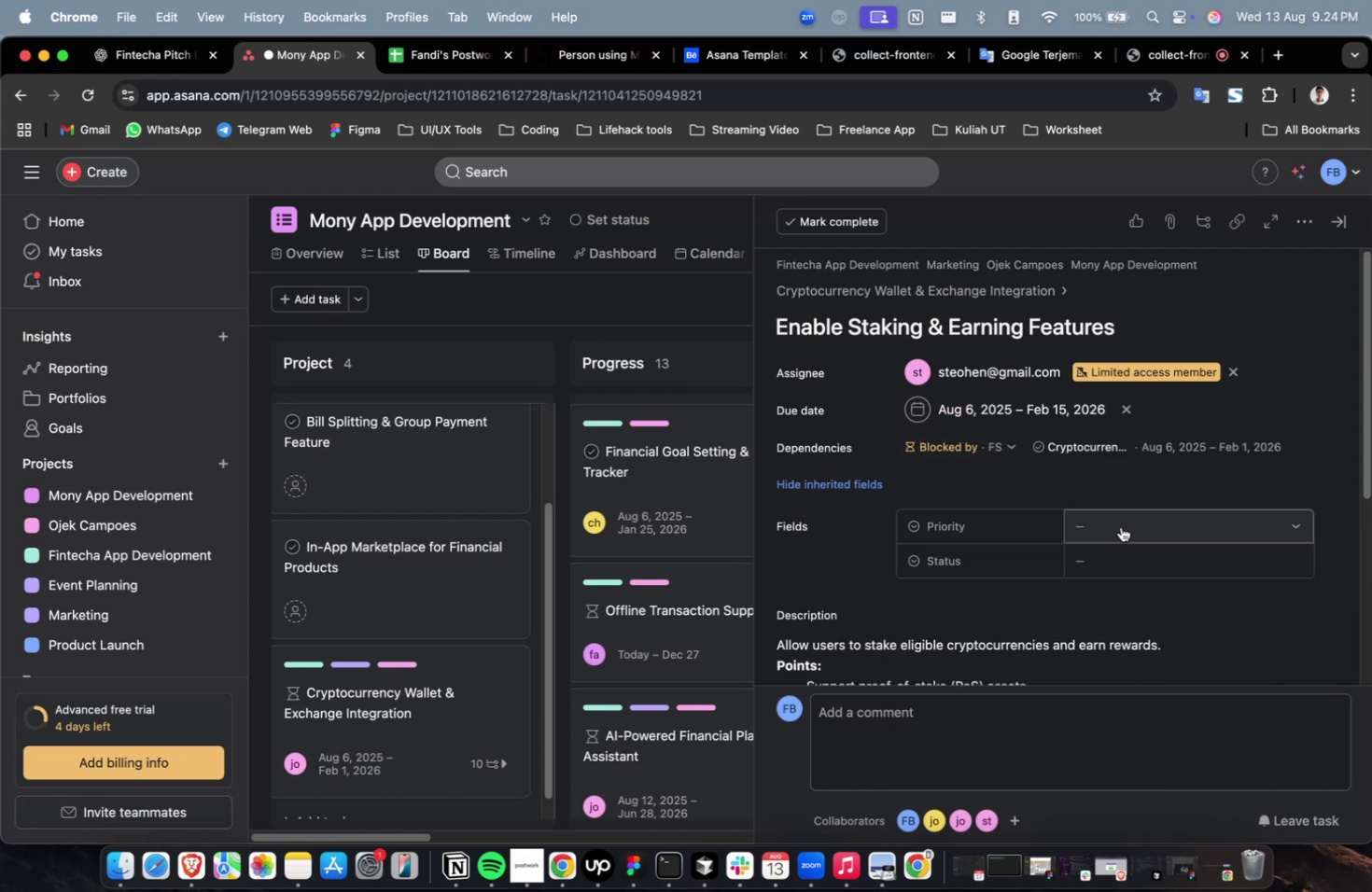 
triple_click([1120, 526])
 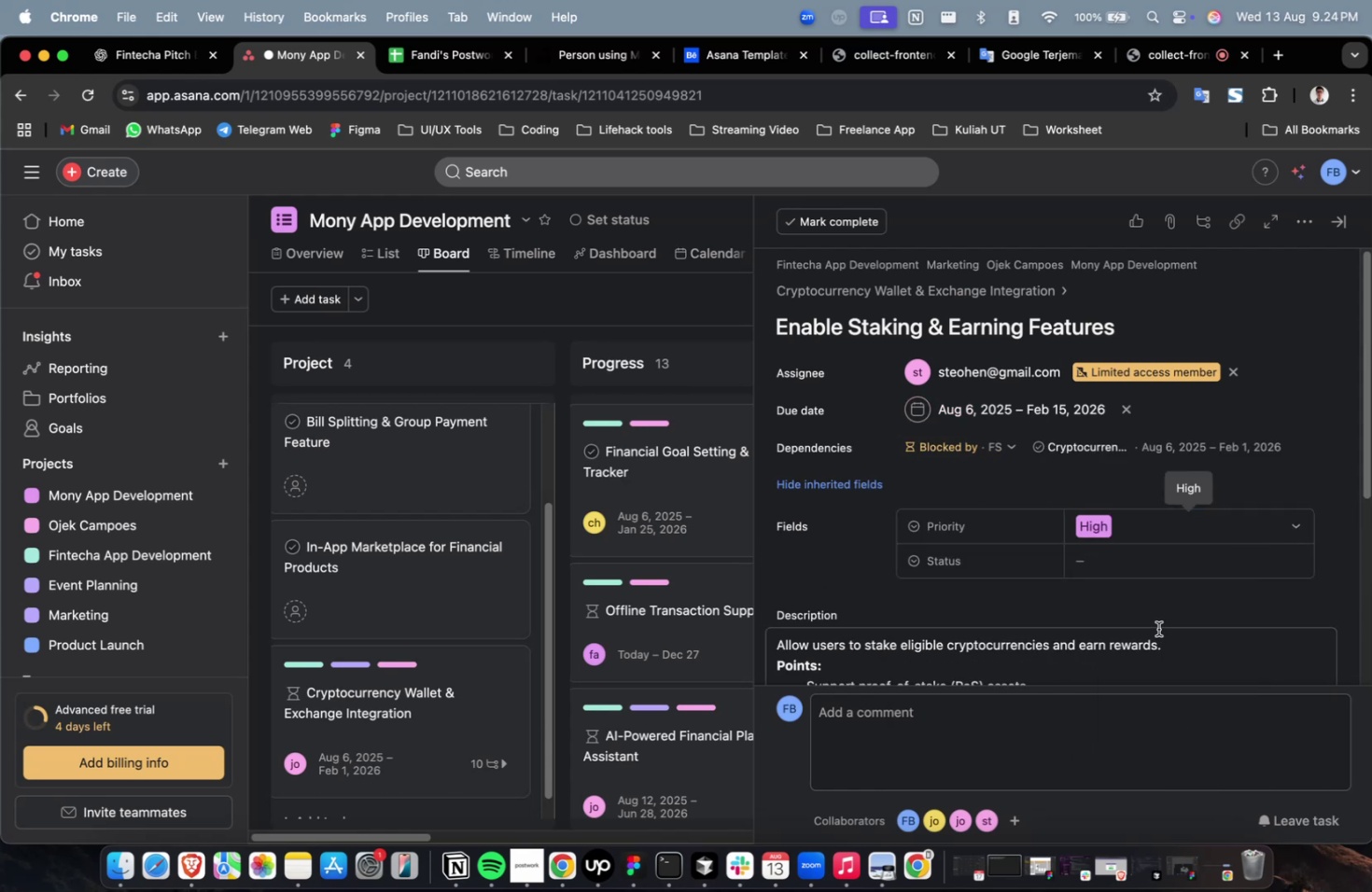 
left_click([1167, 563])
 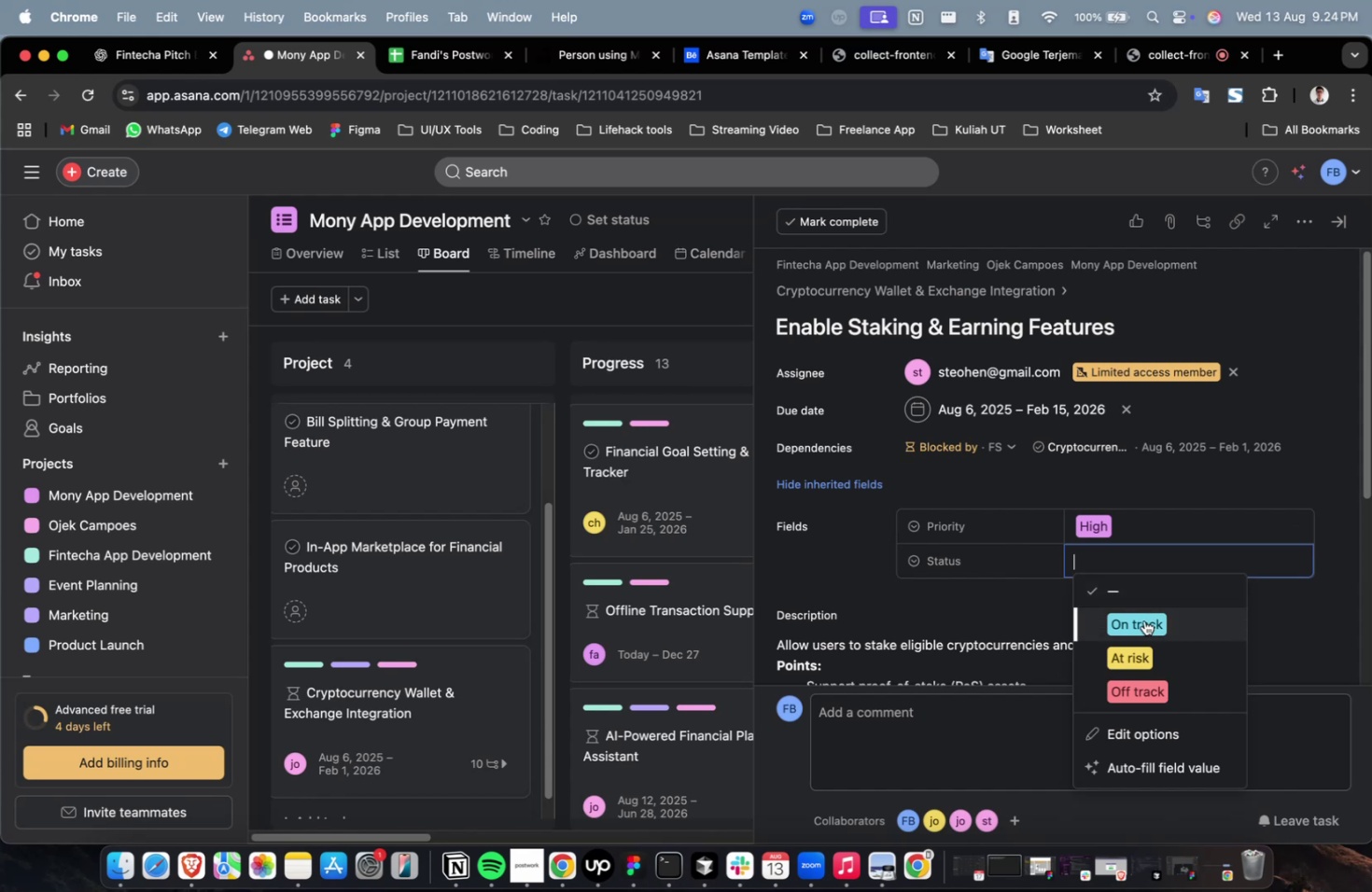 
double_click([1143, 620])
 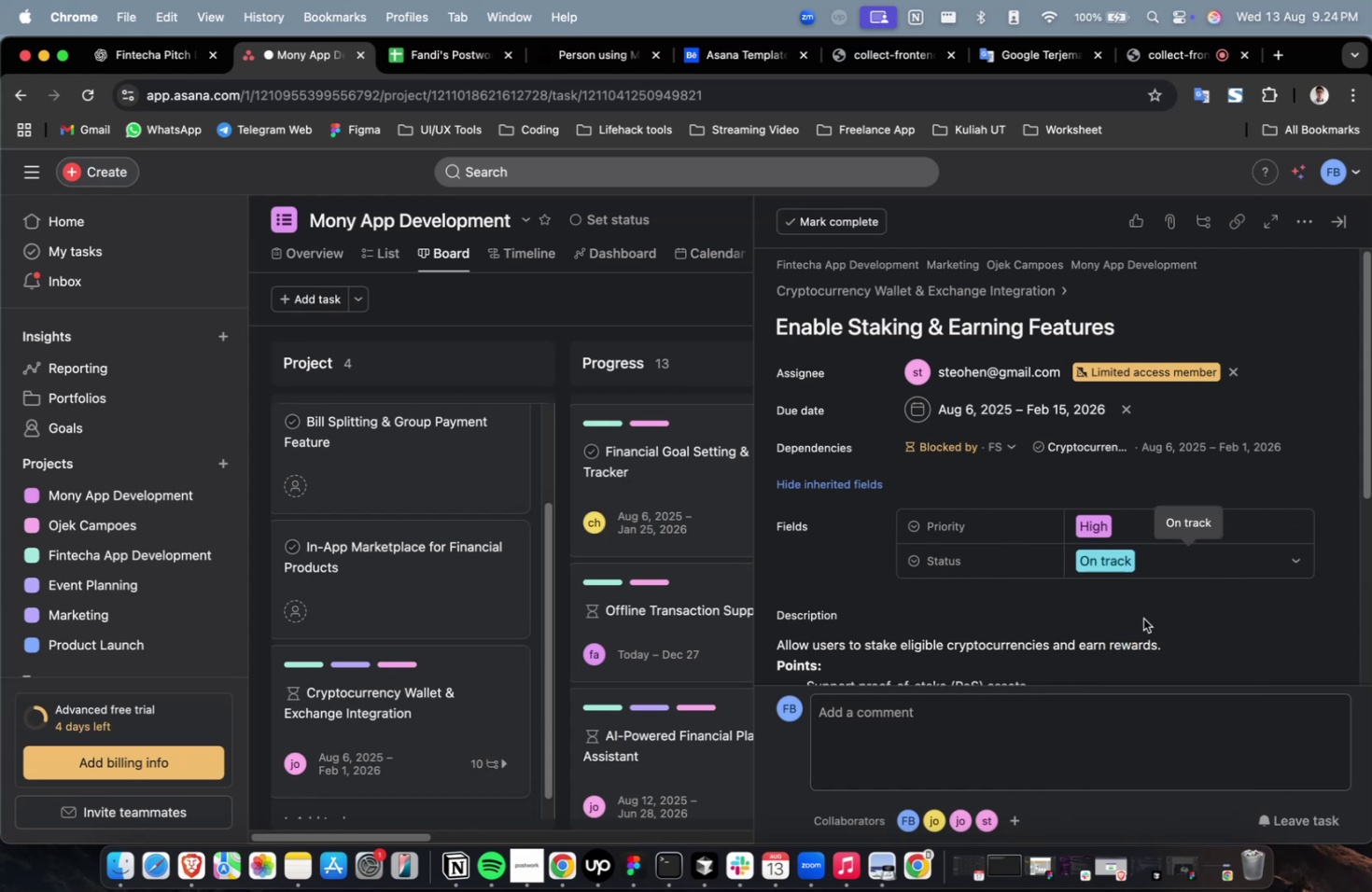 
wait(7.73)
 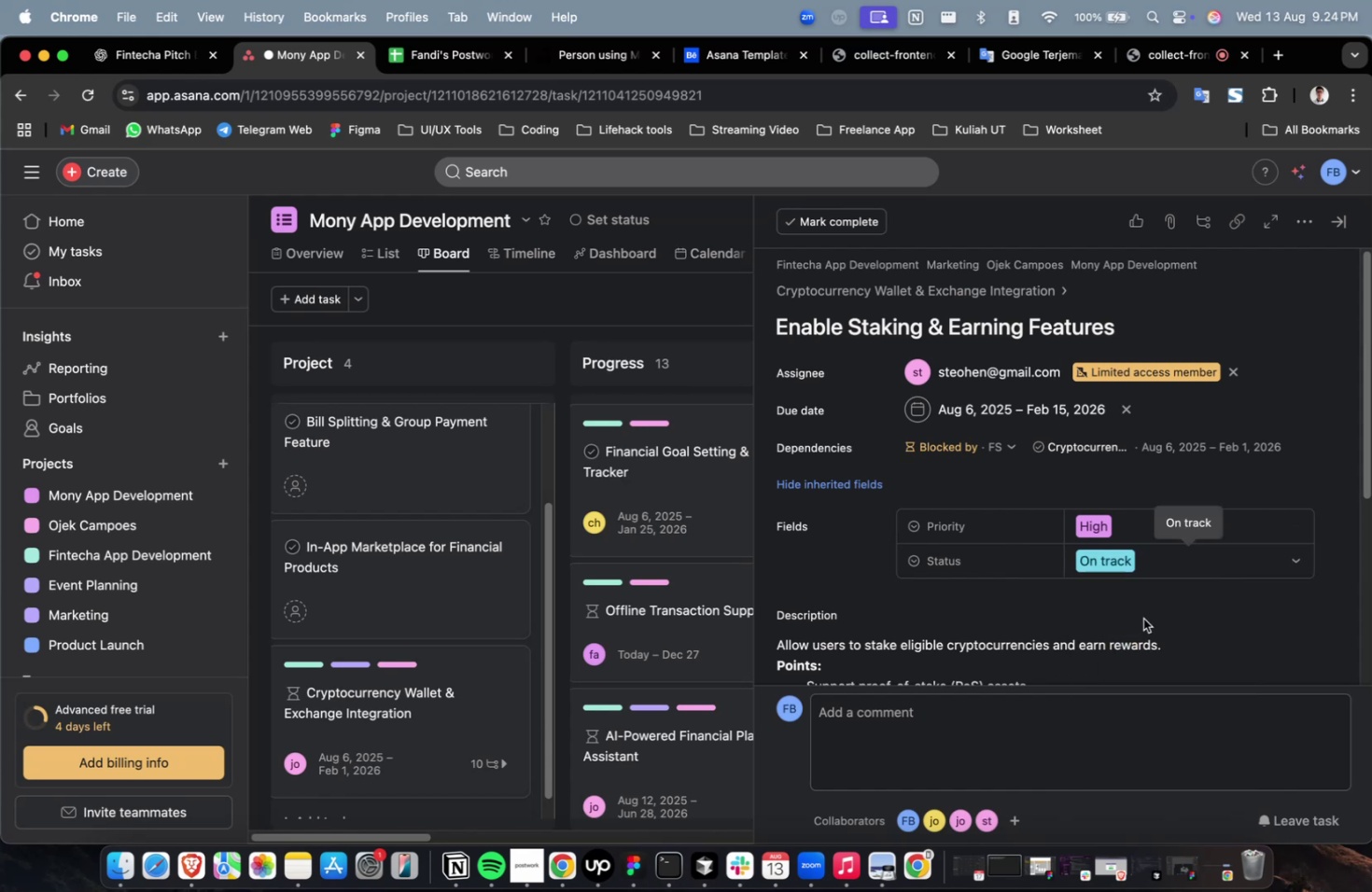 
scroll: coordinate [1142, 618], scroll_direction: up, amount: 1.0
 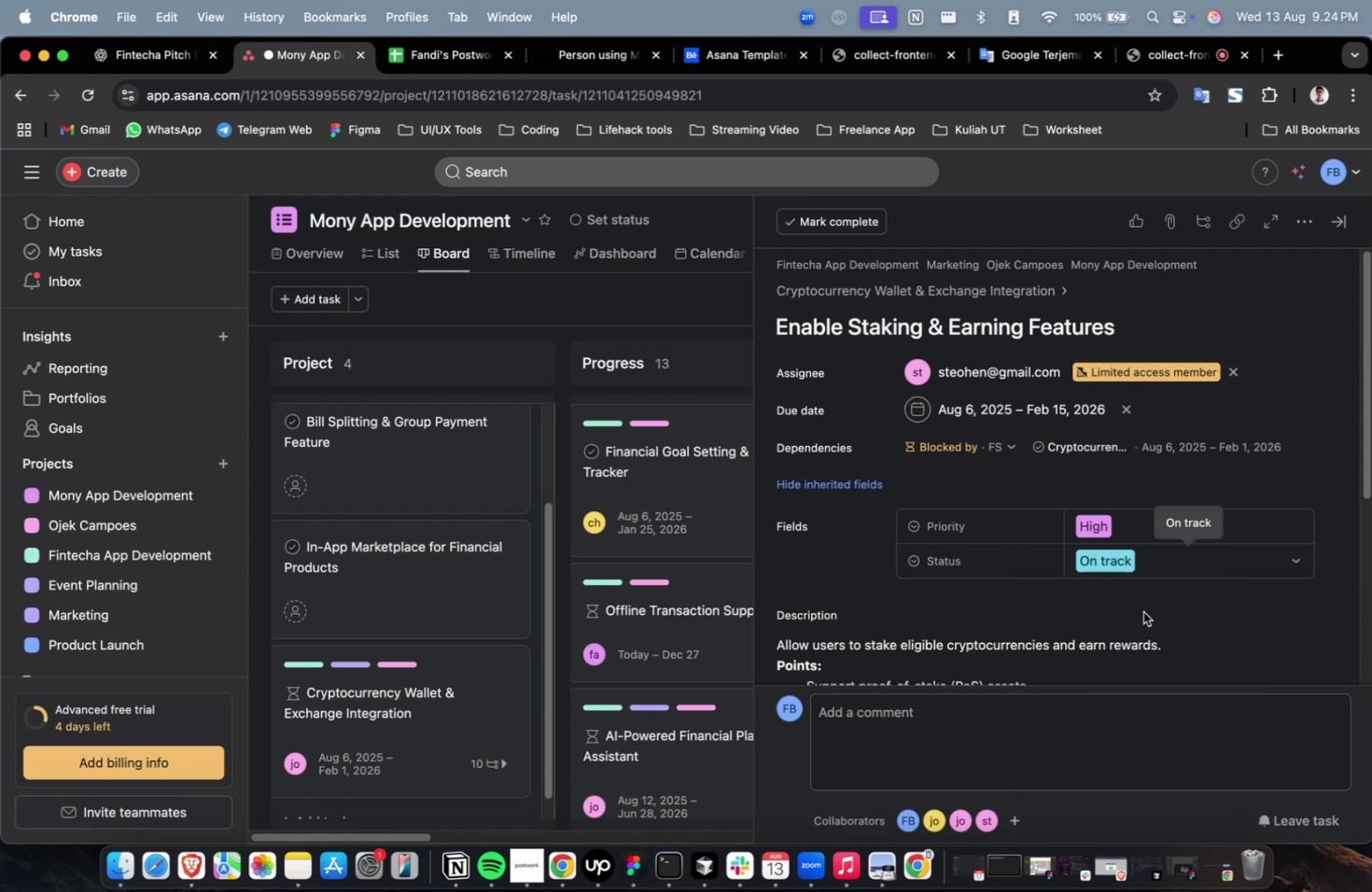 
scroll: coordinate [1141, 479], scroll_direction: down, amount: 47.0
 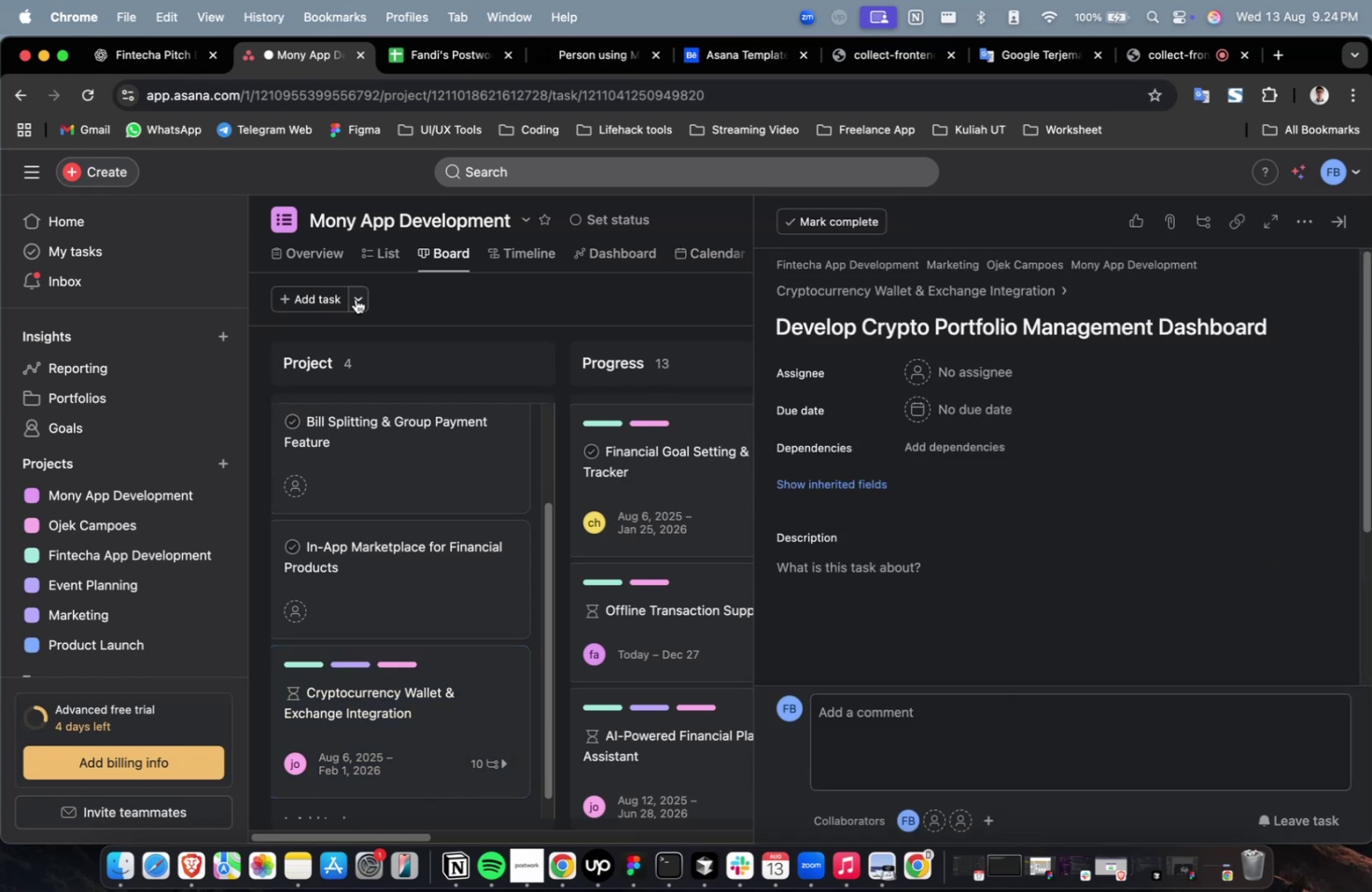 
left_click([147, 66])
 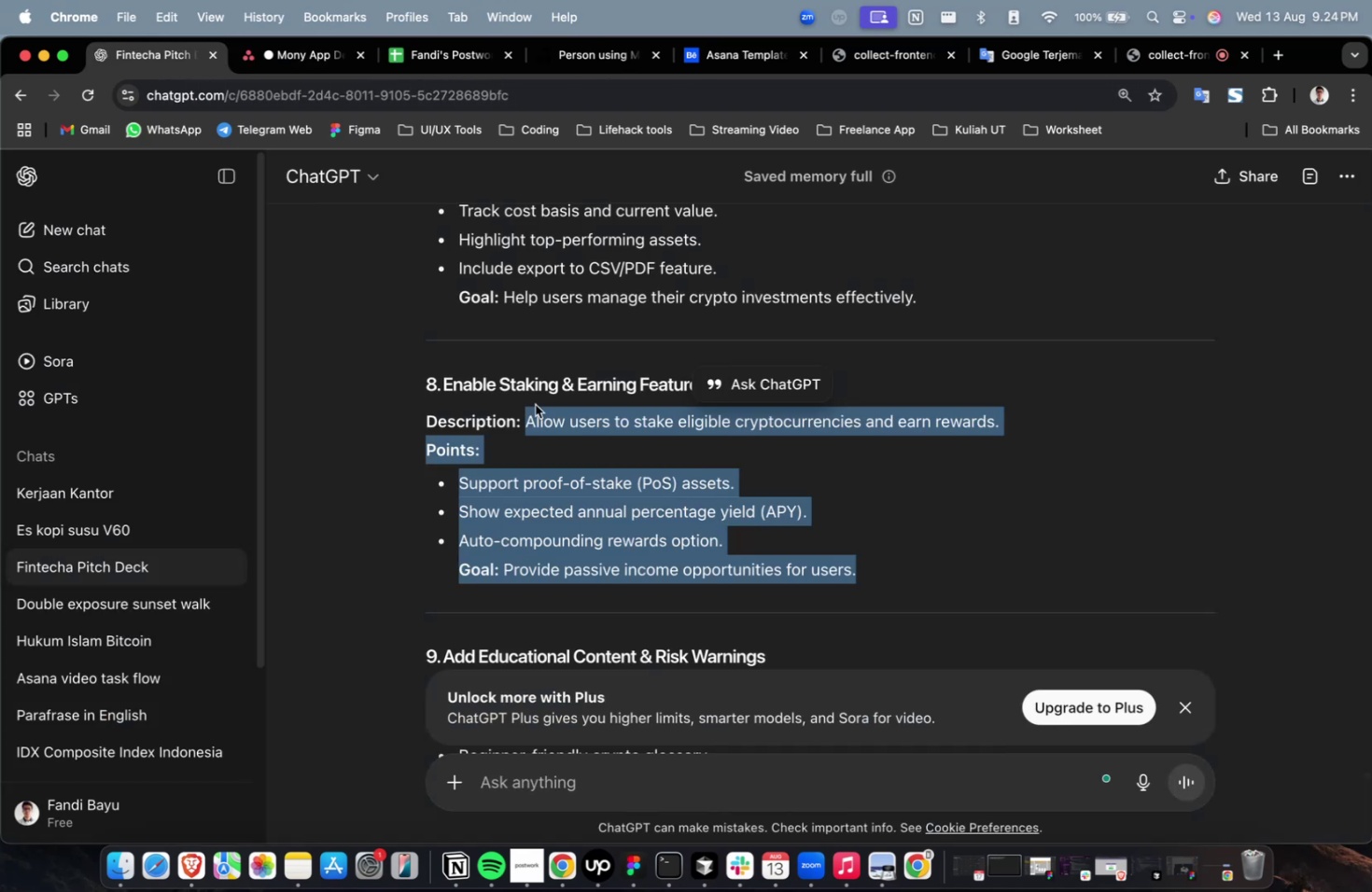 
scroll: coordinate [911, 435], scroll_direction: up, amount: 6.0
 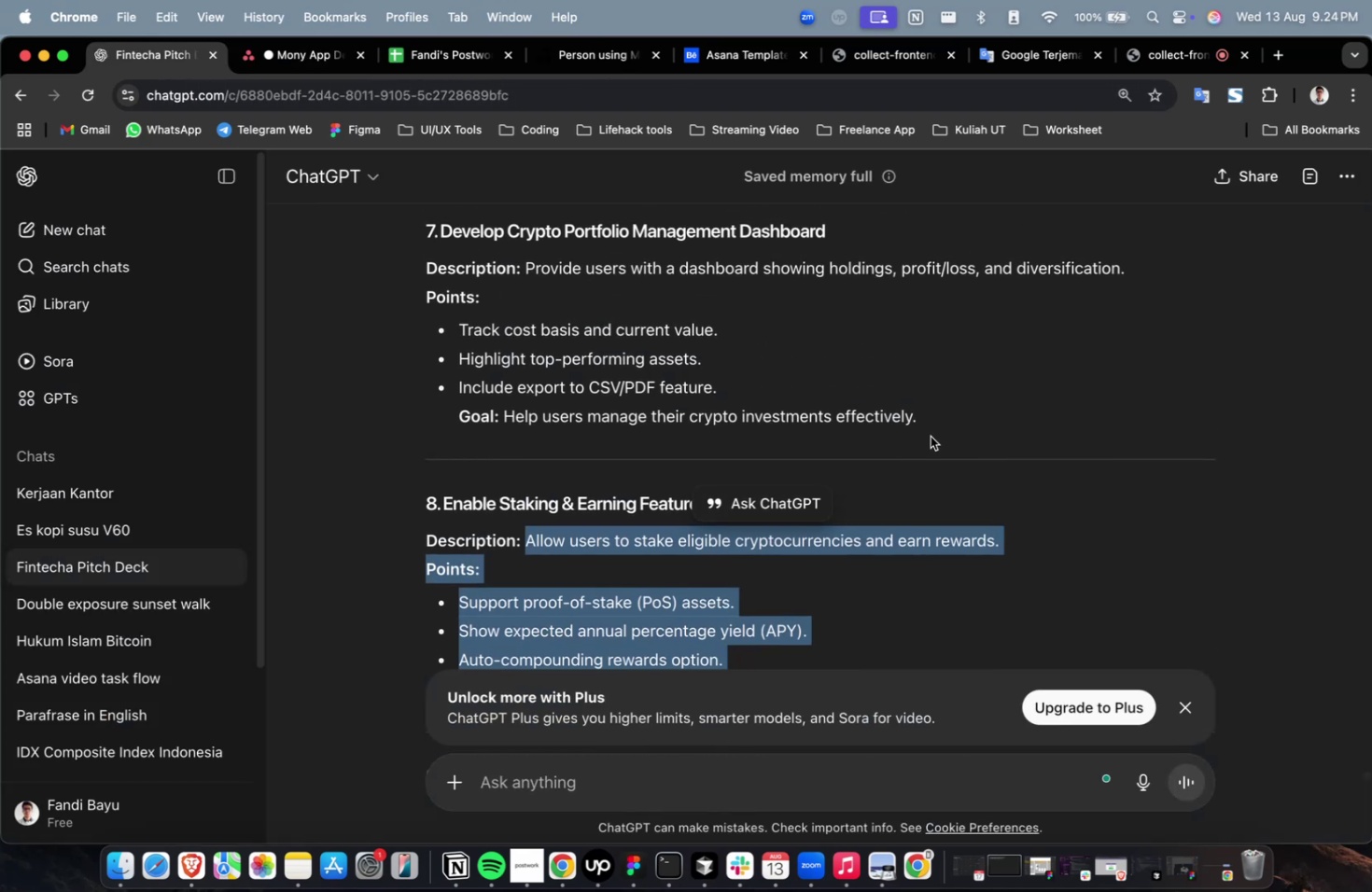 
left_click_drag(start_coordinate=[928, 430], to_coordinate=[525, 270])
 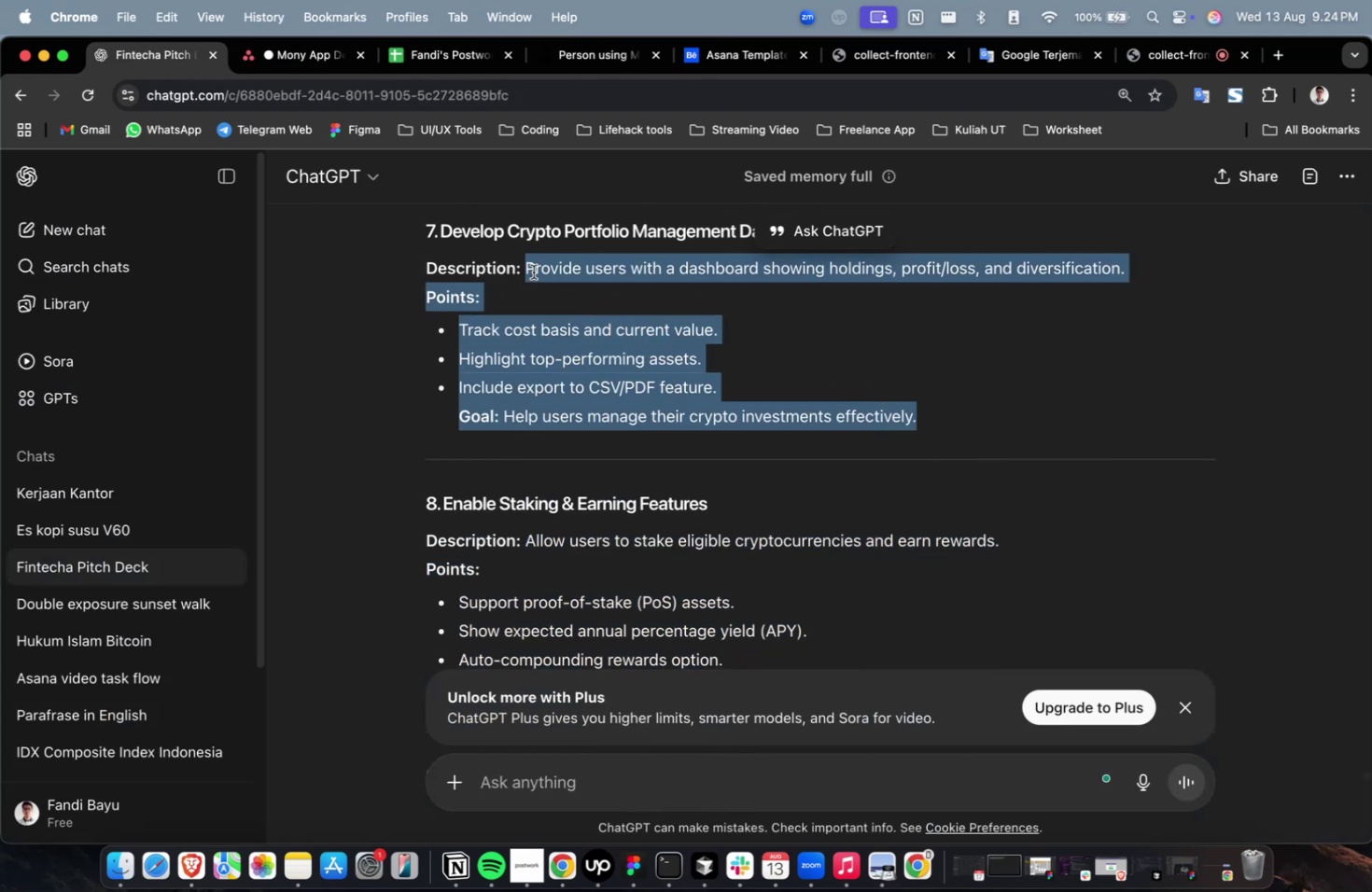 
right_click([533, 272])
 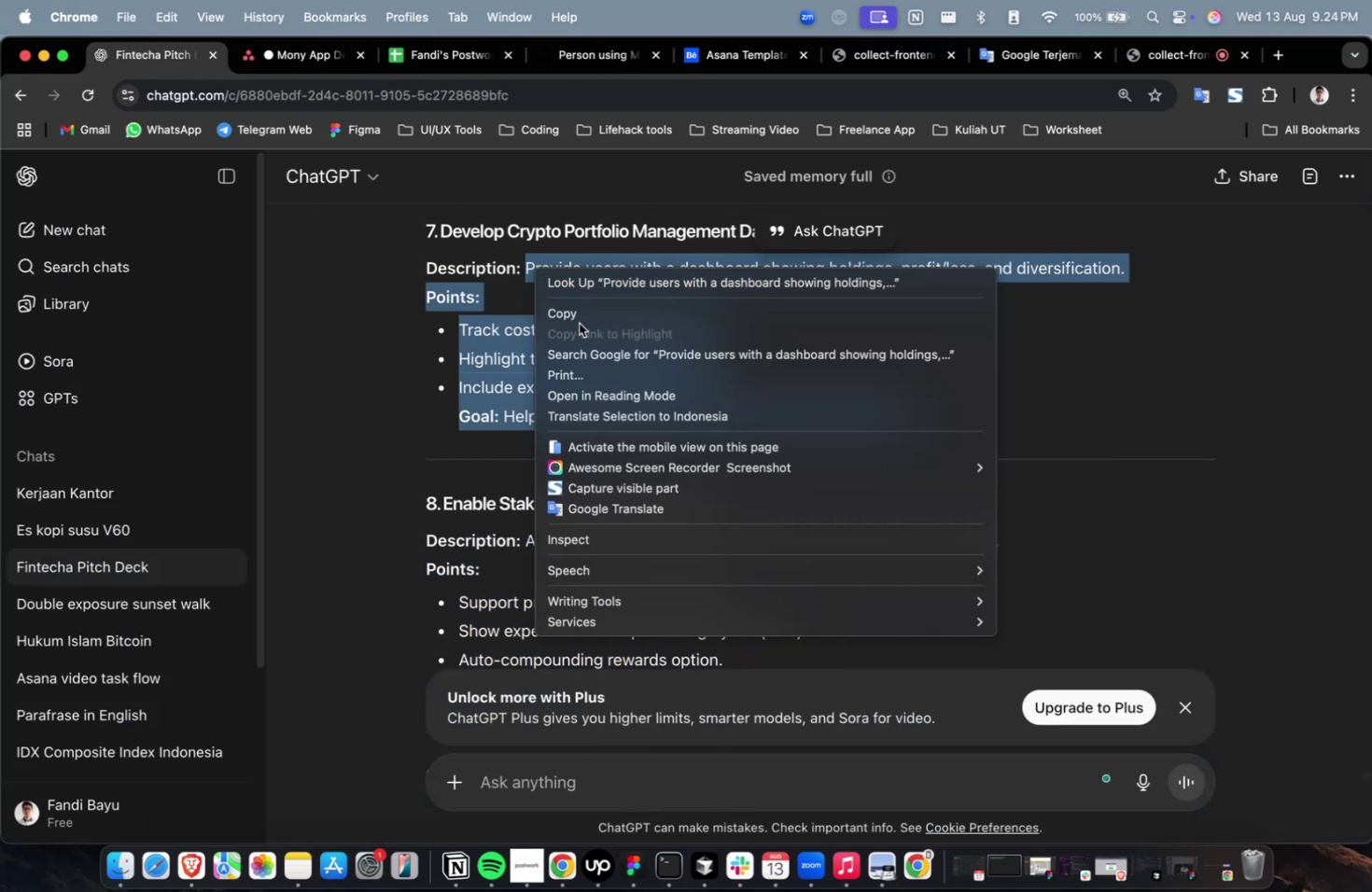 
double_click([583, 315])
 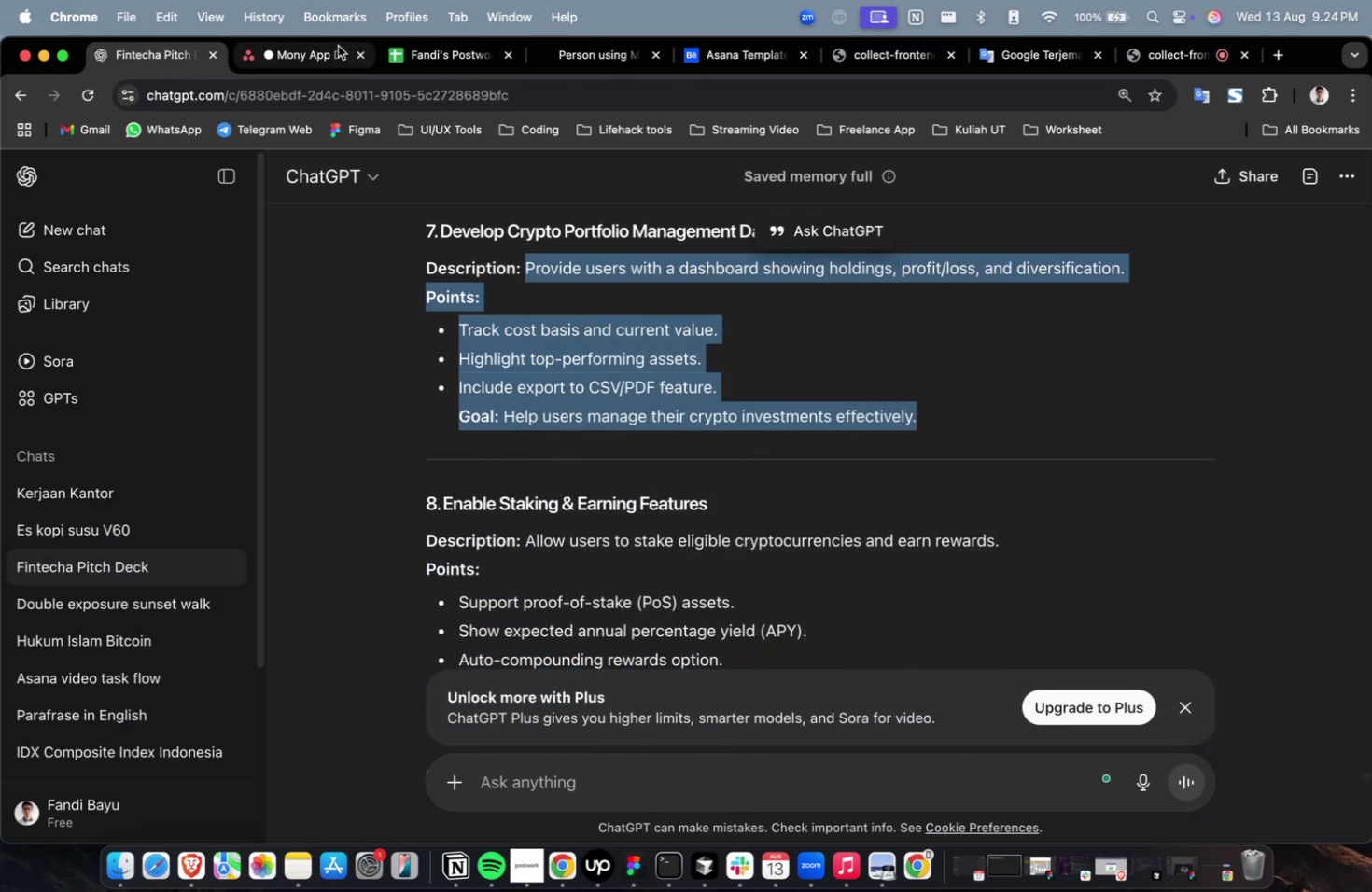 
left_click([282, 52])
 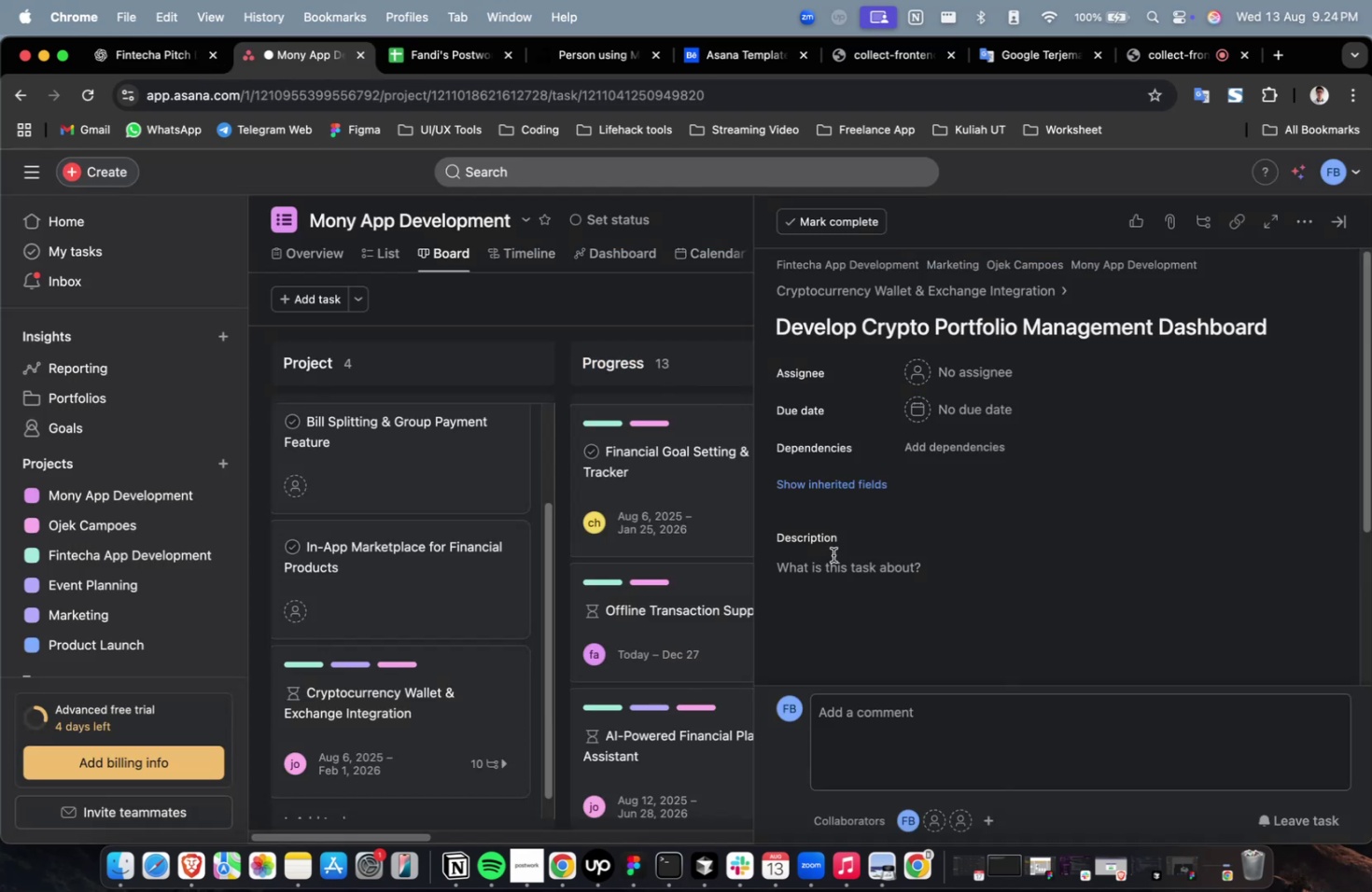 
double_click([859, 578])
 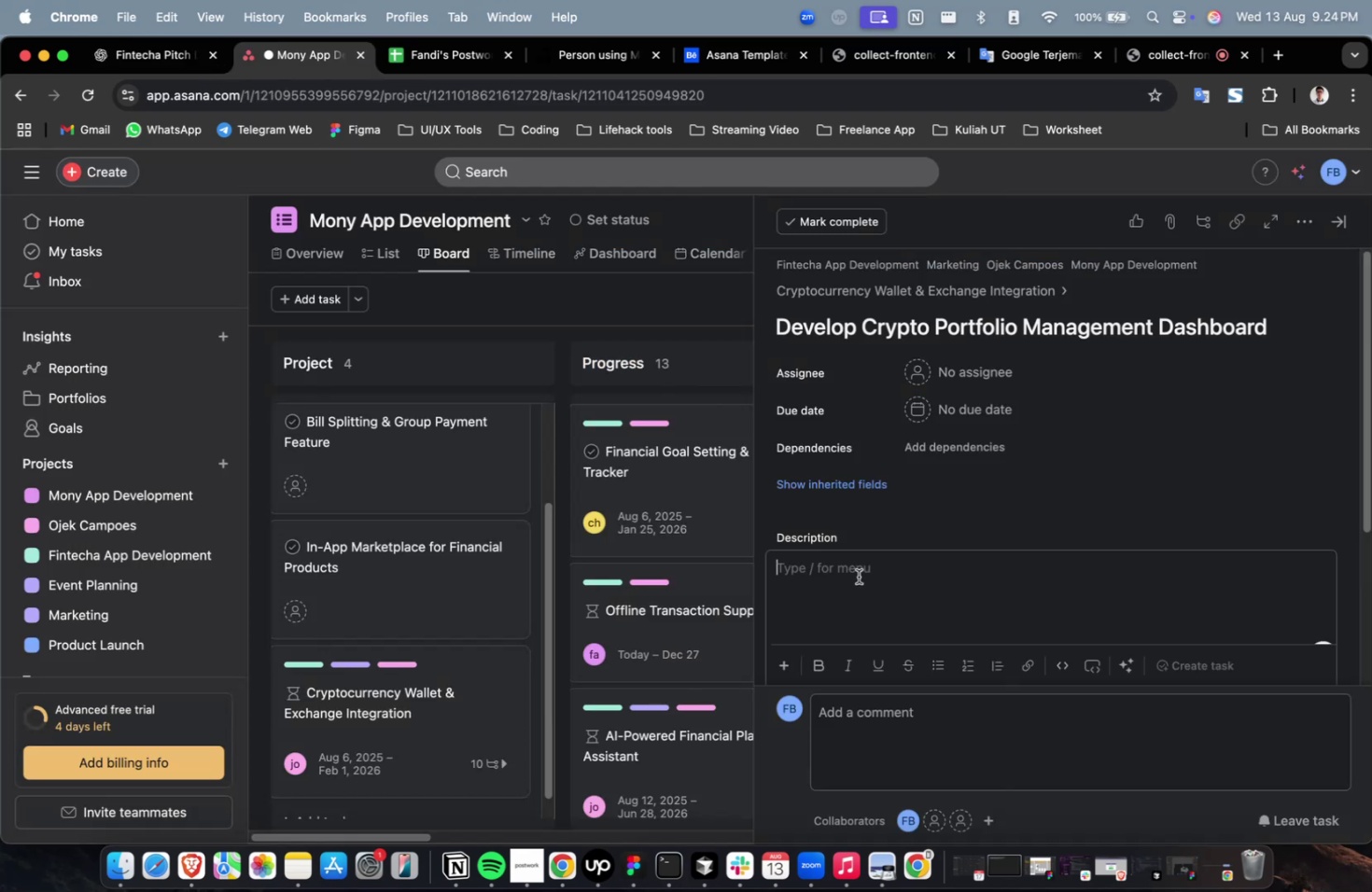 
right_click([858, 576])
 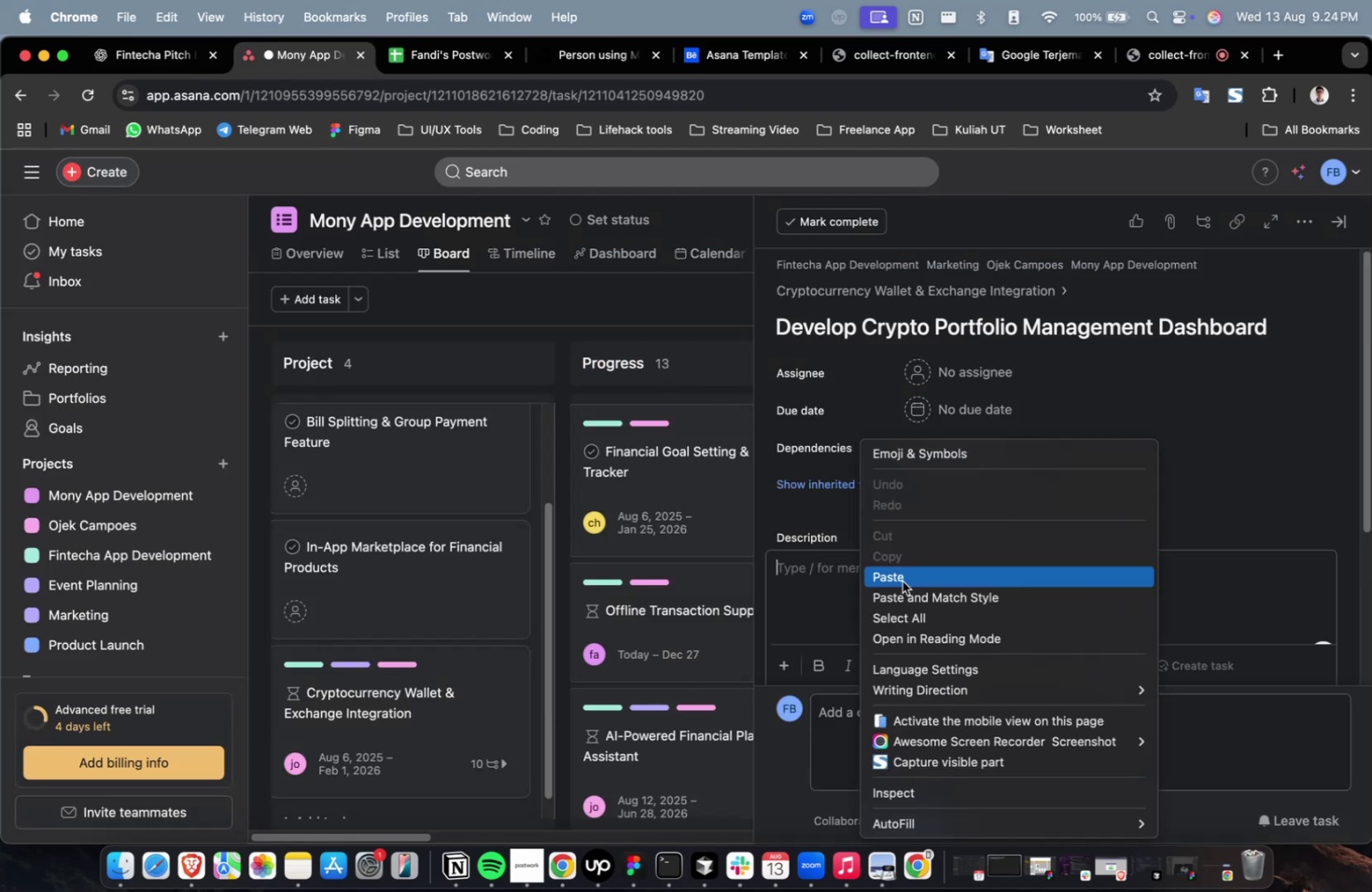 
left_click([902, 580])
 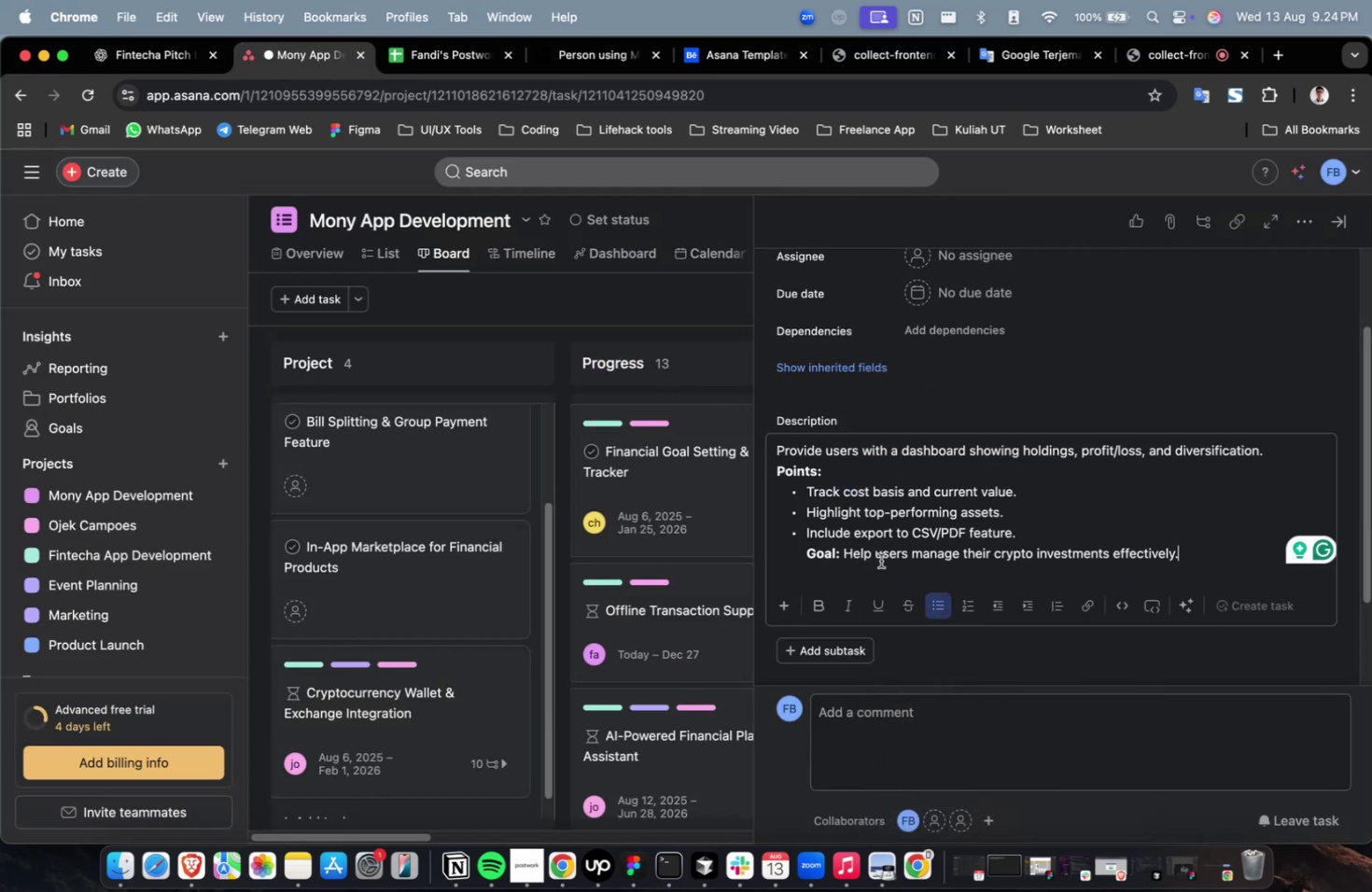 
scroll: coordinate [958, 477], scroll_direction: up, amount: 3.0
 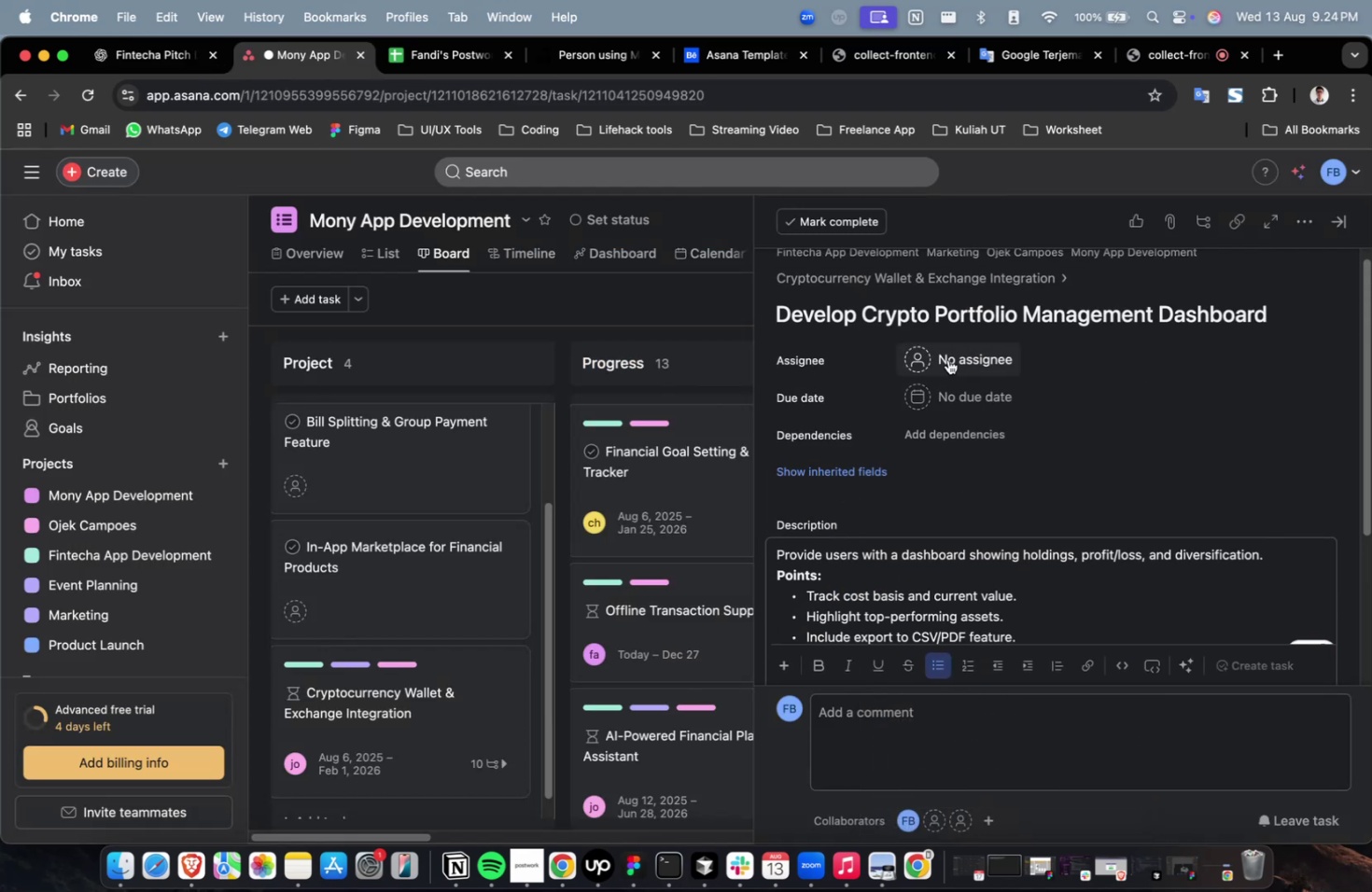 
left_click([948, 359])
 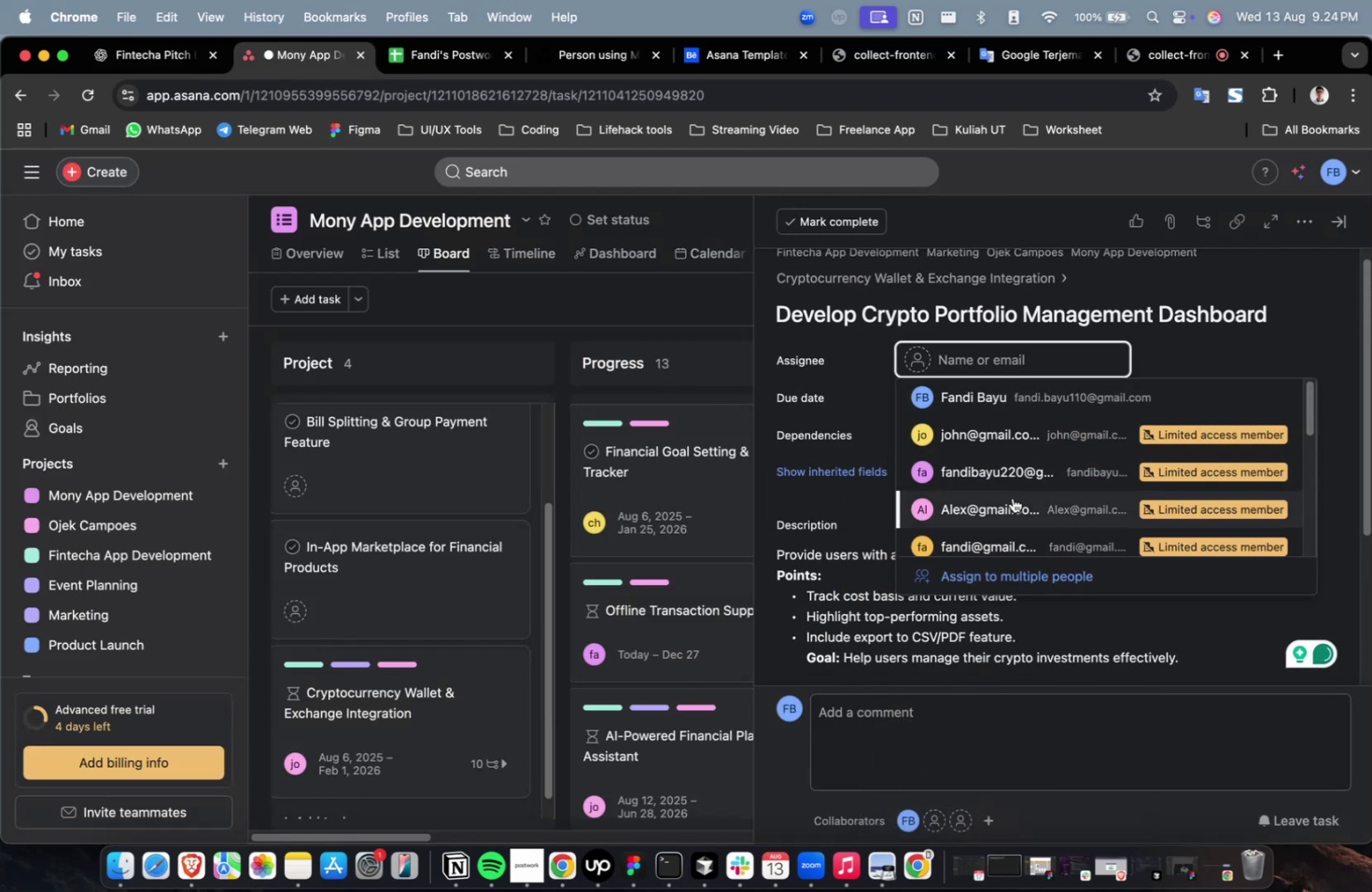 
left_click([1012, 497])
 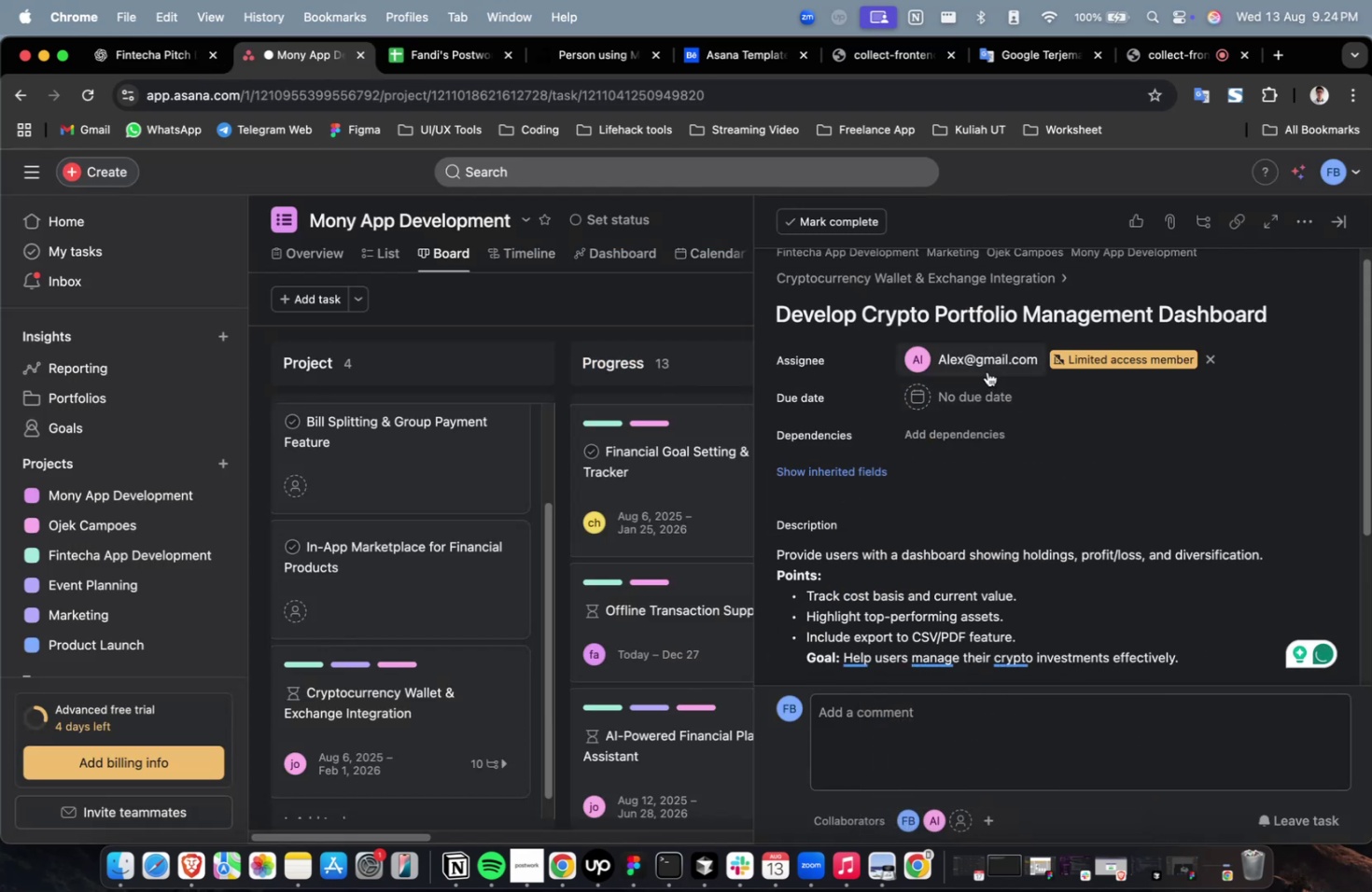 
double_click([987, 365])
 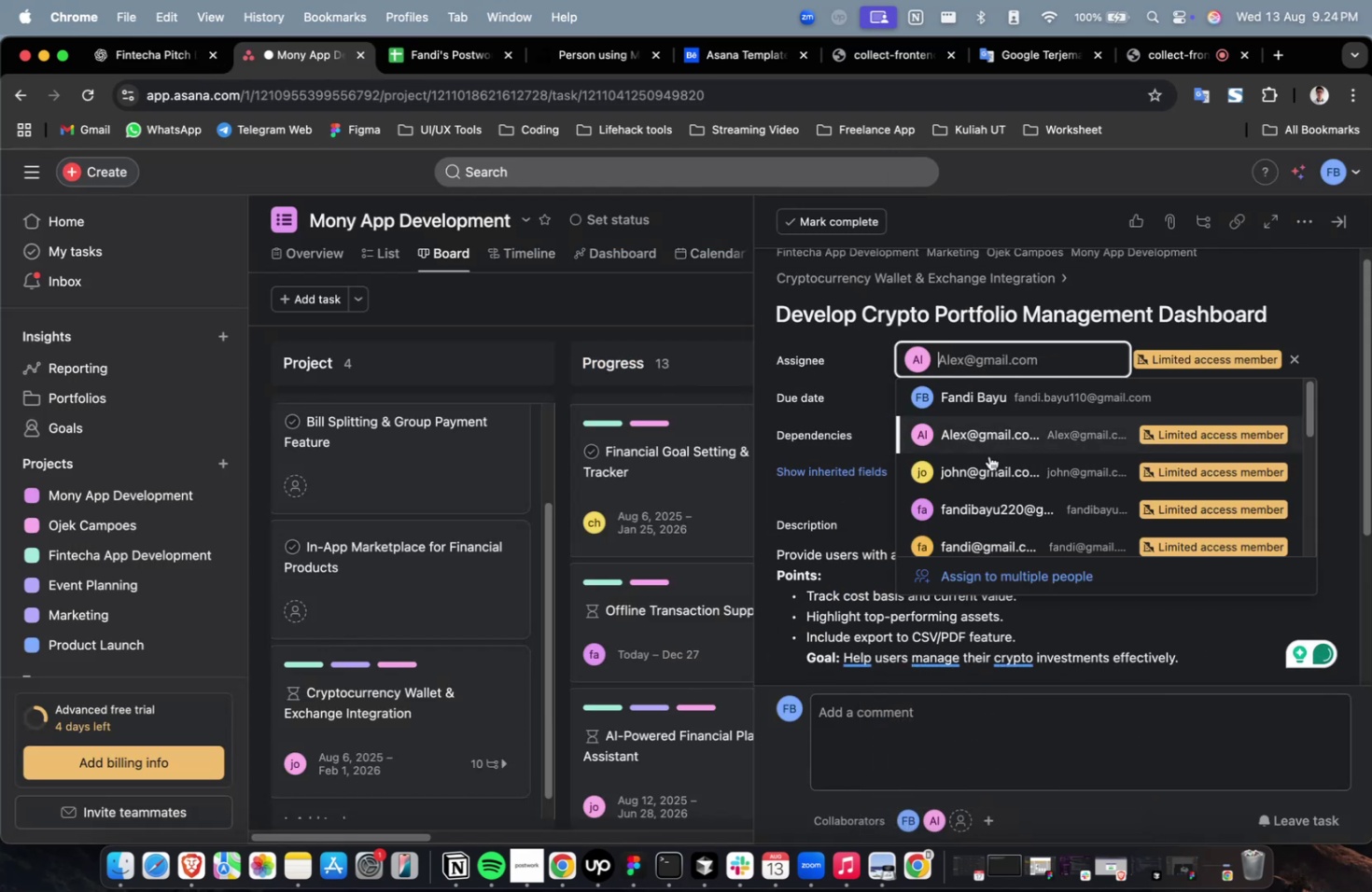 
scroll: coordinate [987, 471], scroll_direction: down, amount: 4.0
 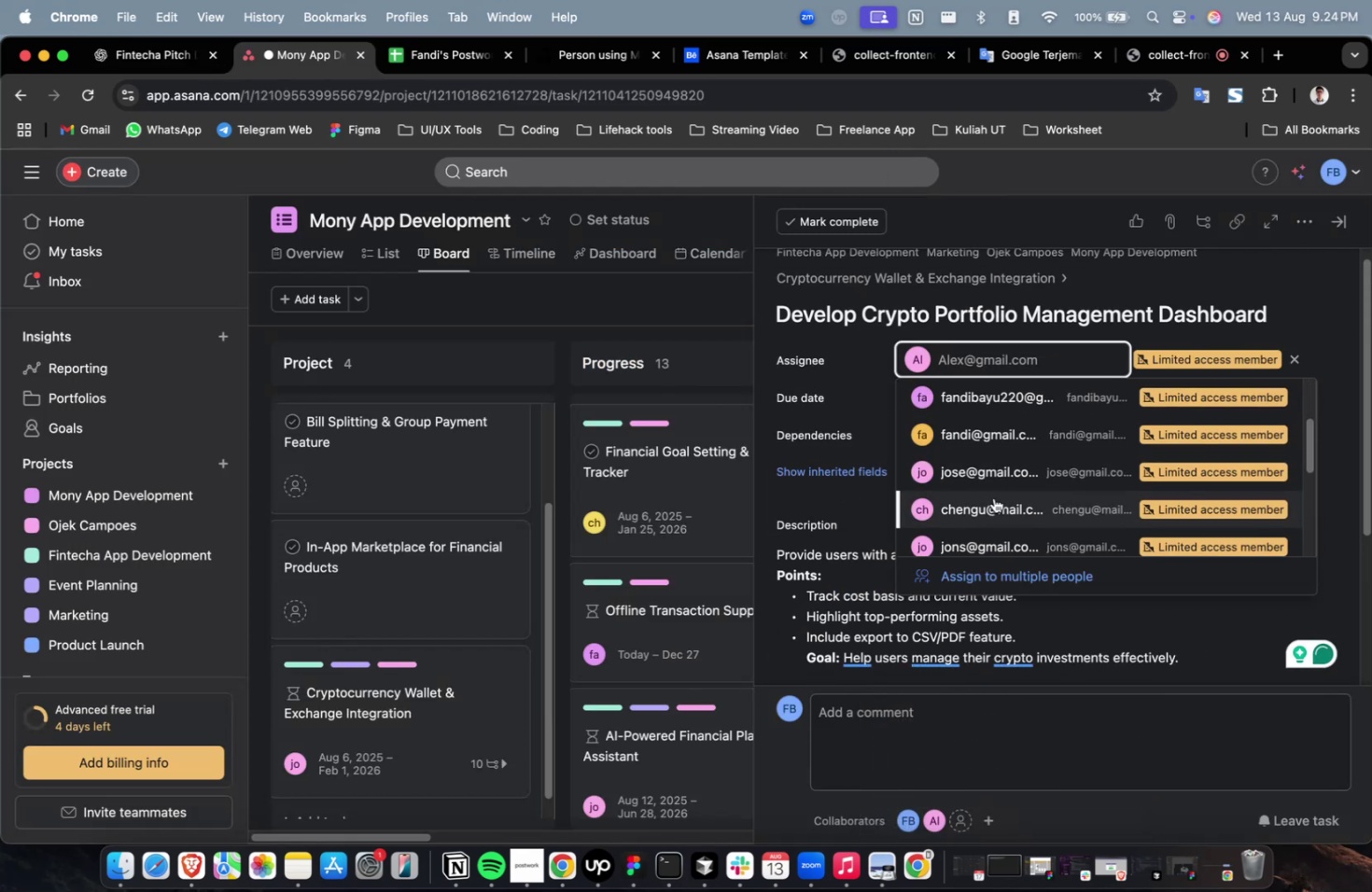 
left_click([993, 497])
 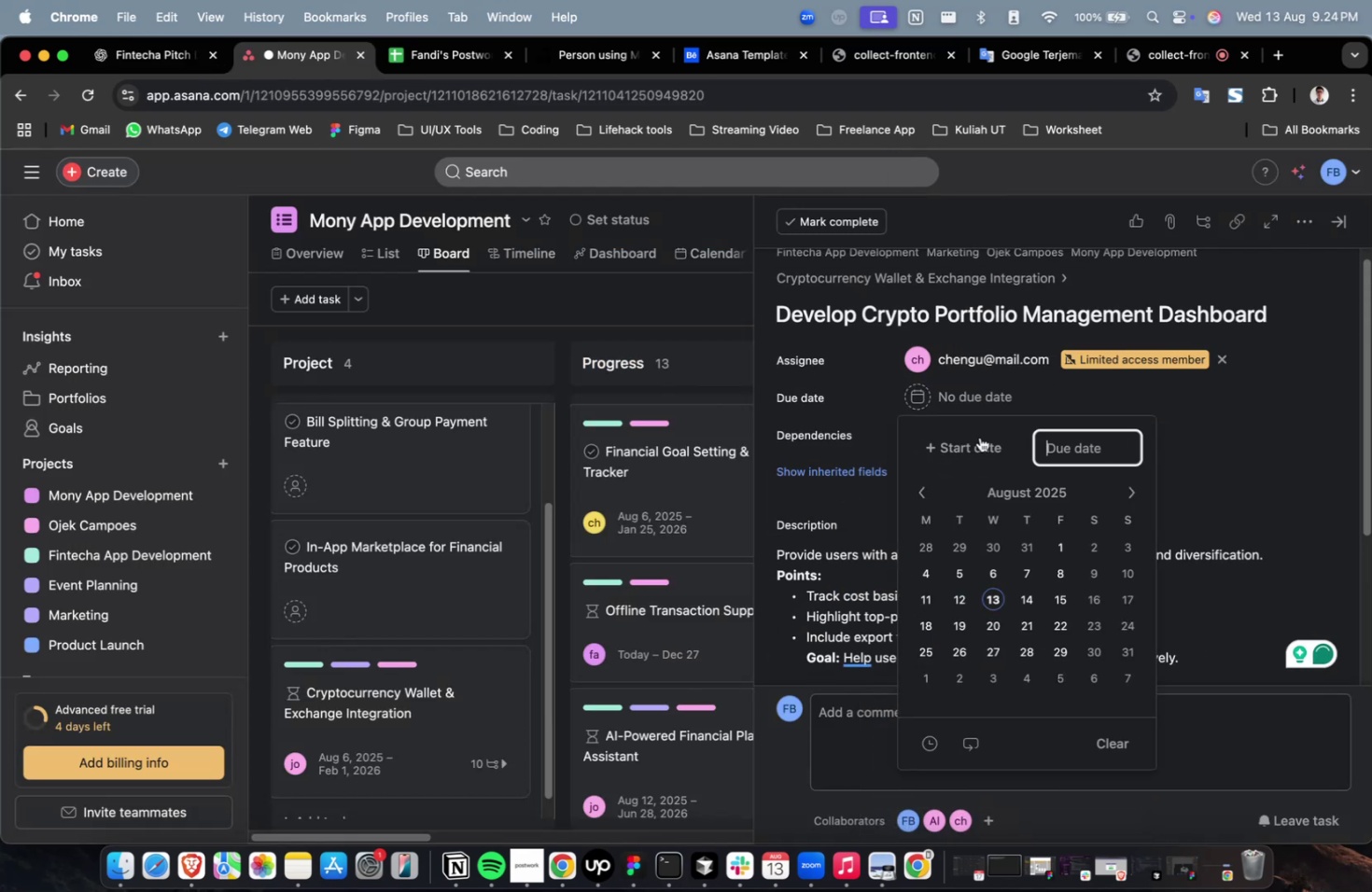 
double_click([979, 456])
 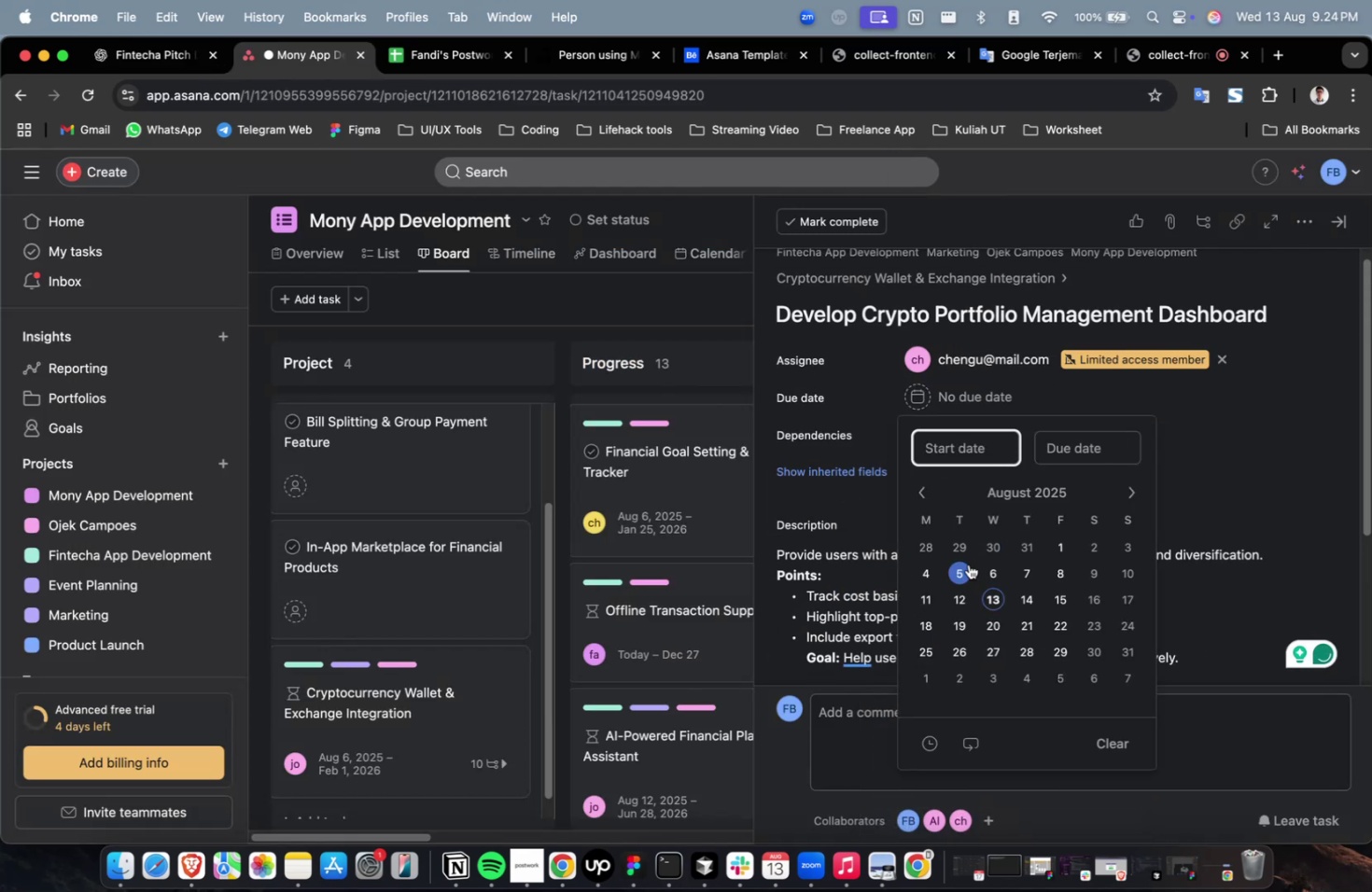 
left_click([961, 566])
 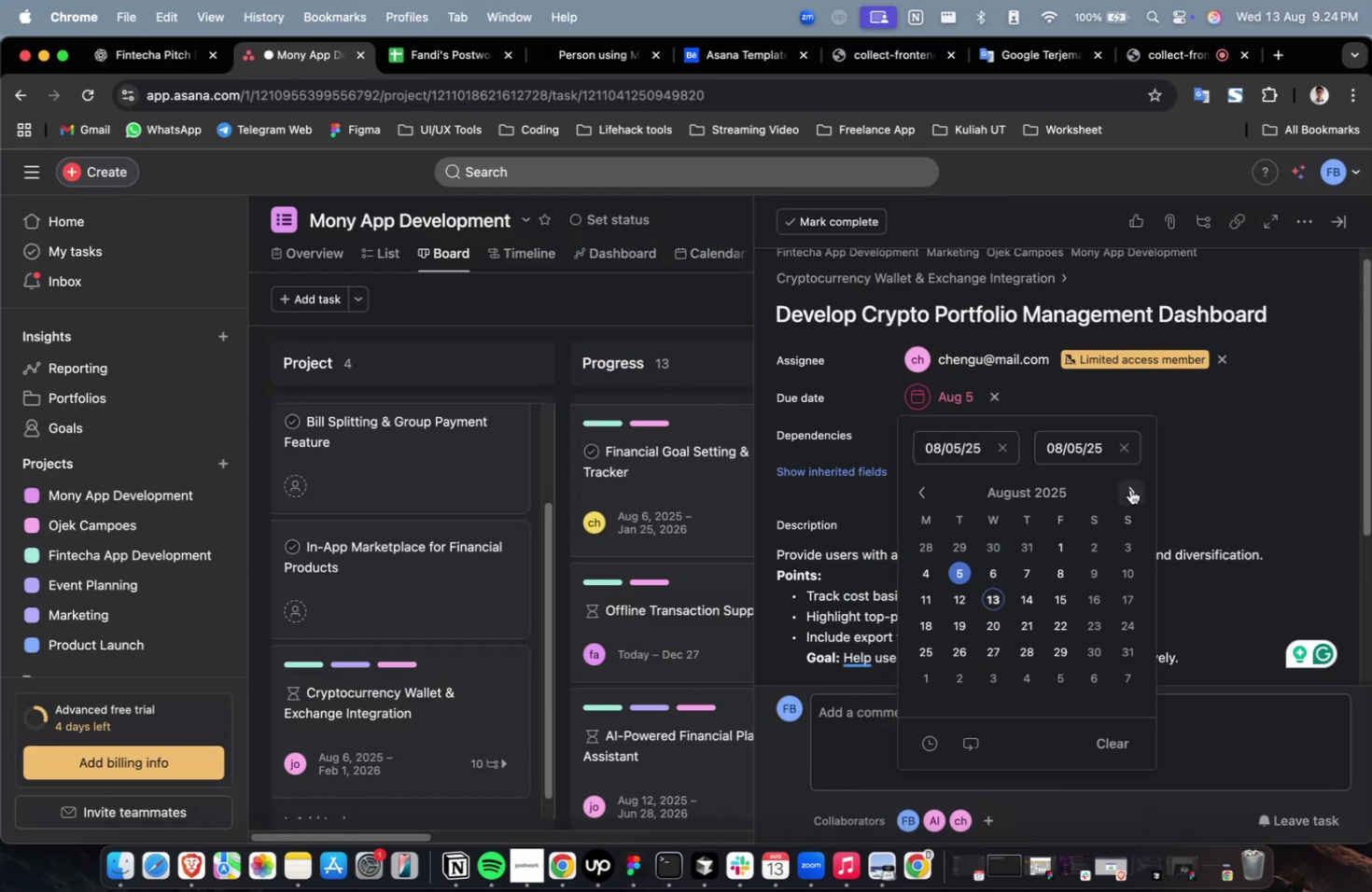 
double_click([1129, 489])
 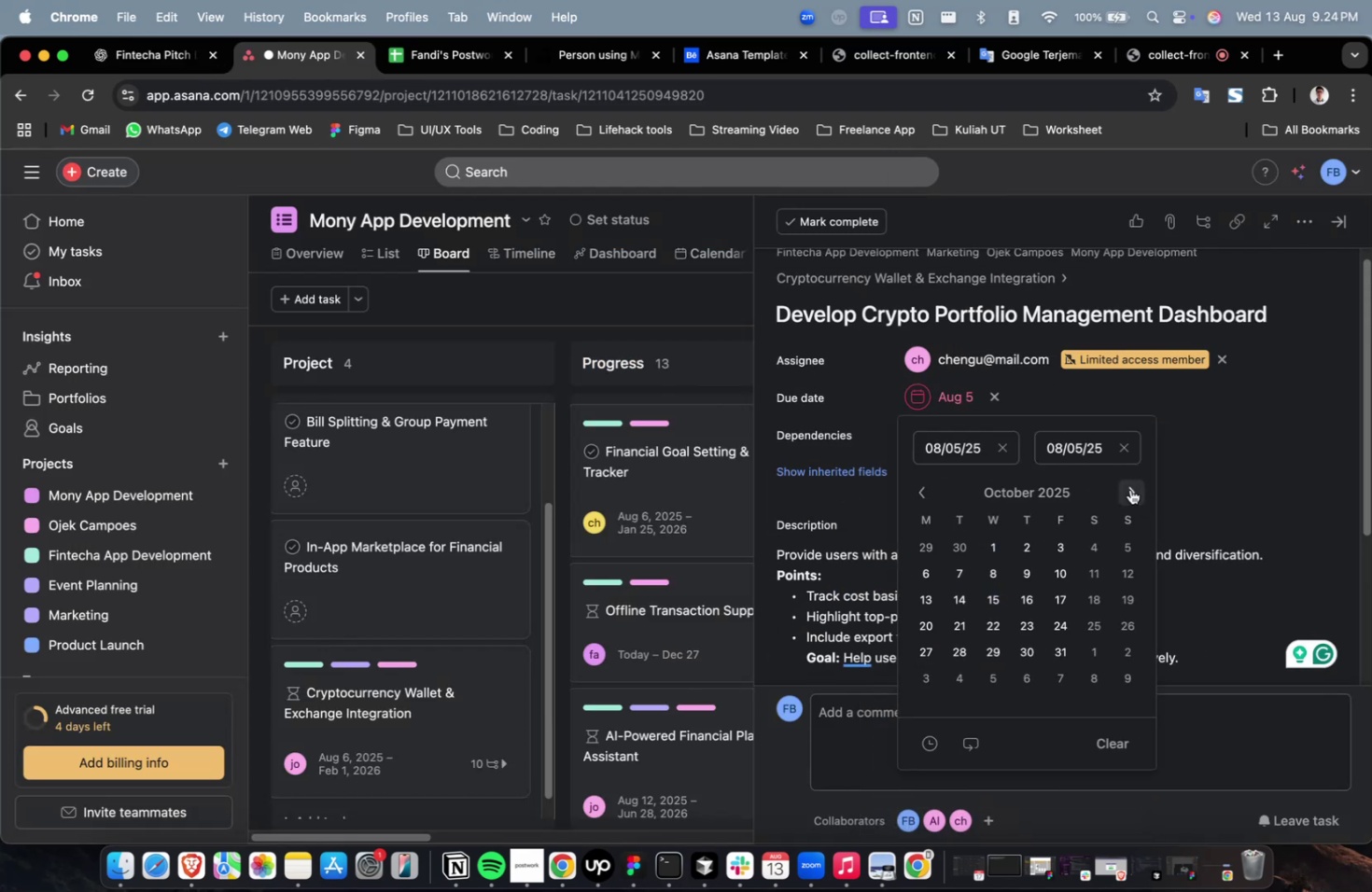 
triple_click([1129, 489])
 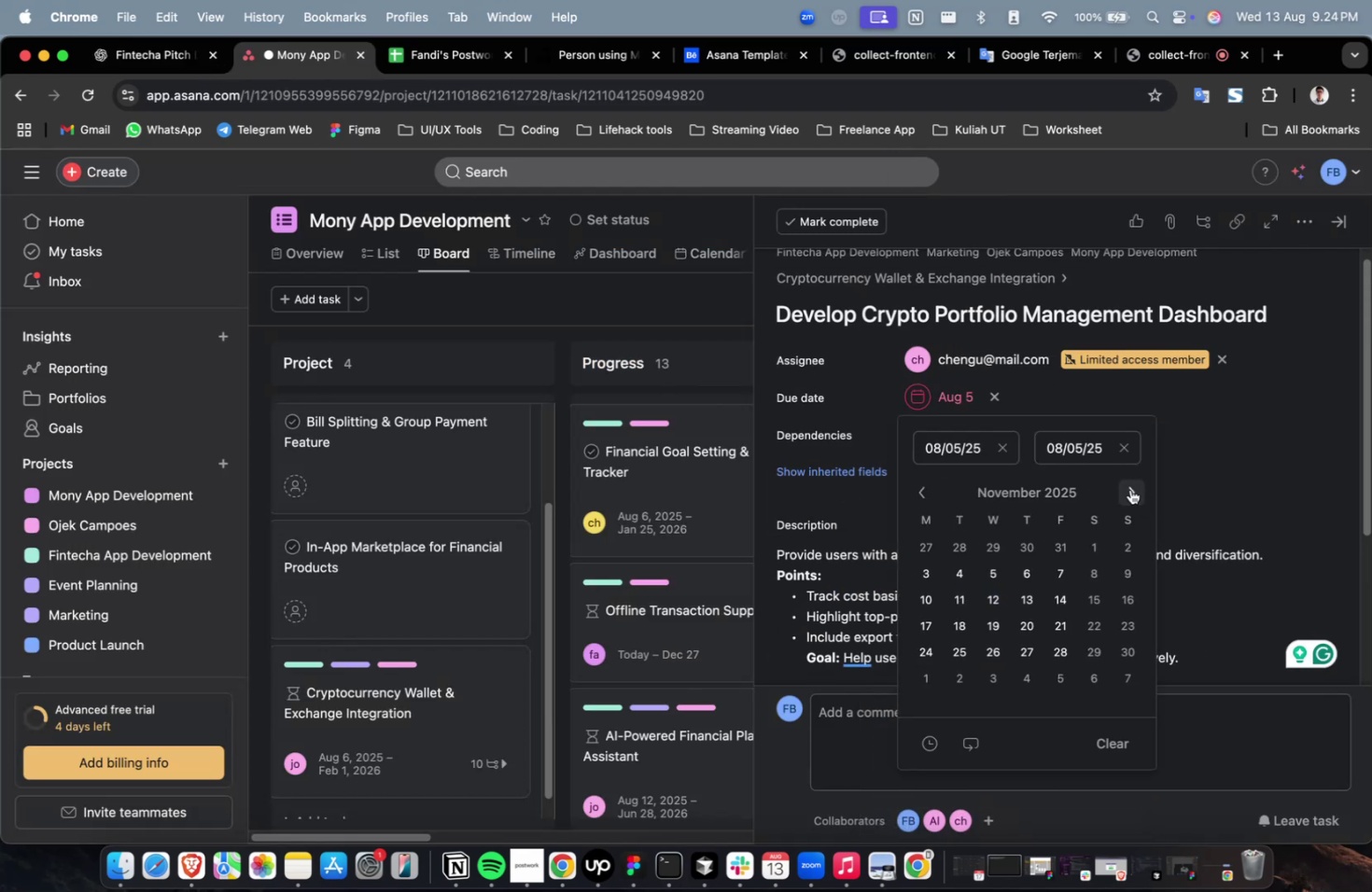 
triple_click([1129, 489])
 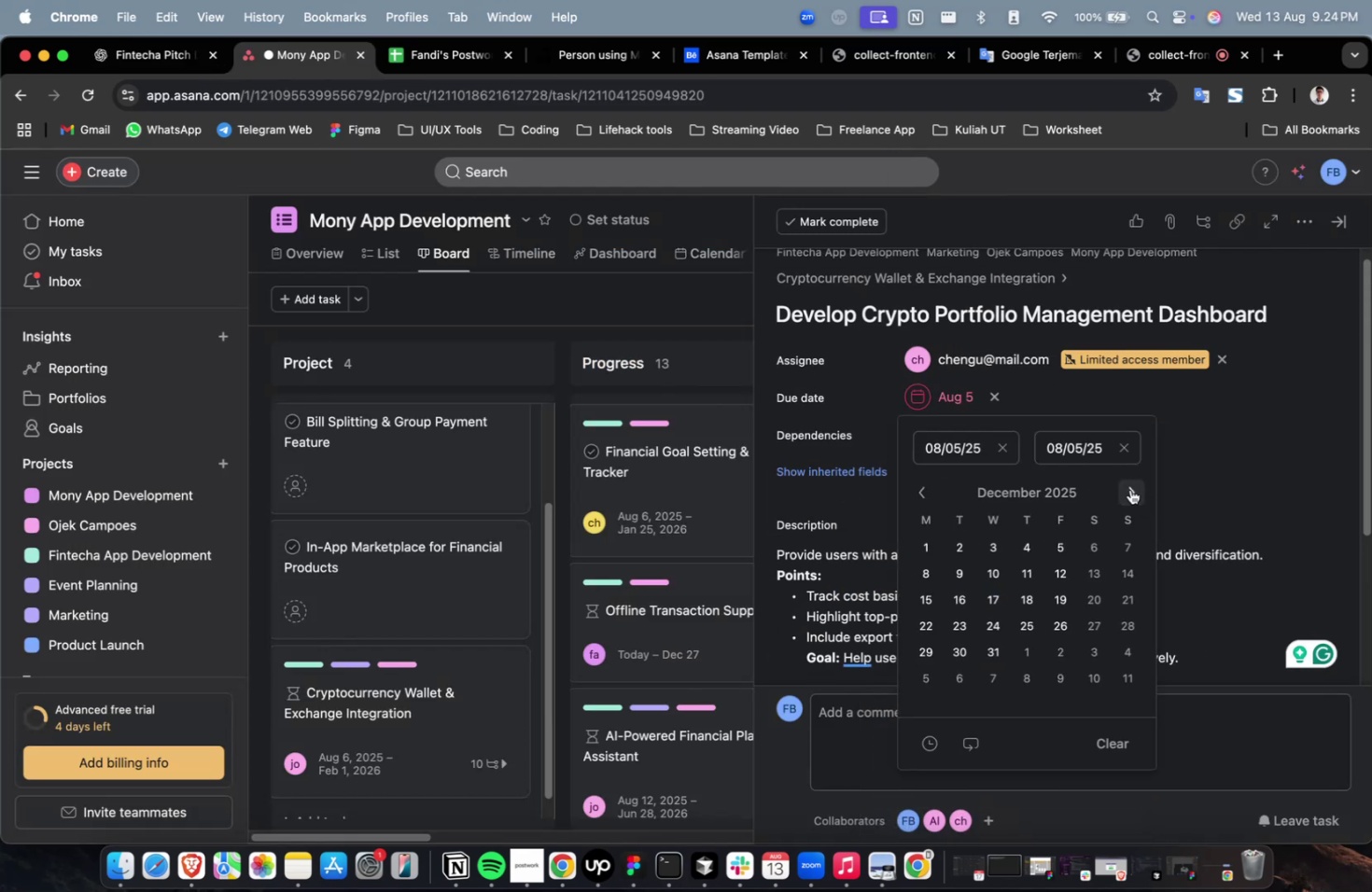 
triple_click([1129, 489])
 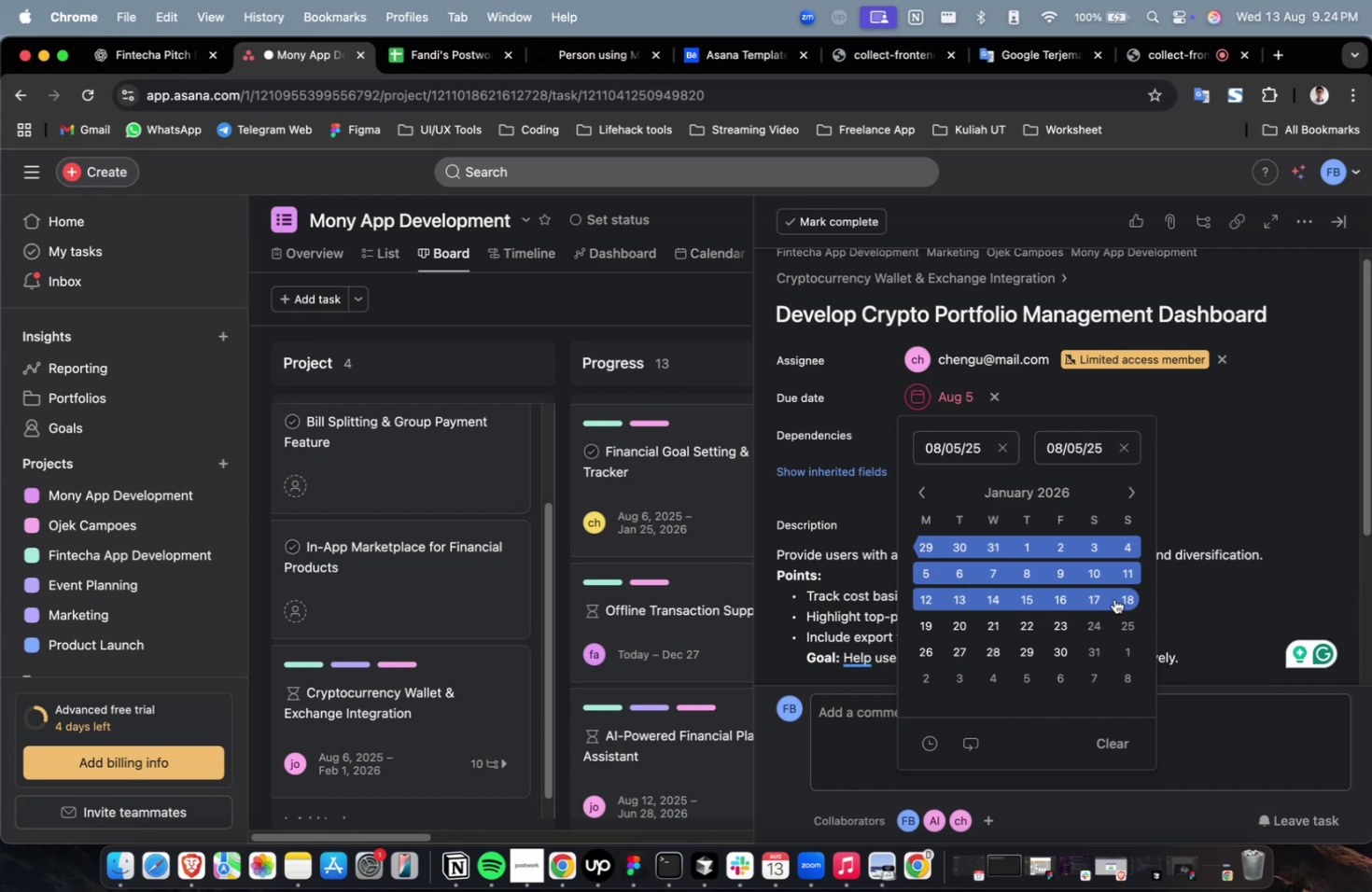 
left_click([1113, 598])
 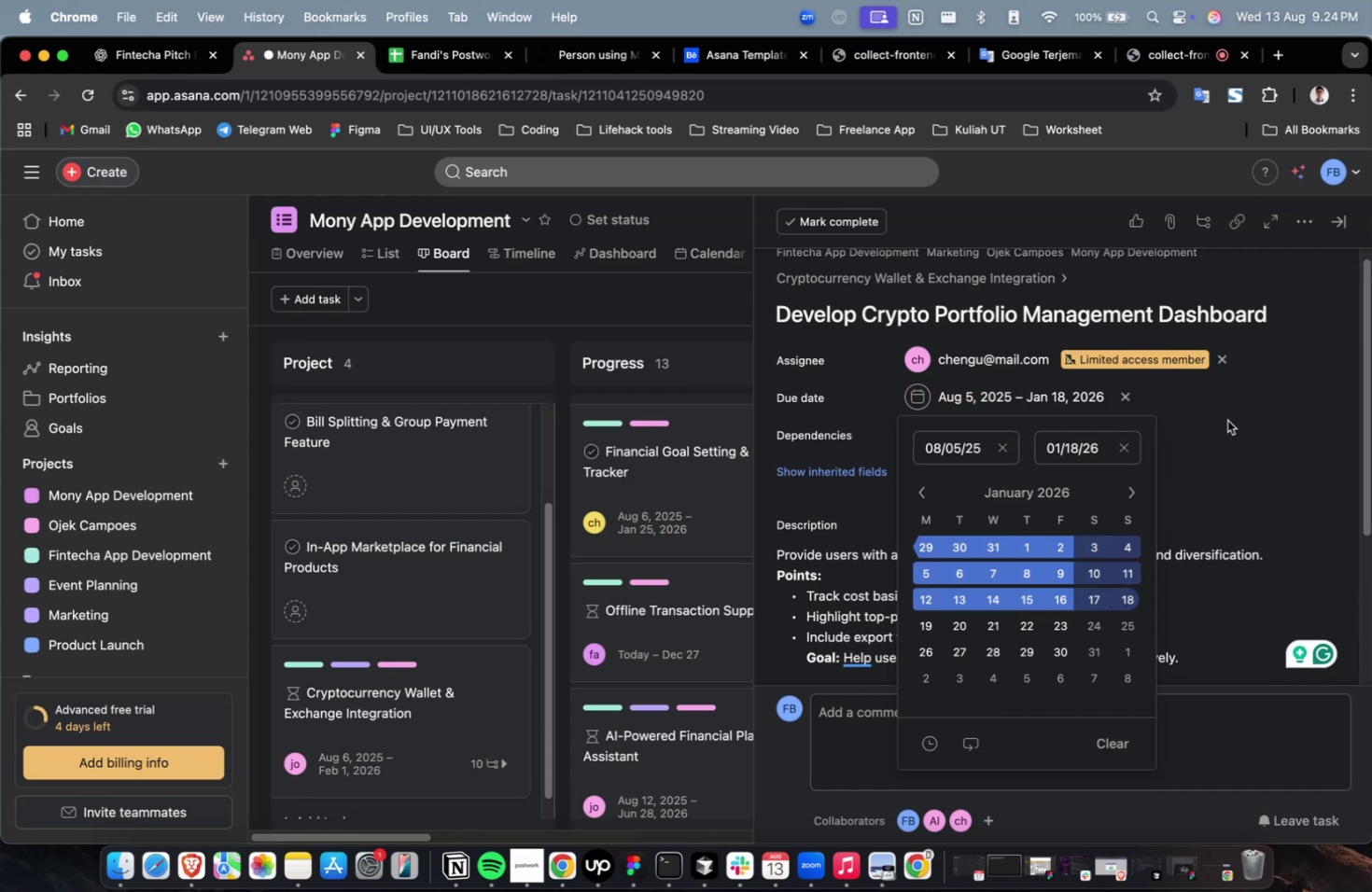 
double_click([1228, 417])
 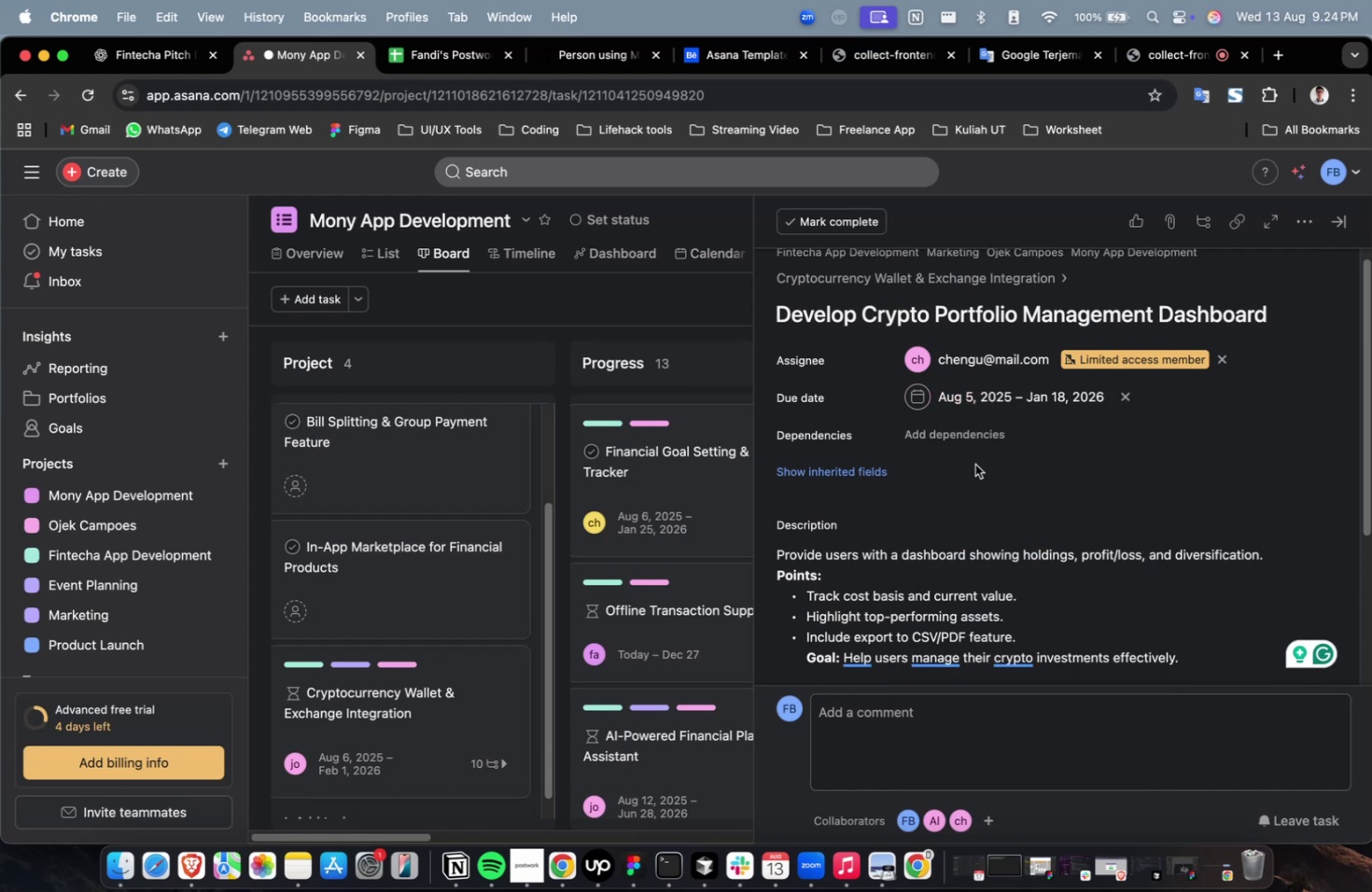 
left_click([945, 442])
 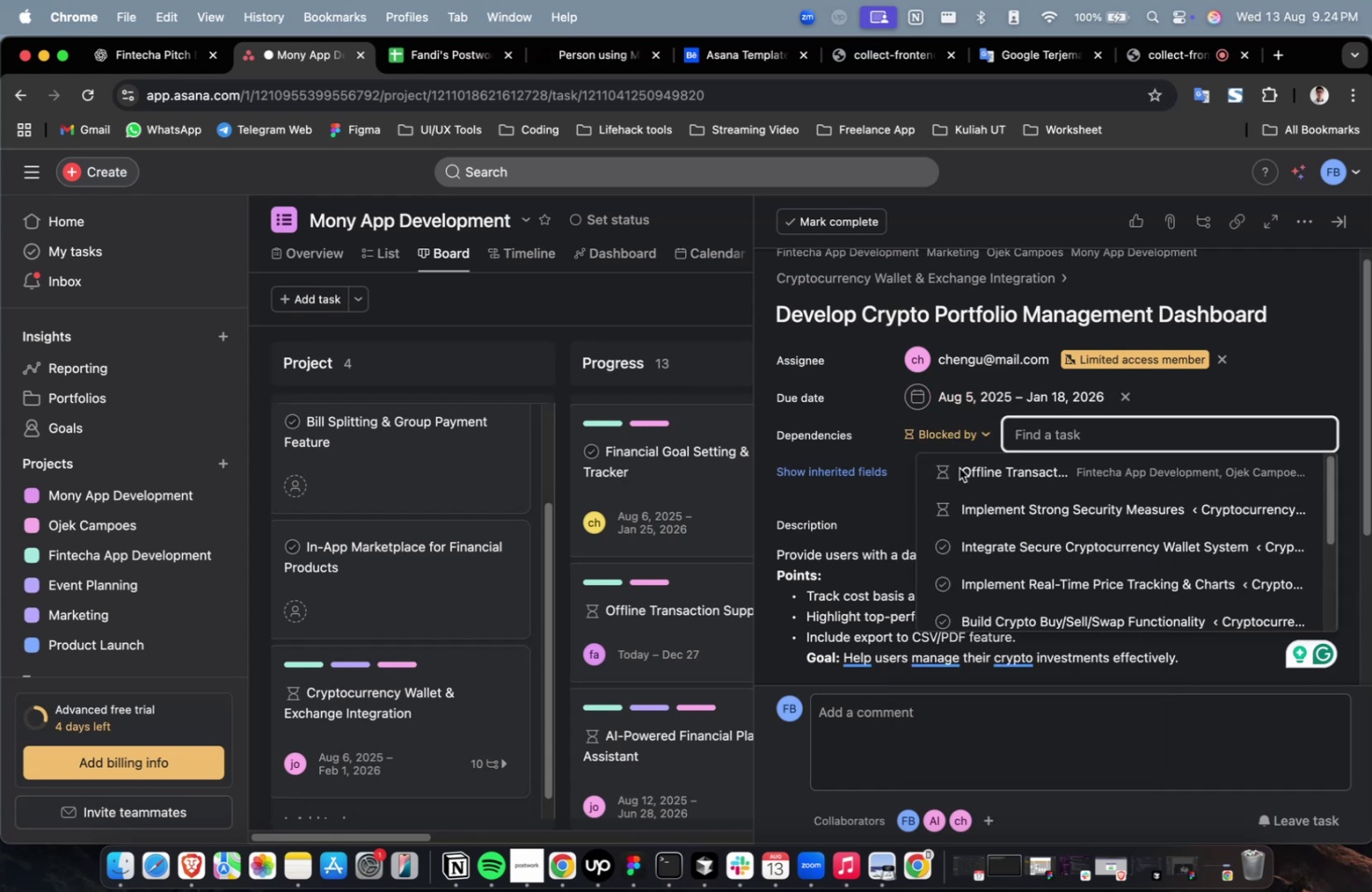 
double_click([959, 467])
 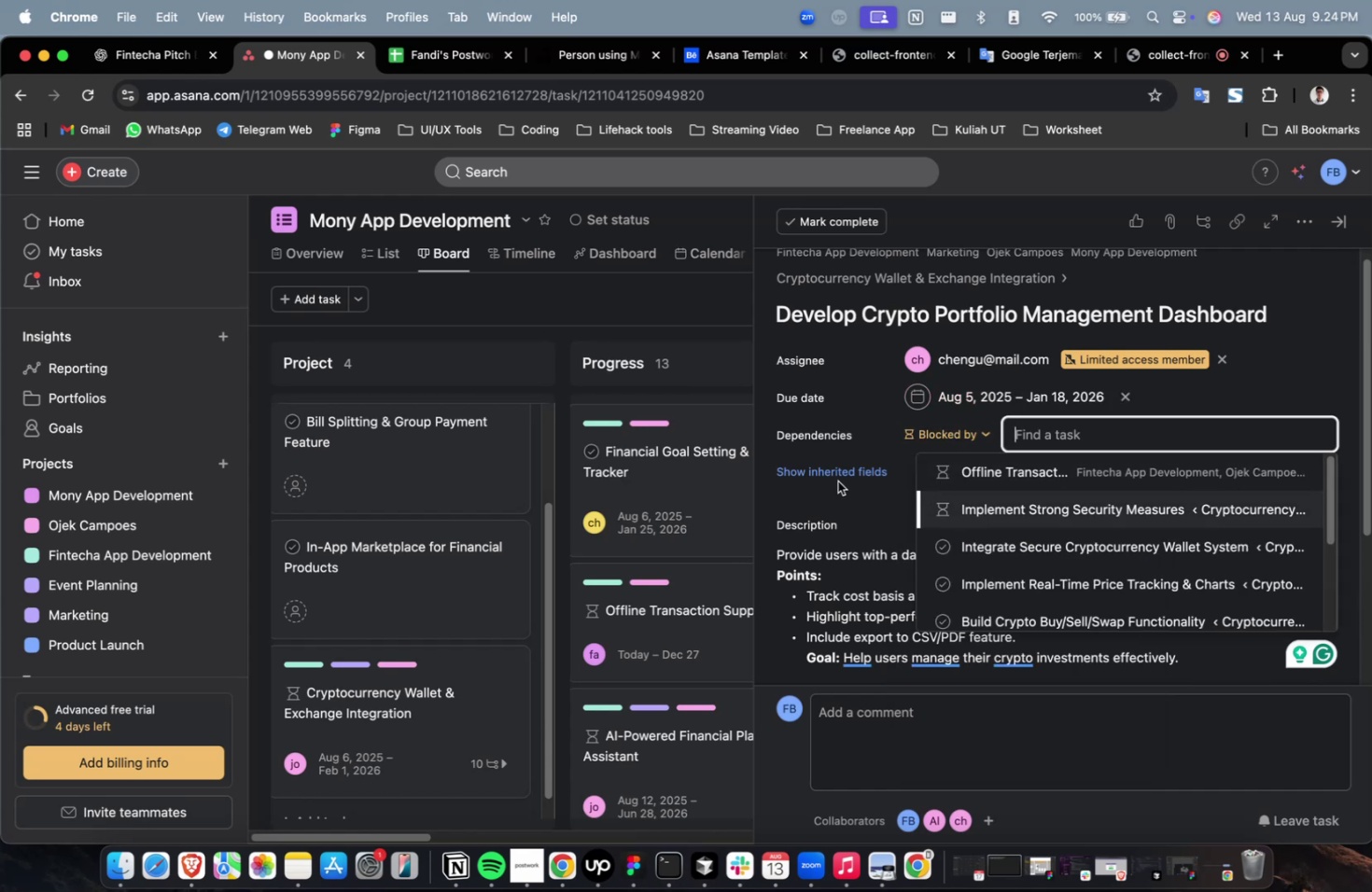 
left_click([837, 476])
 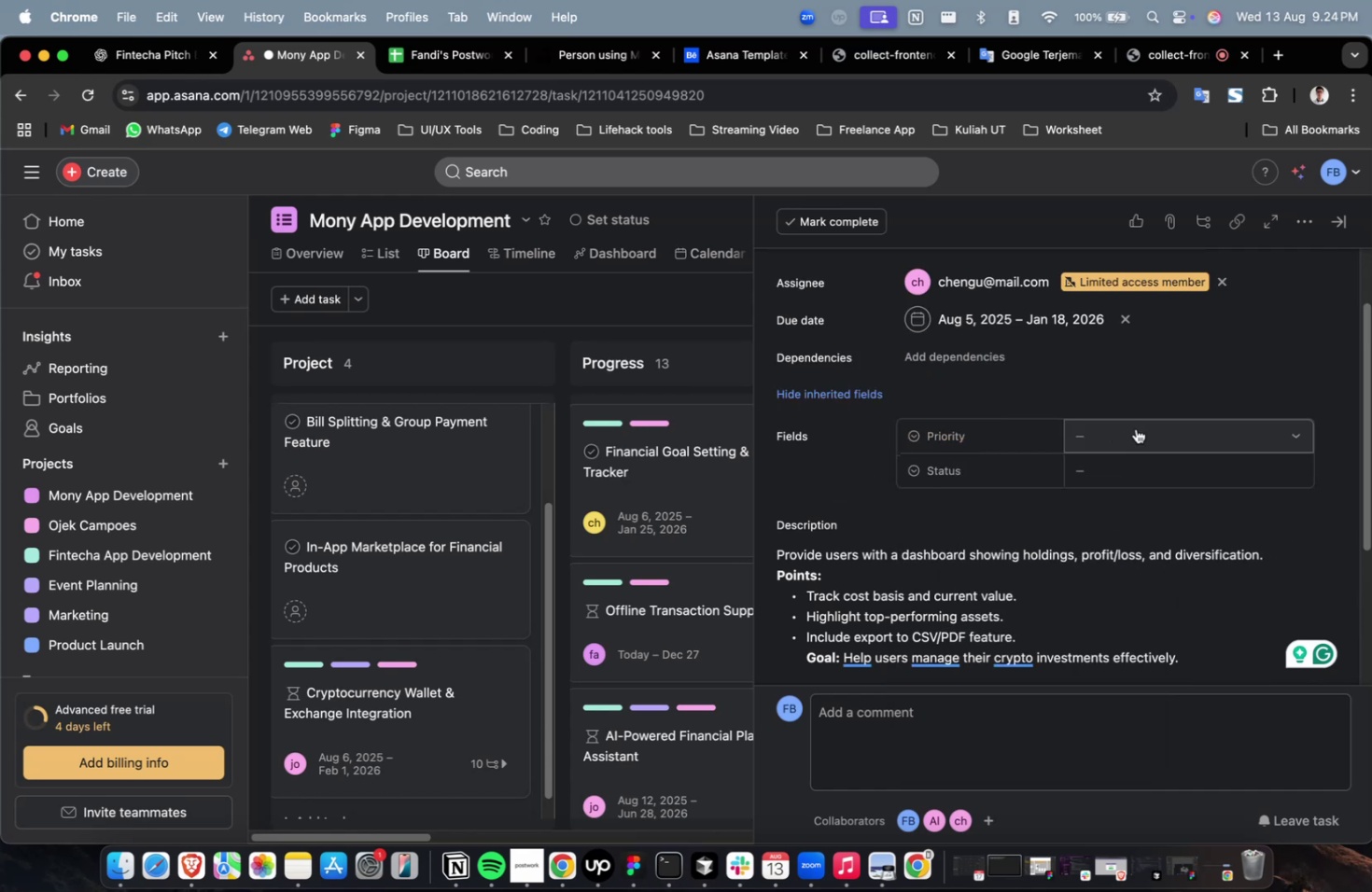 
double_click([1136, 427])
 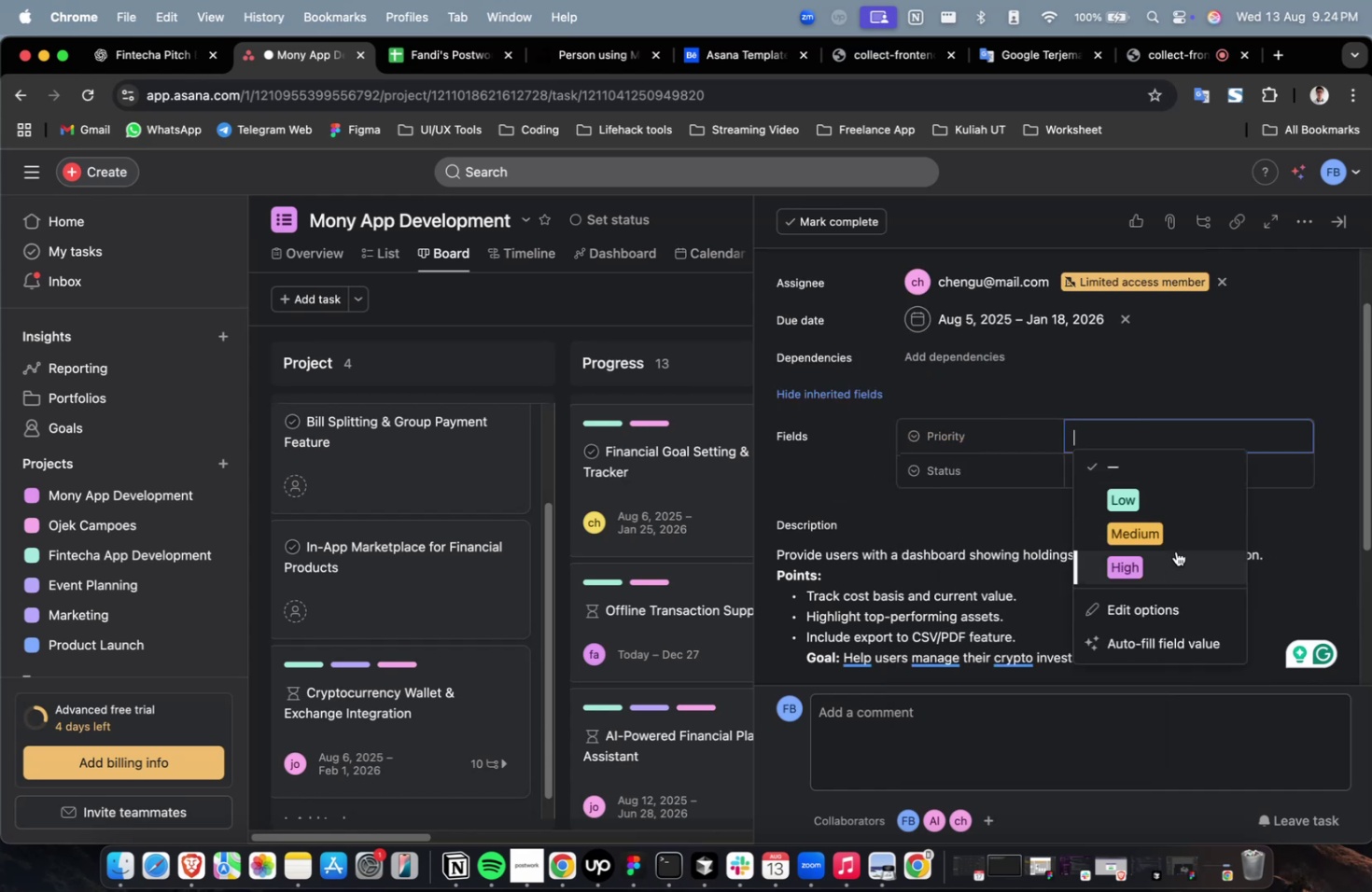 
double_click([1199, 496])
 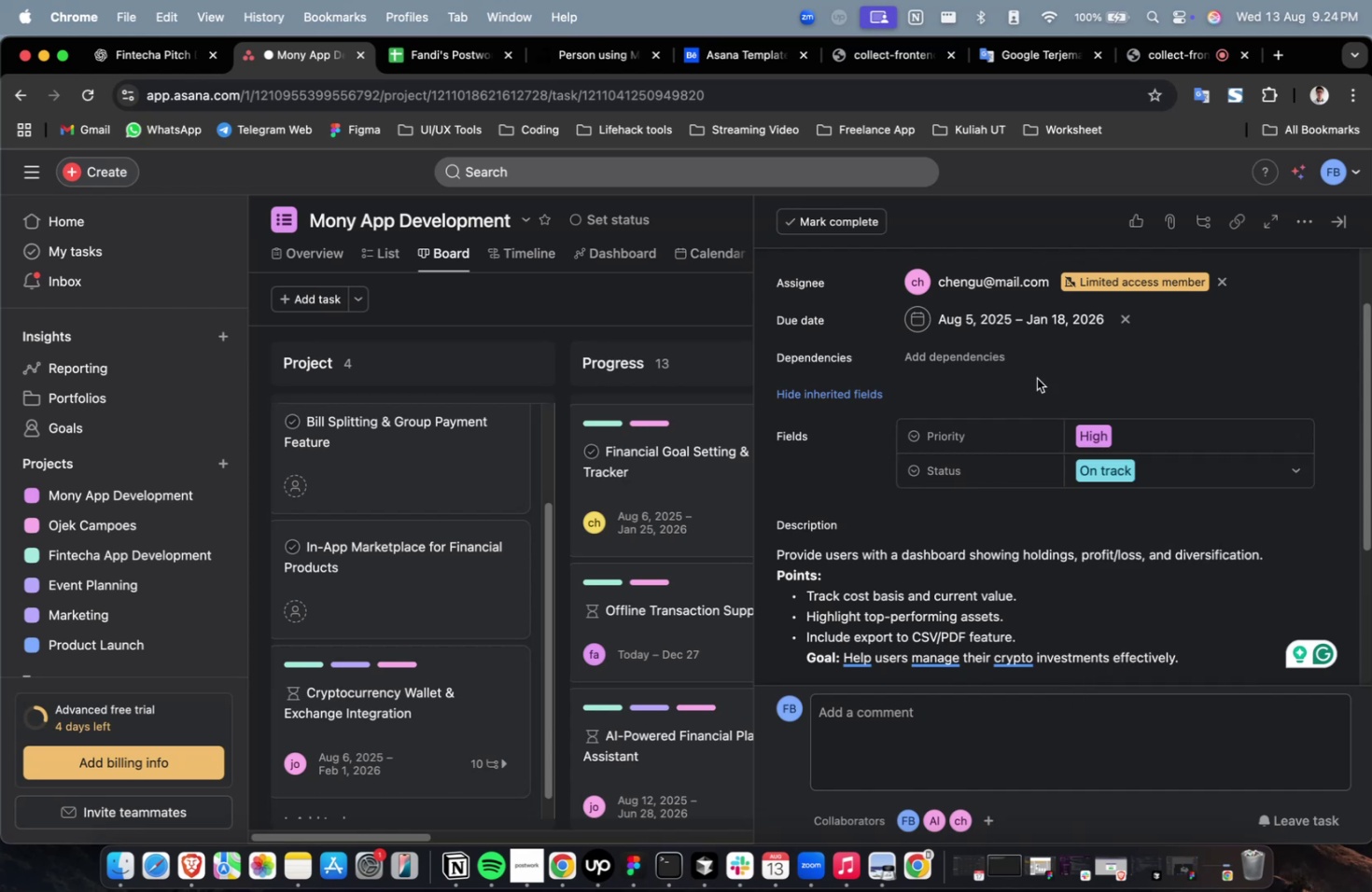 
left_click([974, 355])
 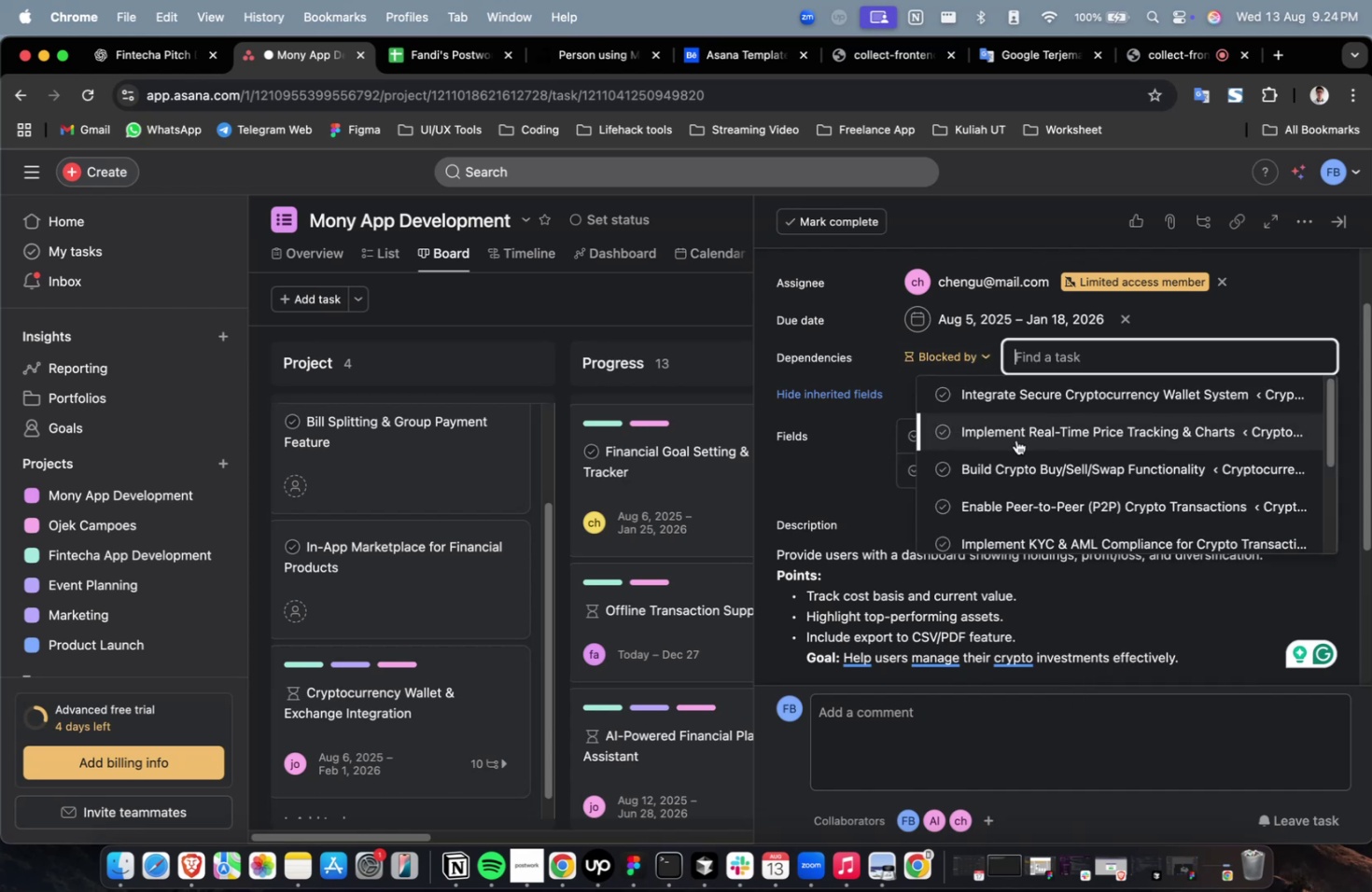 
double_click([1015, 439])
 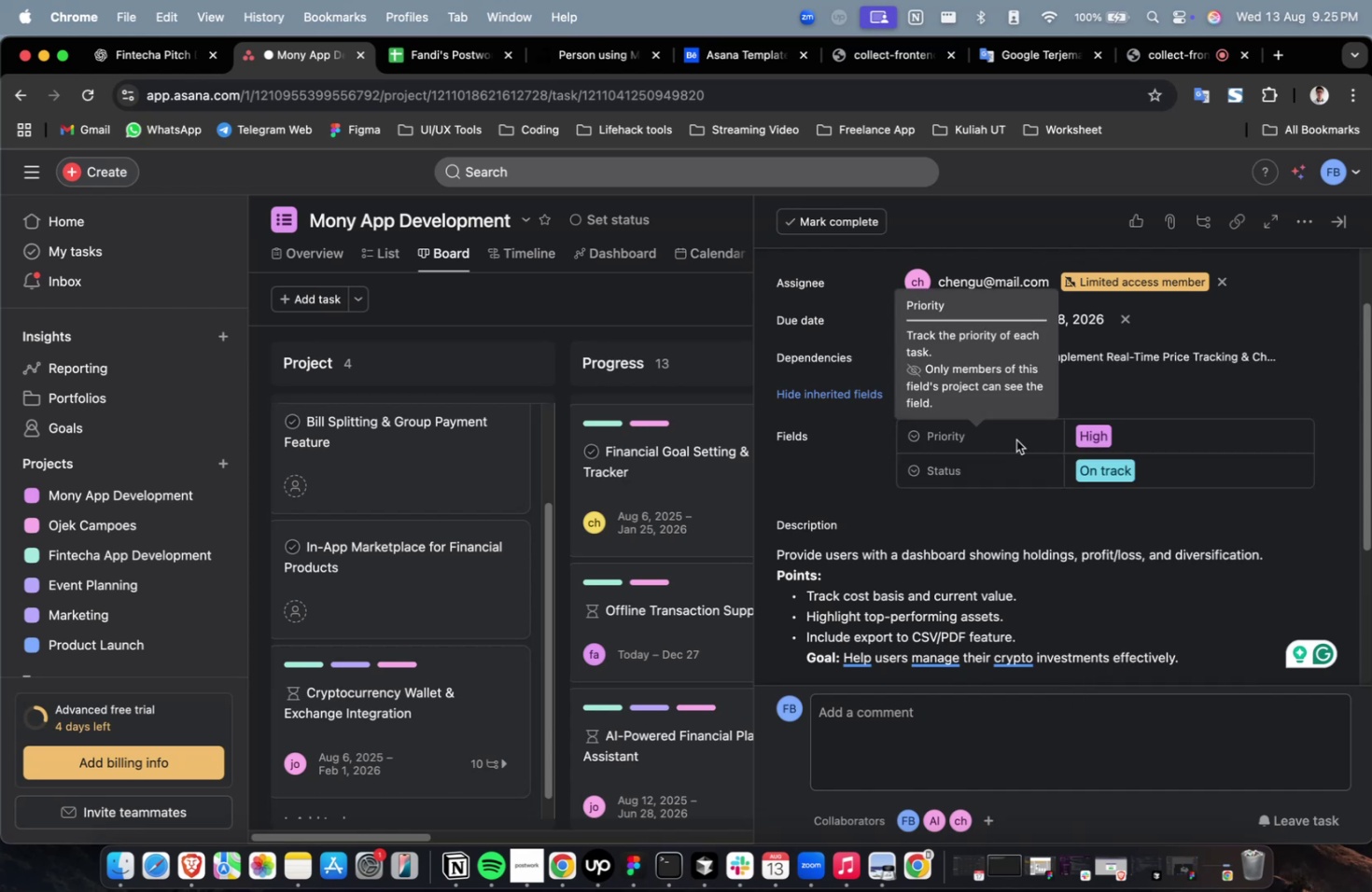 
scroll: coordinate [1019, 432], scroll_direction: down, amount: 30.0
 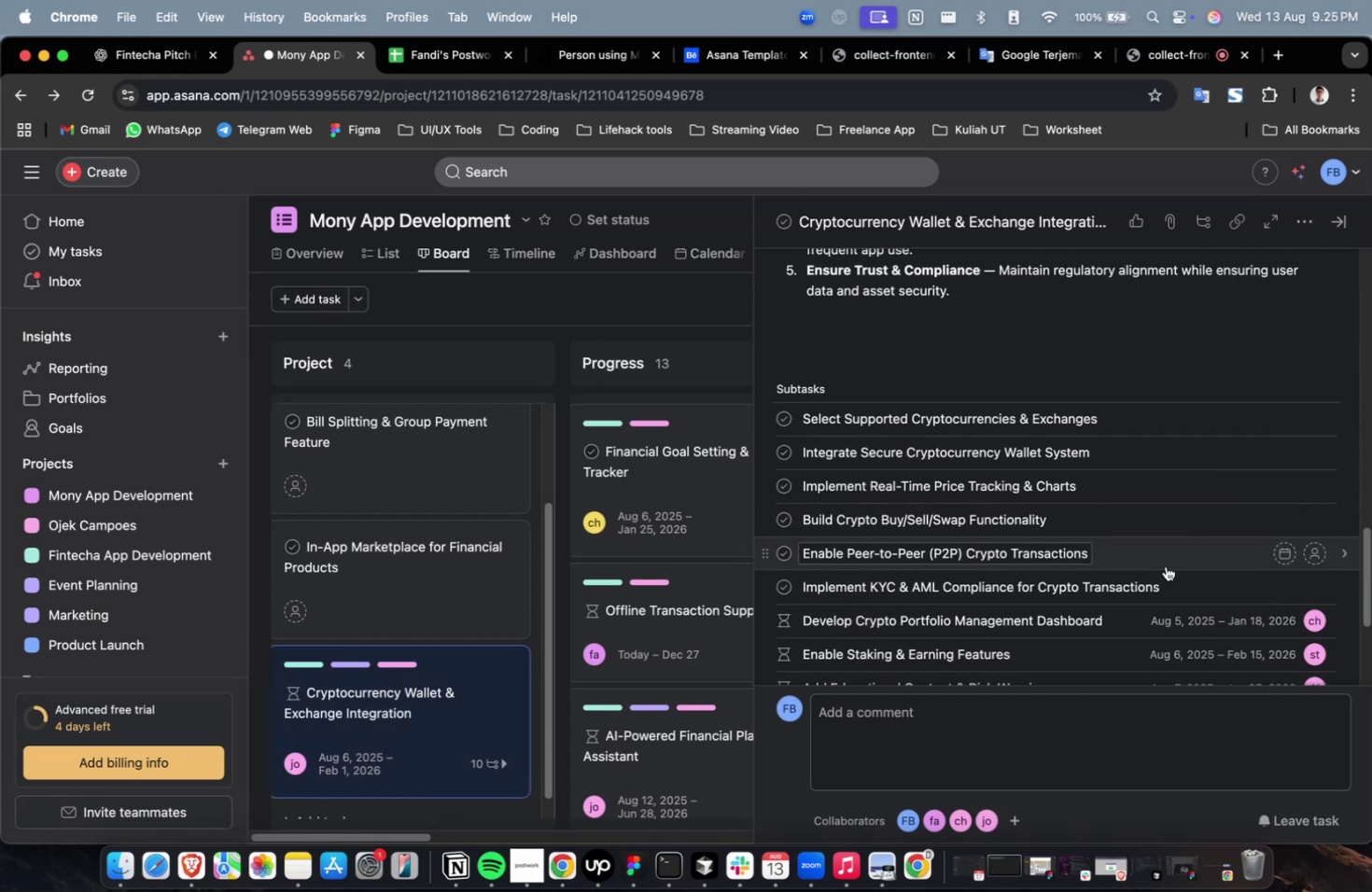 
left_click([1169, 575])
 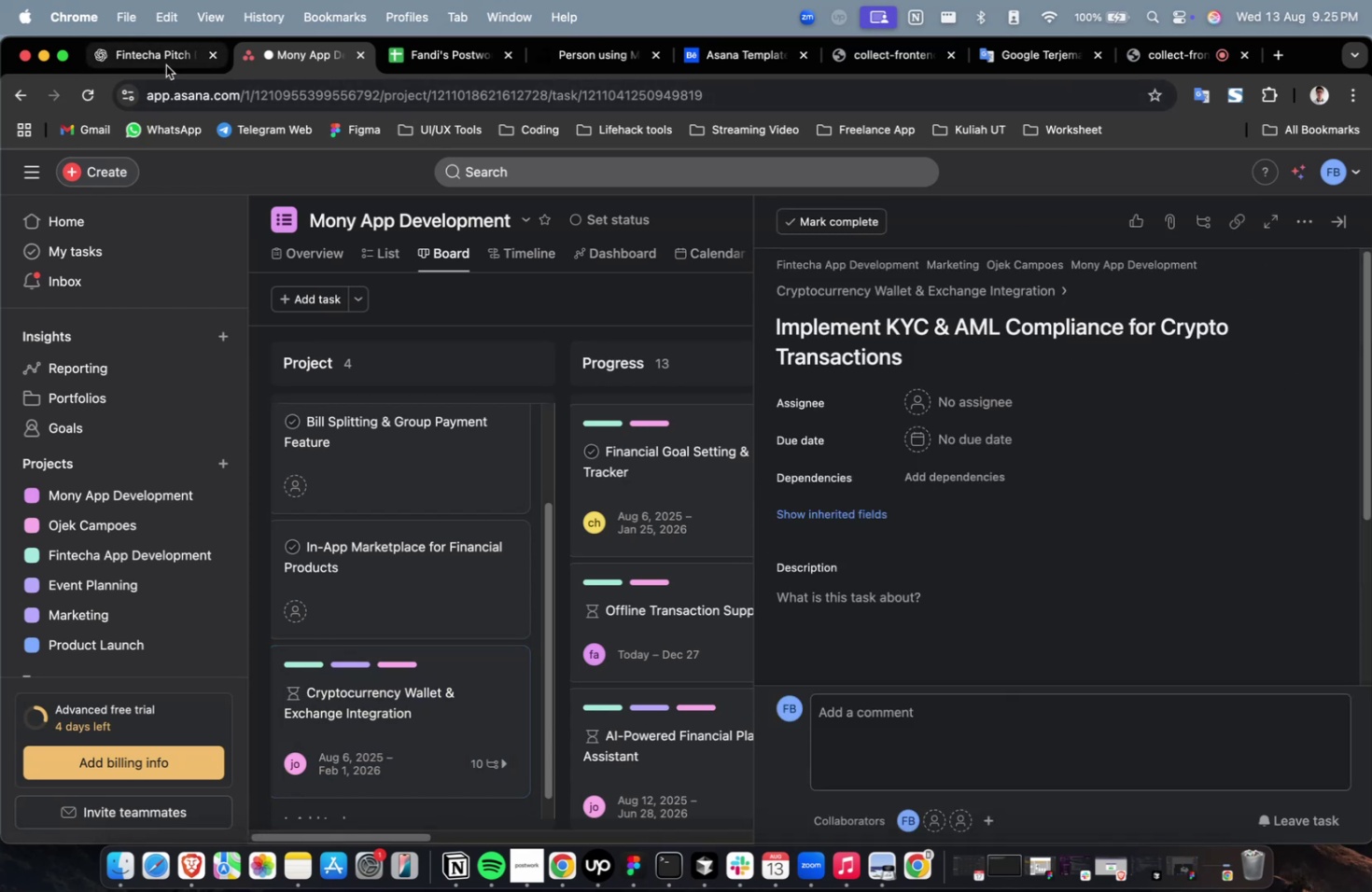 
left_click([165, 63])
 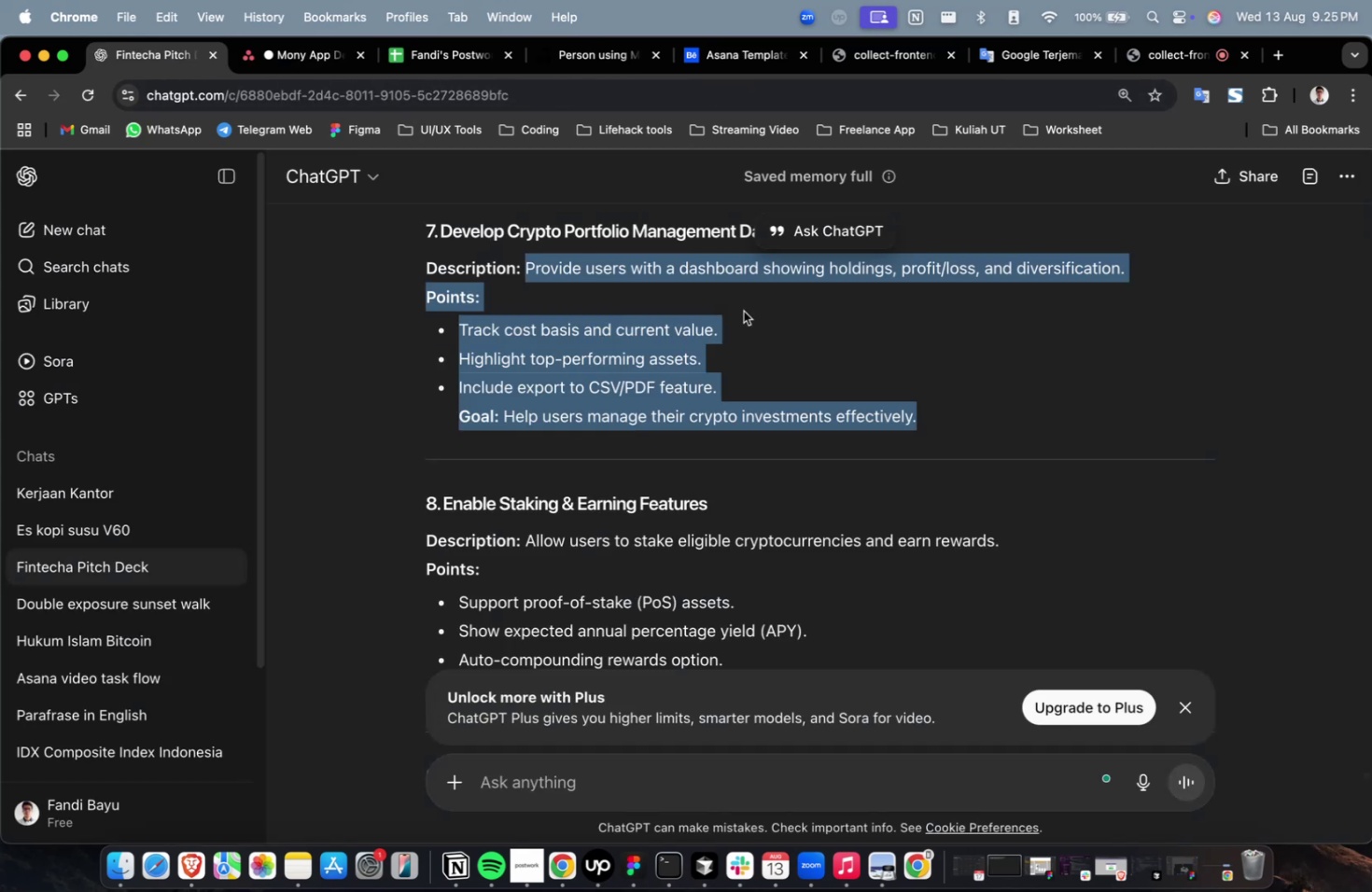 
scroll: coordinate [891, 384], scroll_direction: up, amount: 11.0
 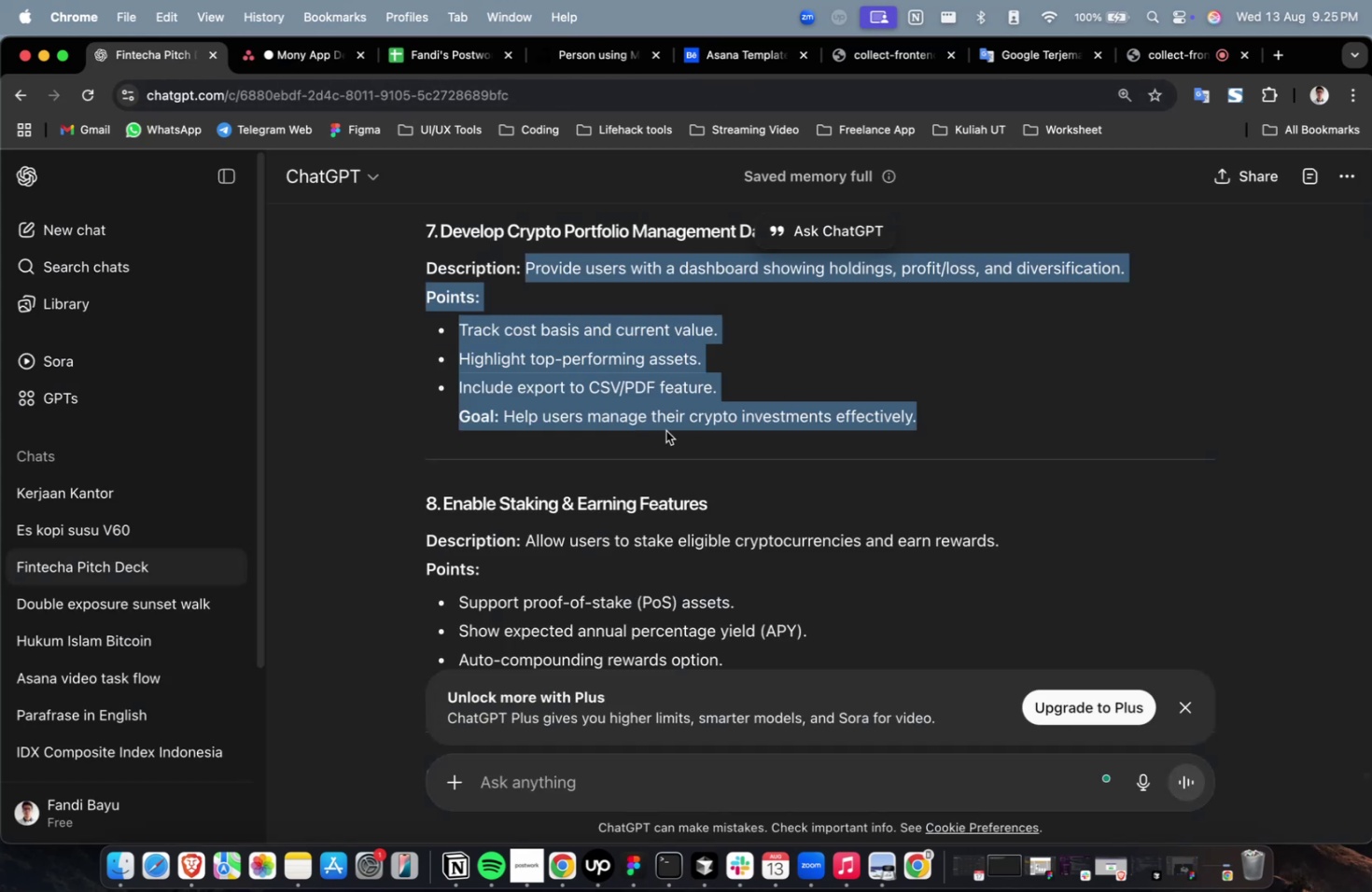 
left_click([665, 430])
 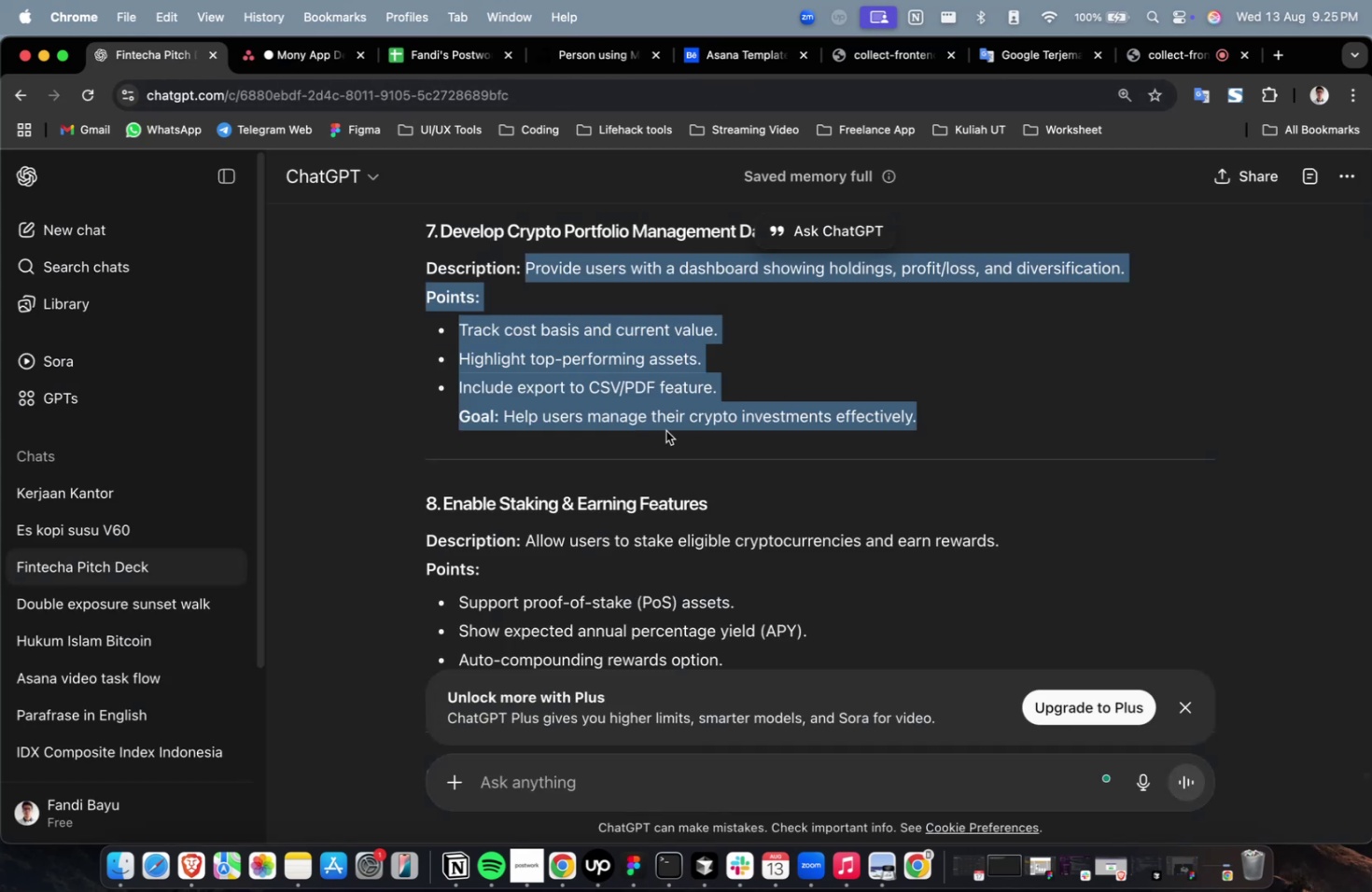 
scroll: coordinate [675, 429], scroll_direction: up, amount: 3.0
 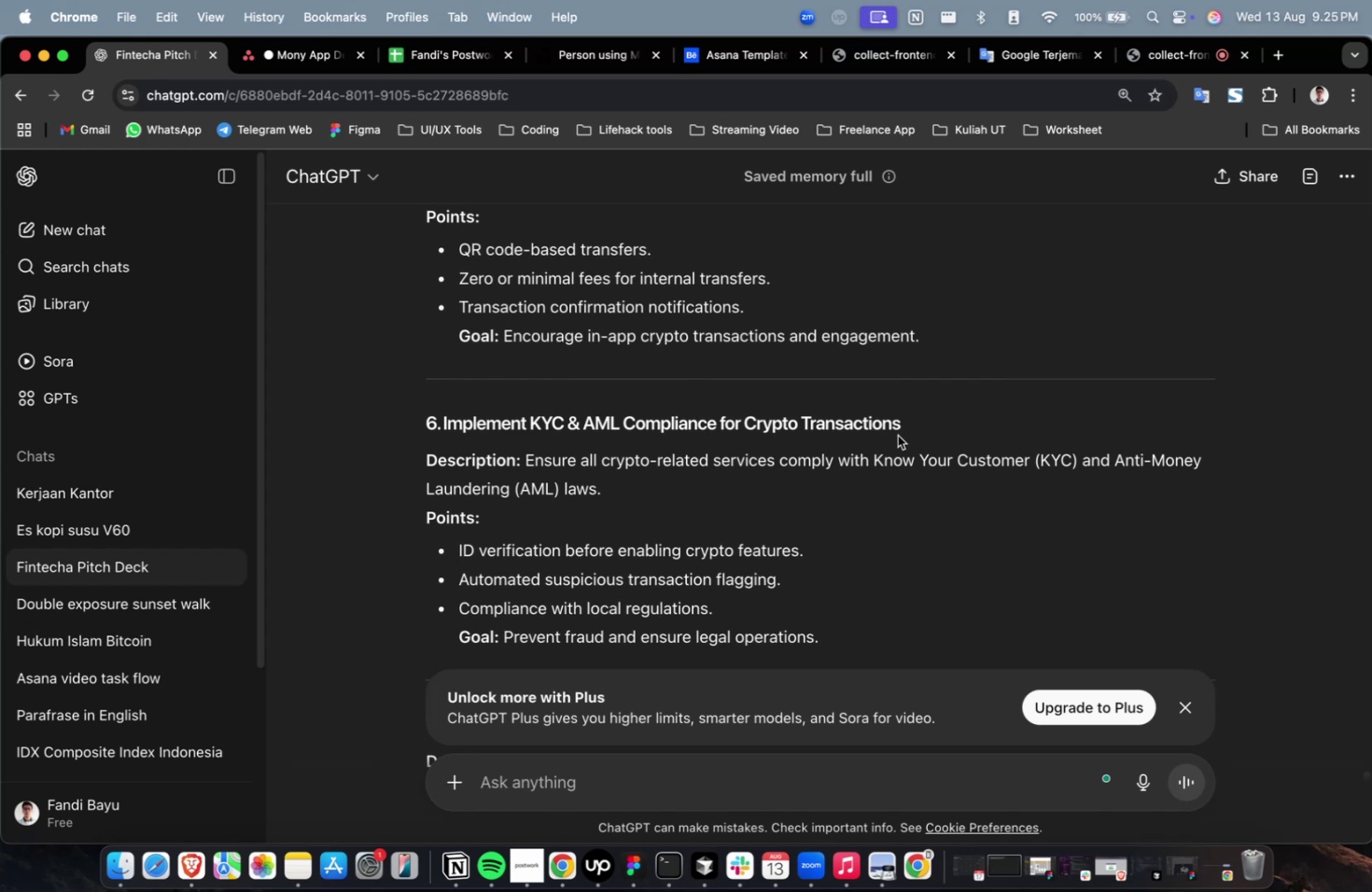 
scroll: coordinate [889, 467], scroll_direction: down, amount: 7.0
 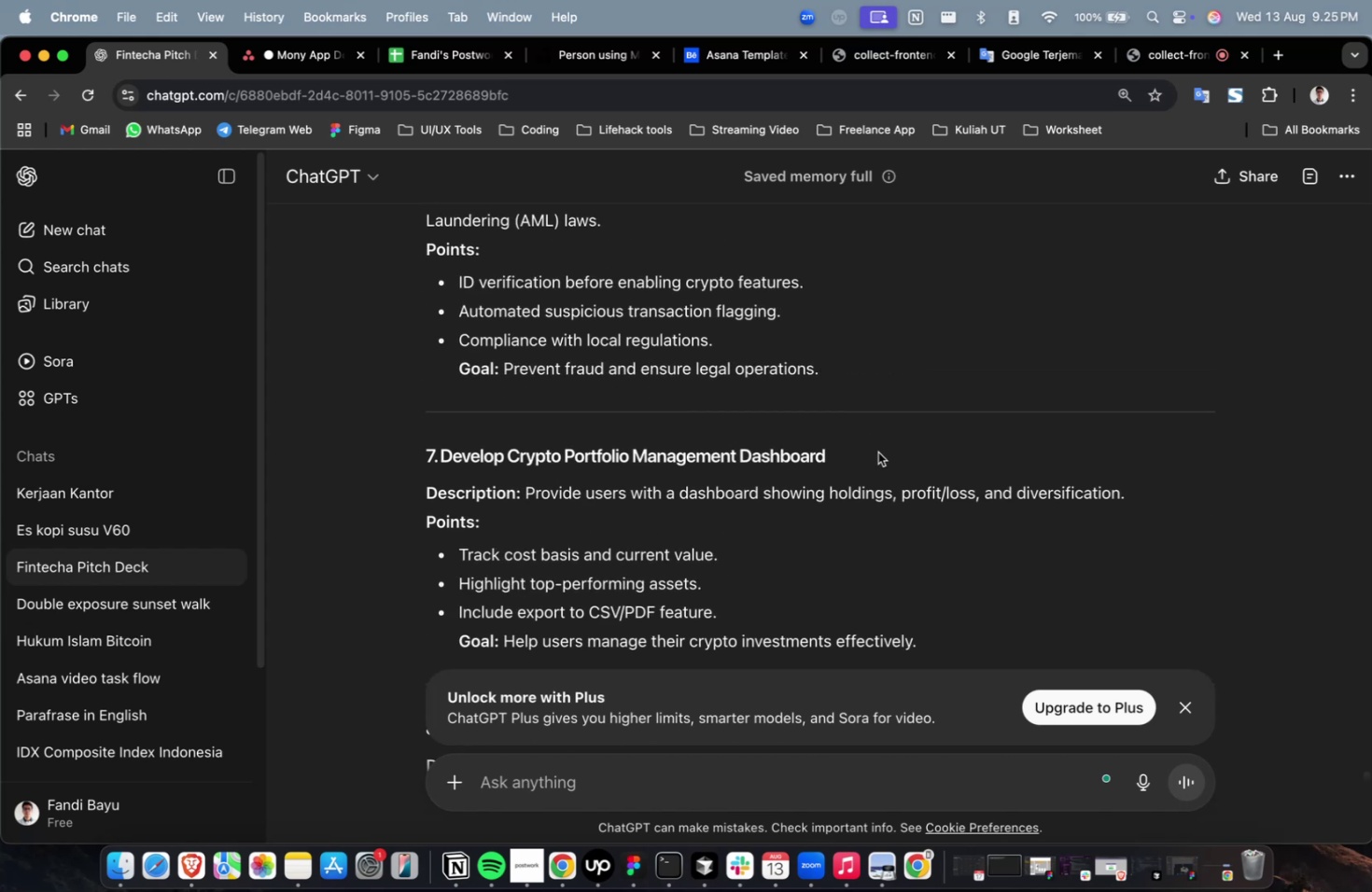 
scroll: coordinate [861, 438], scroll_direction: up, amount: 4.0
 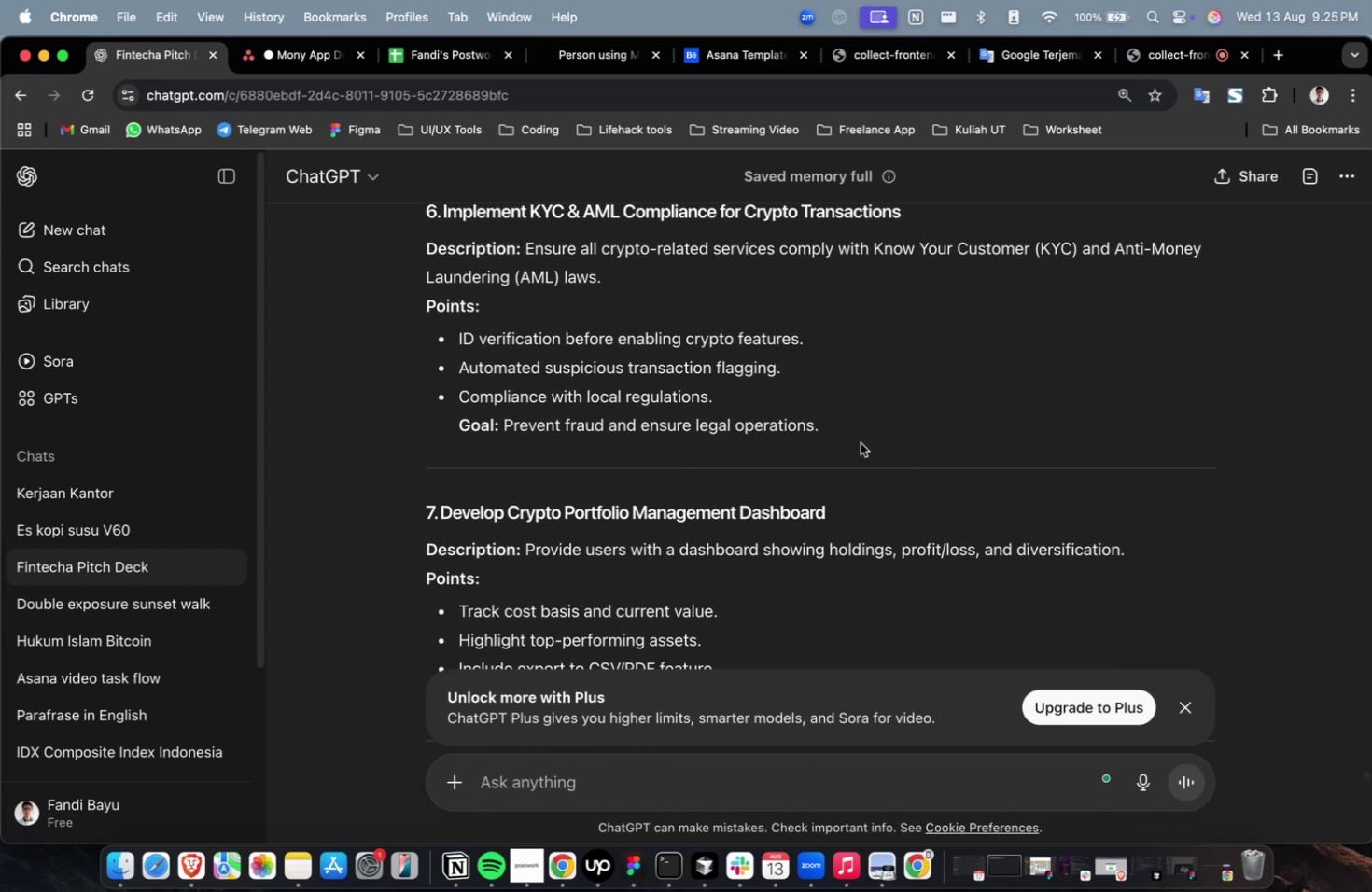 
left_click_drag(start_coordinate=[860, 442], to_coordinate=[524, 256])
 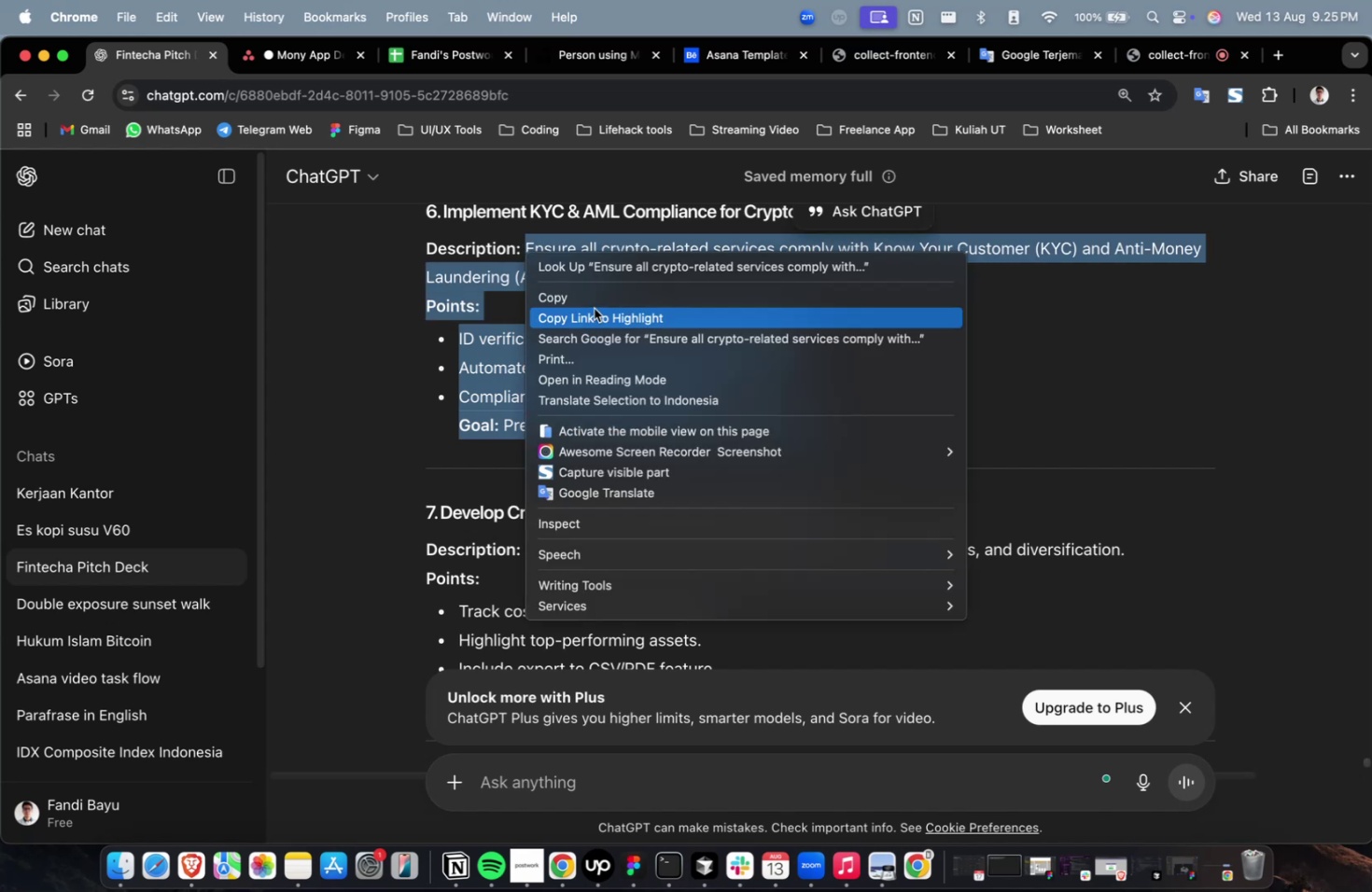 
left_click([594, 296])
 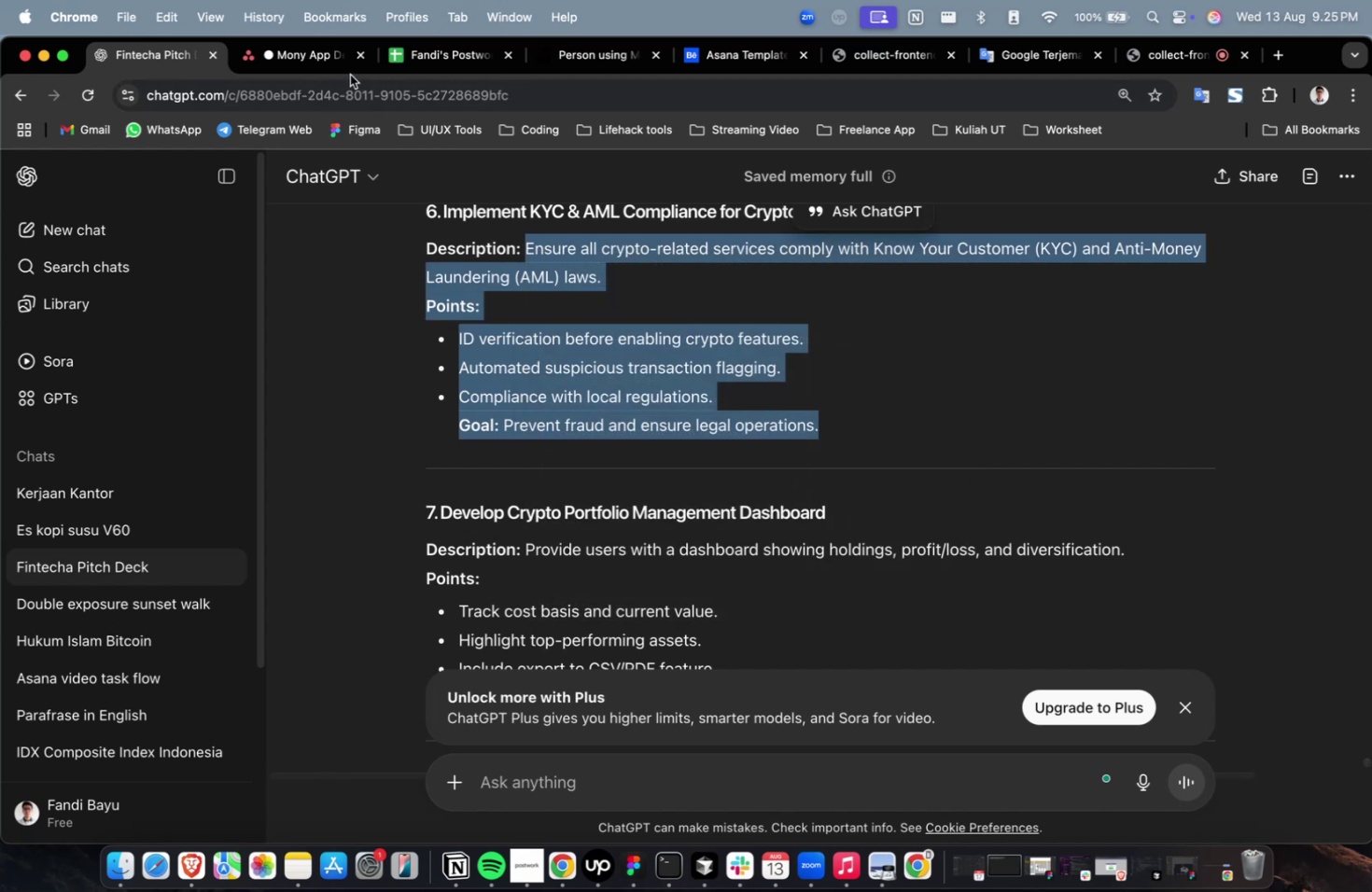 
left_click([310, 59])
 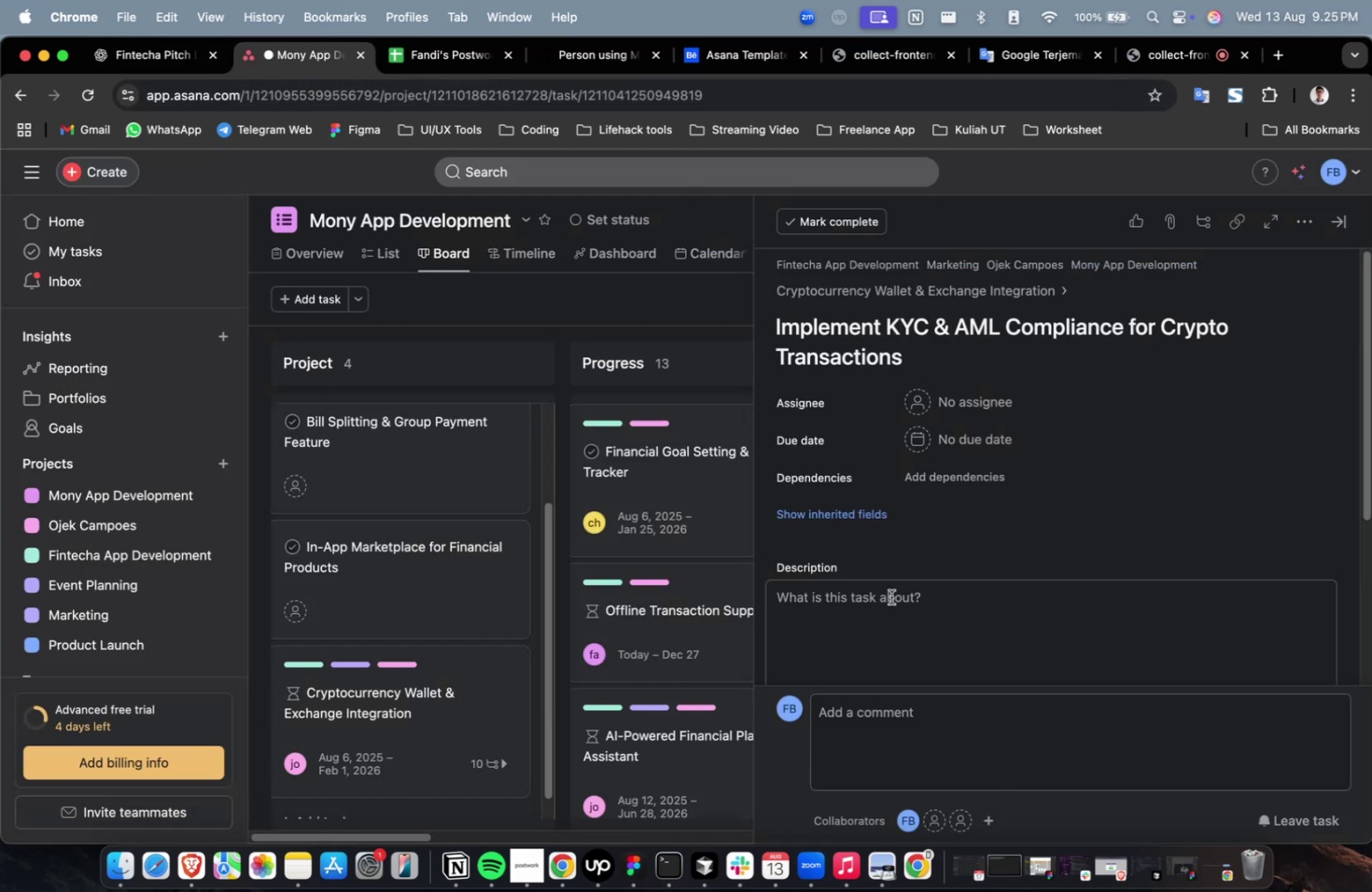 
double_click([890, 596])
 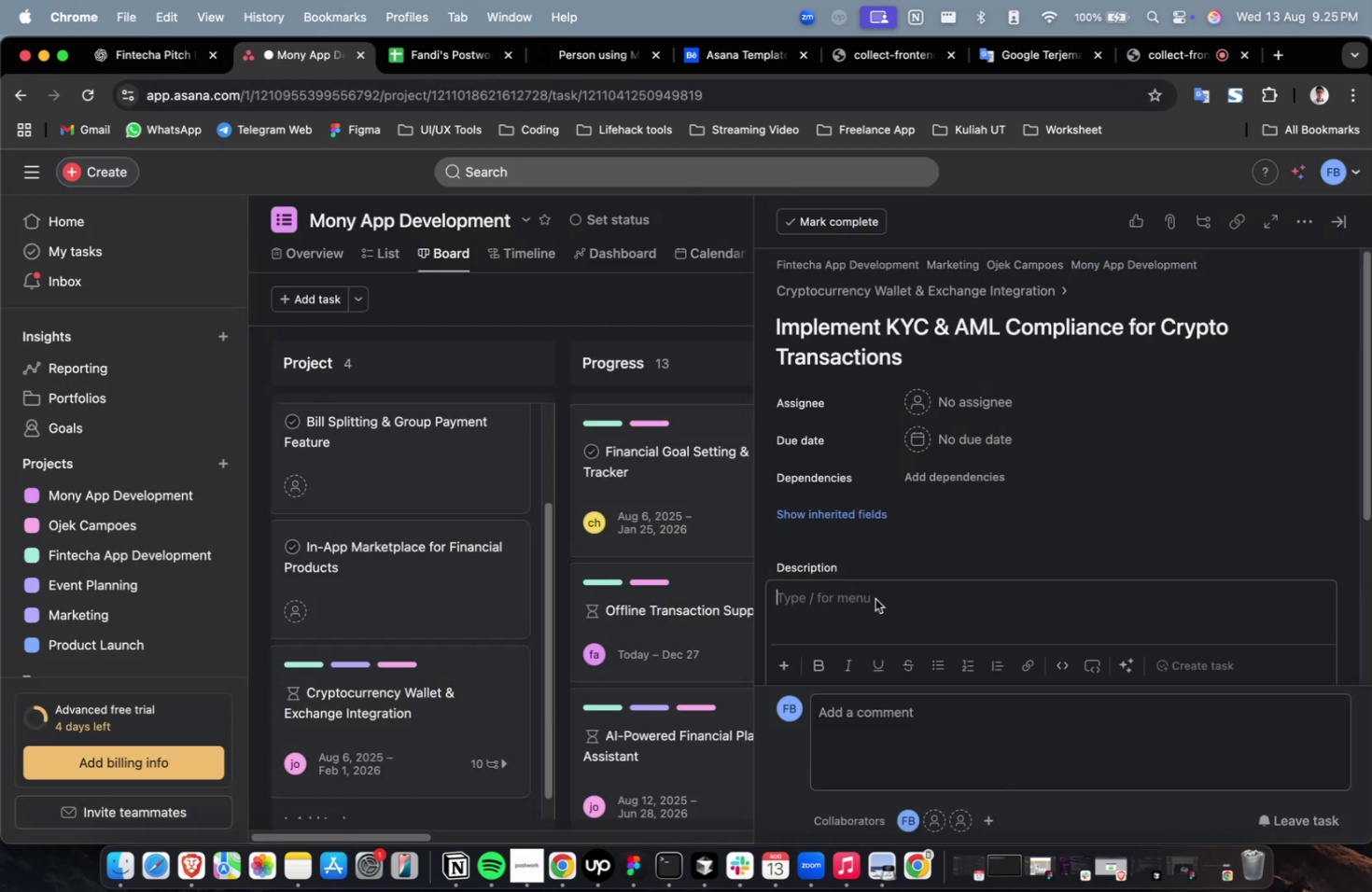 
right_click([875, 598])
 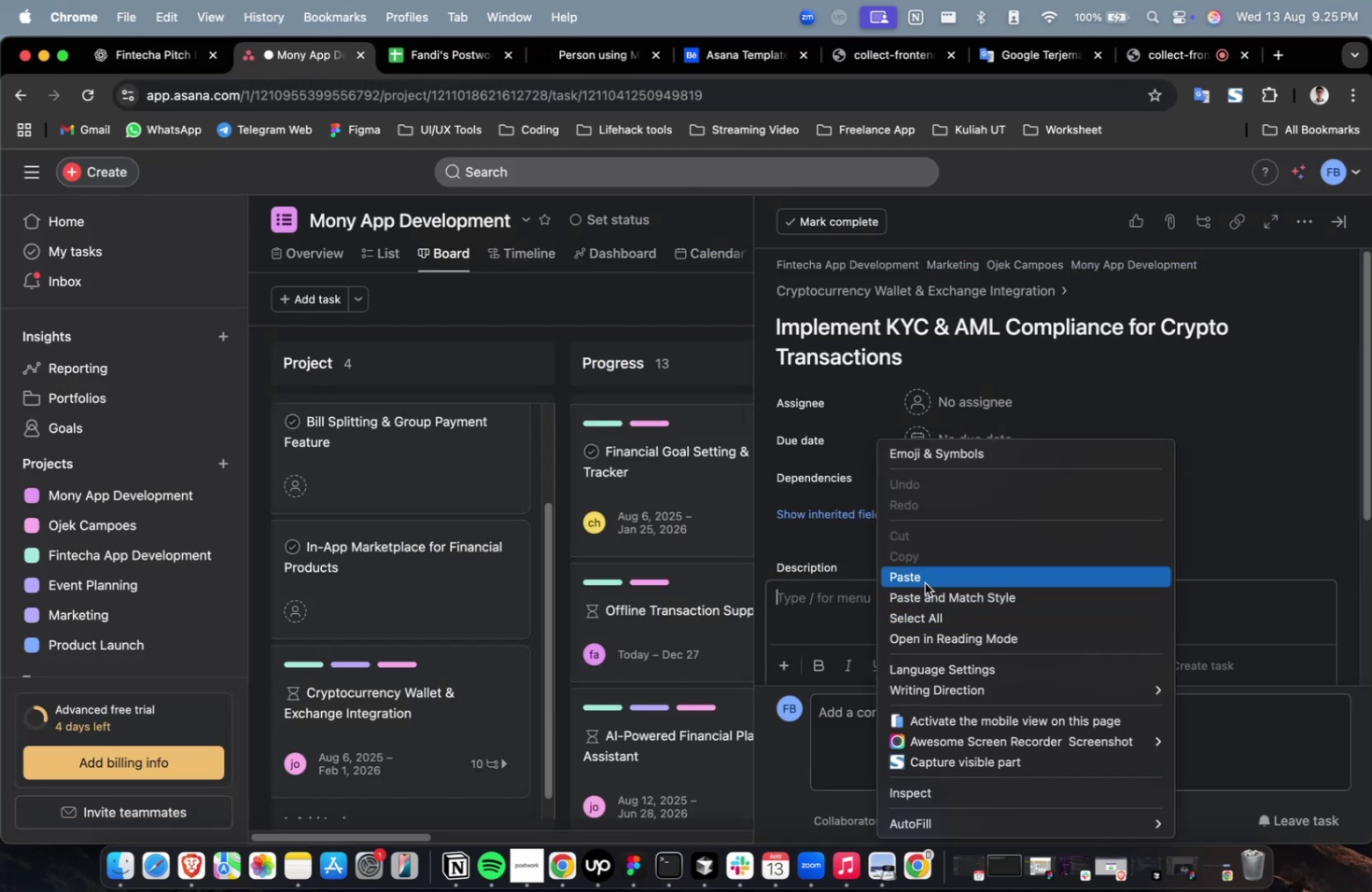 
left_click([925, 582])
 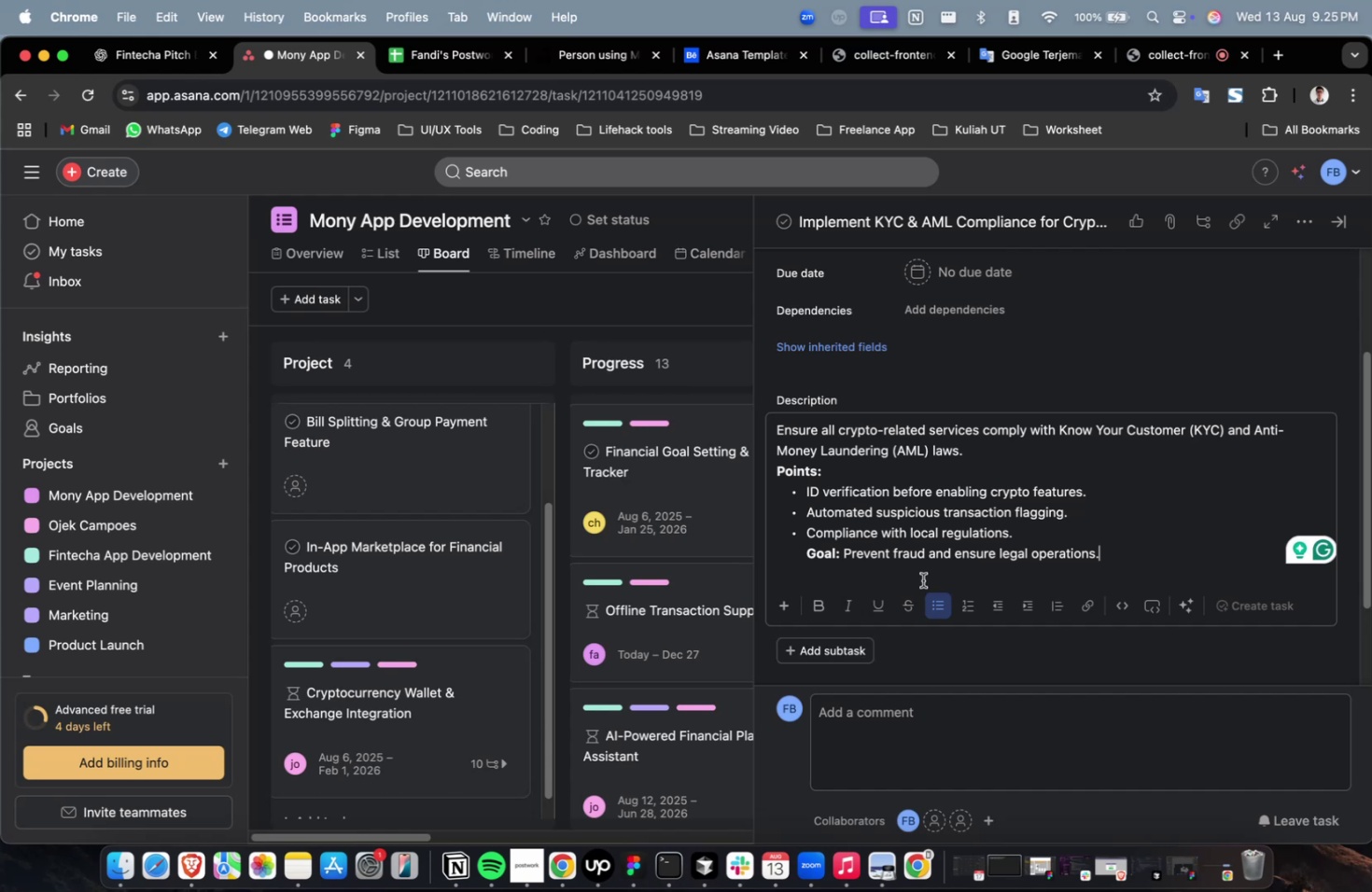 
wait(13.89)
 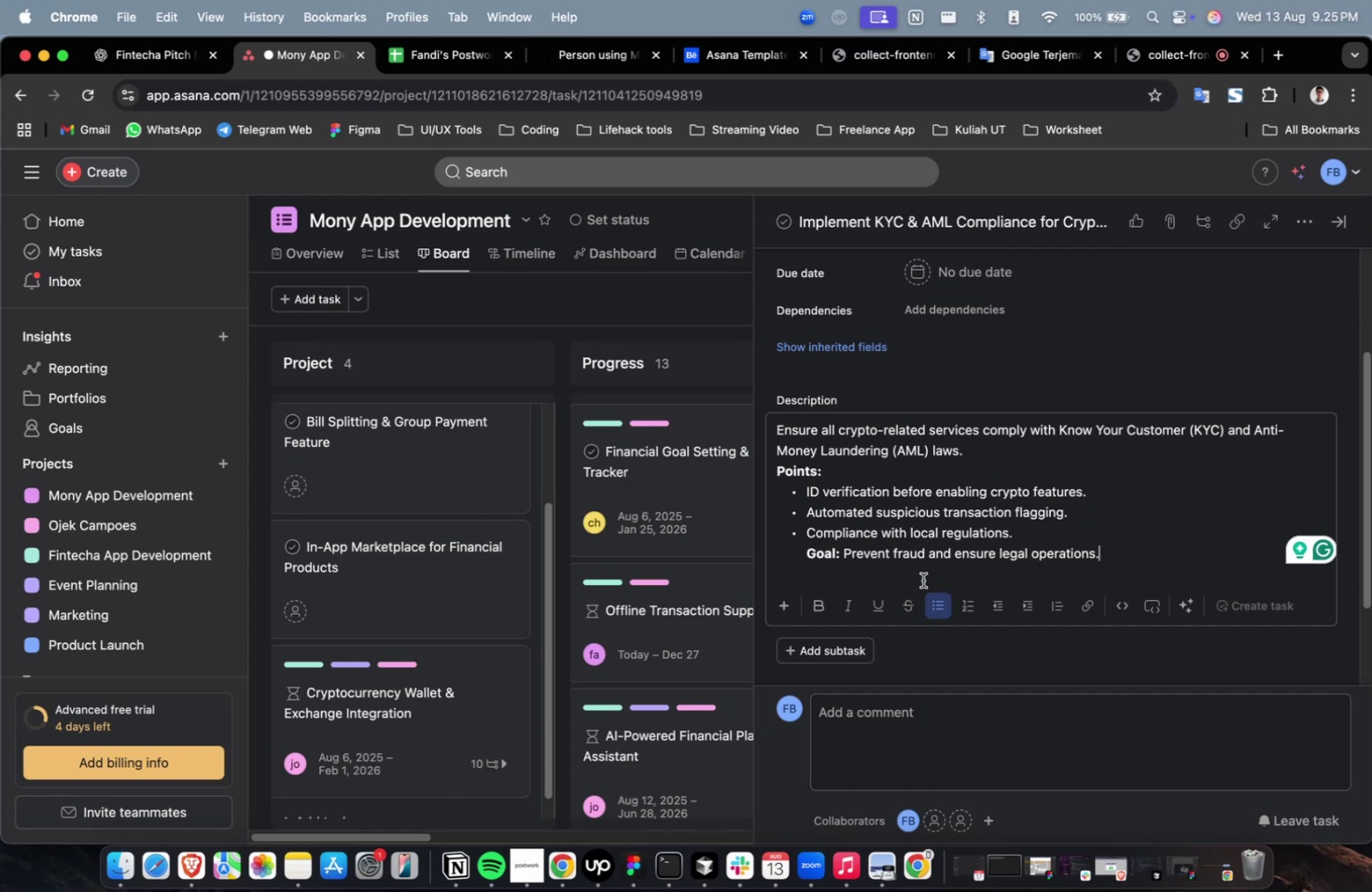 
scroll: coordinate [988, 409], scroll_direction: up, amount: 4.0
 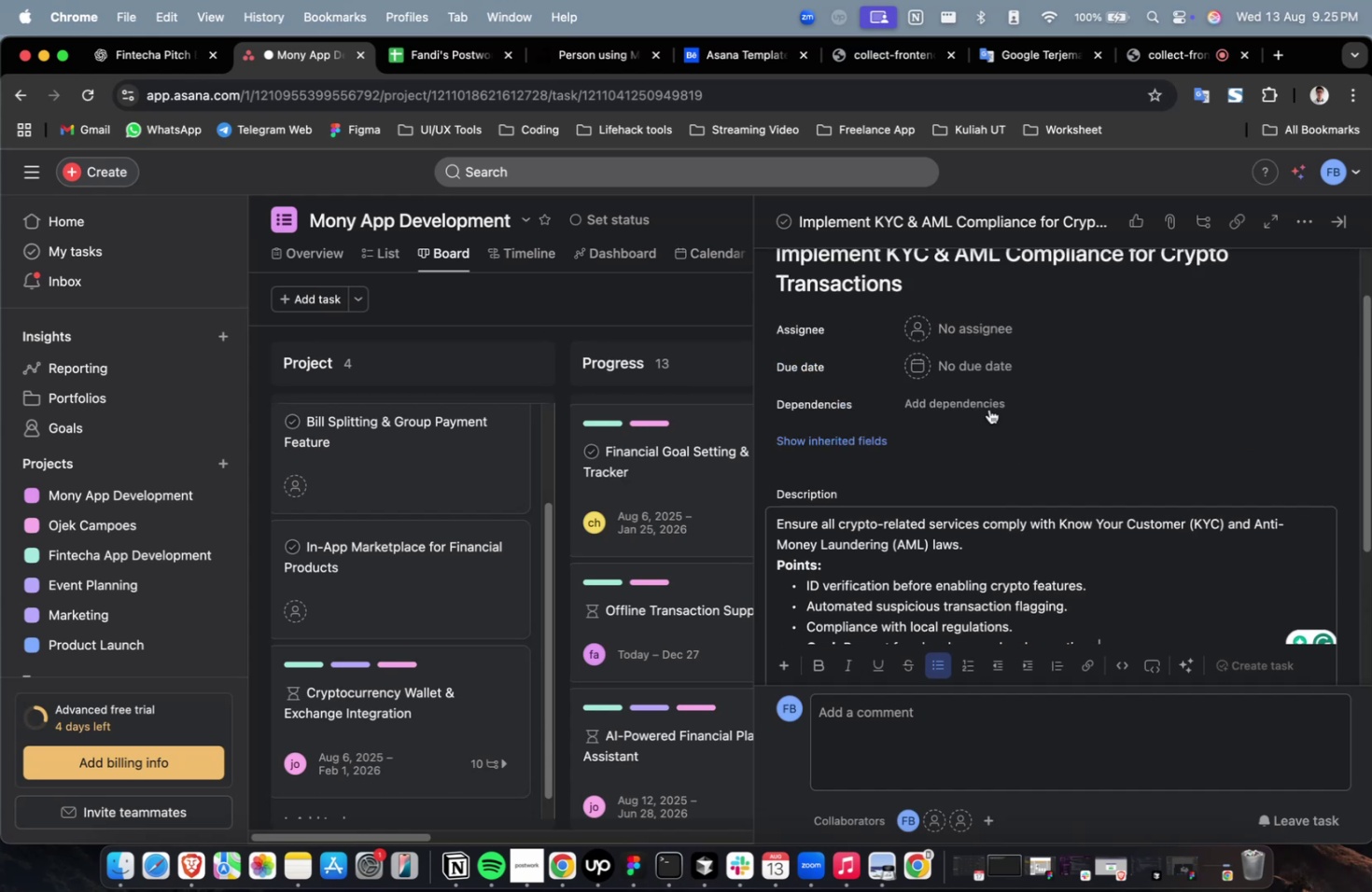 
mouse_move([999, 392])
 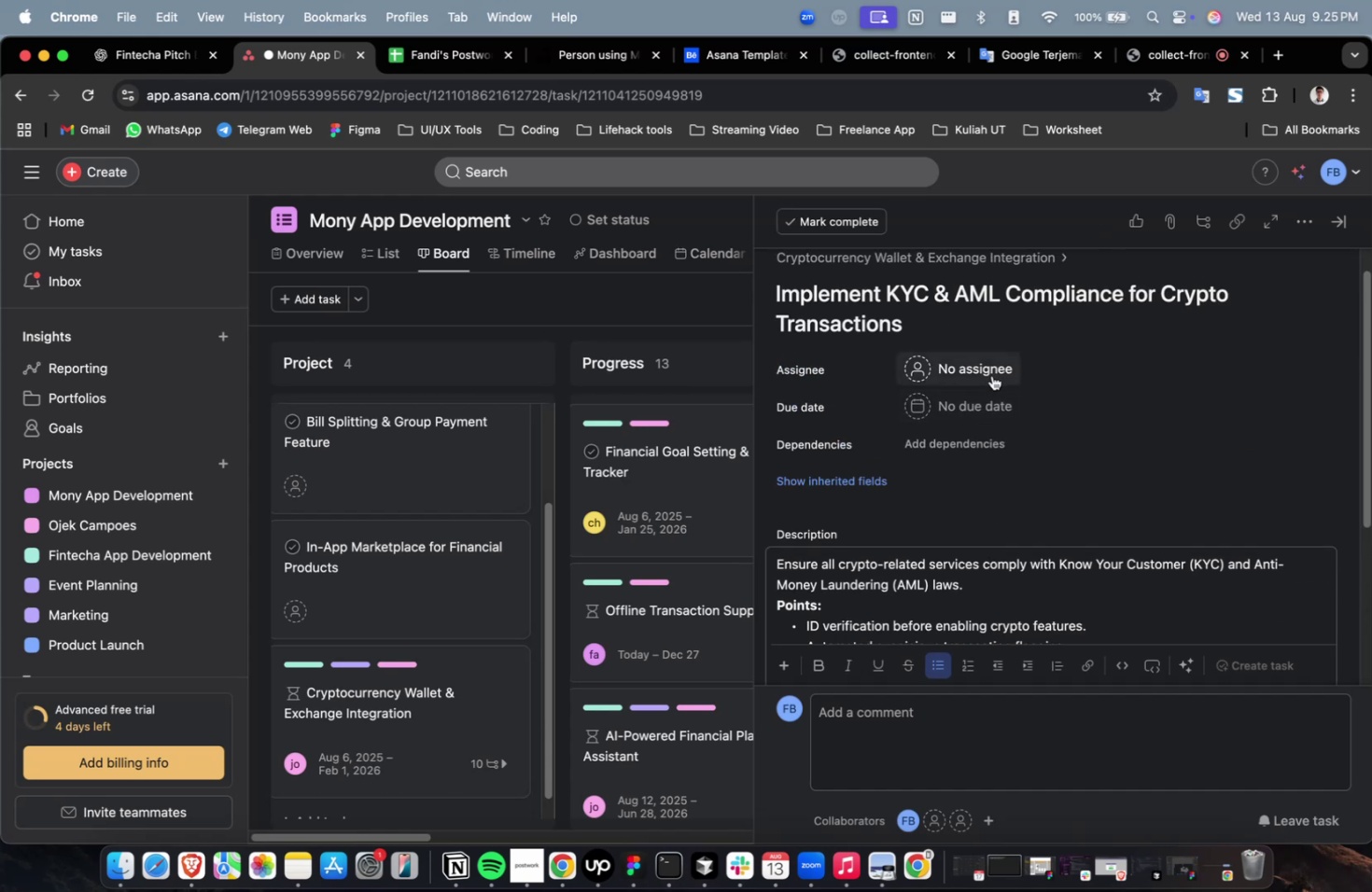 
left_click([991, 375])
 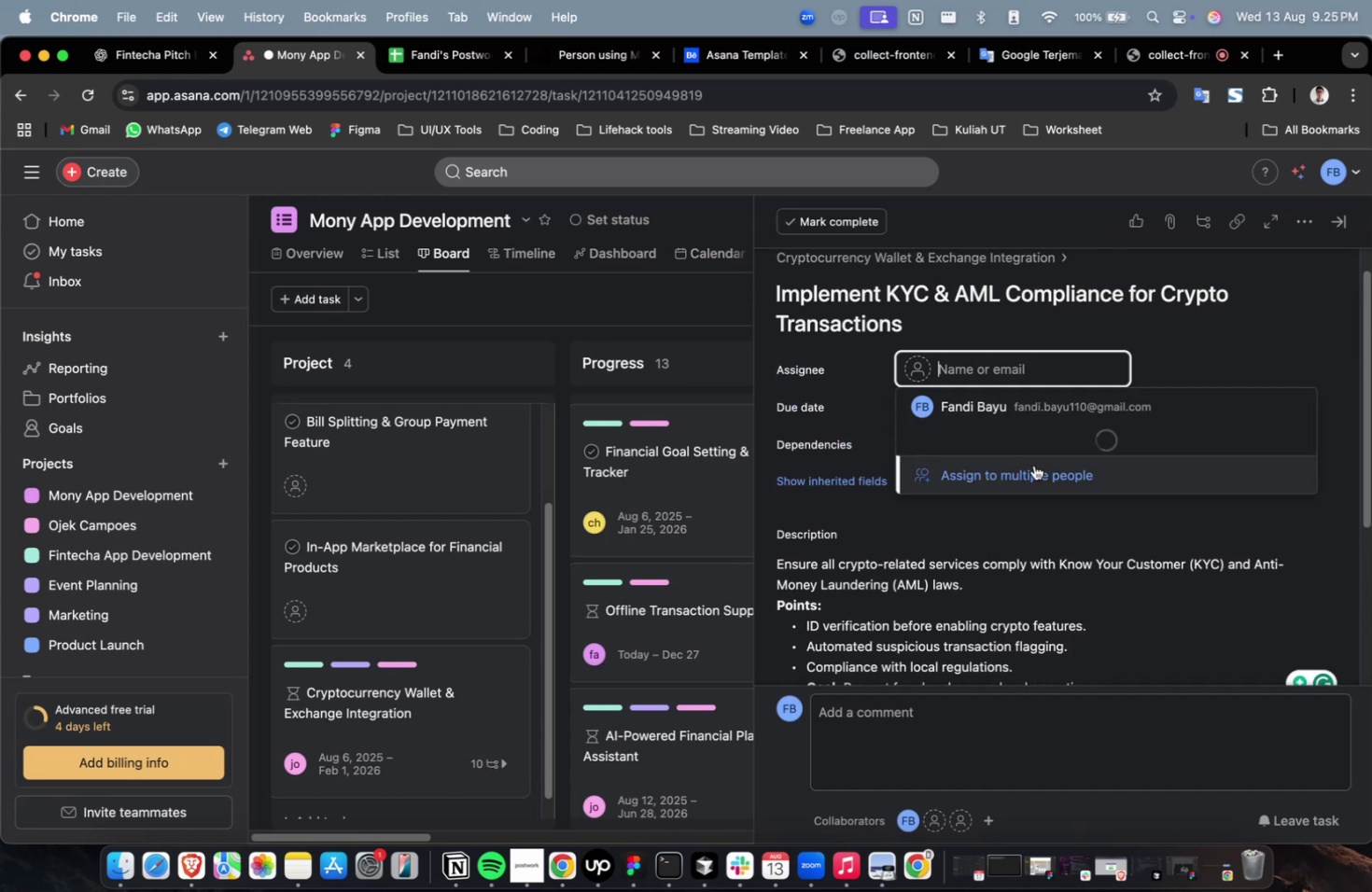 
double_click([1034, 467])
 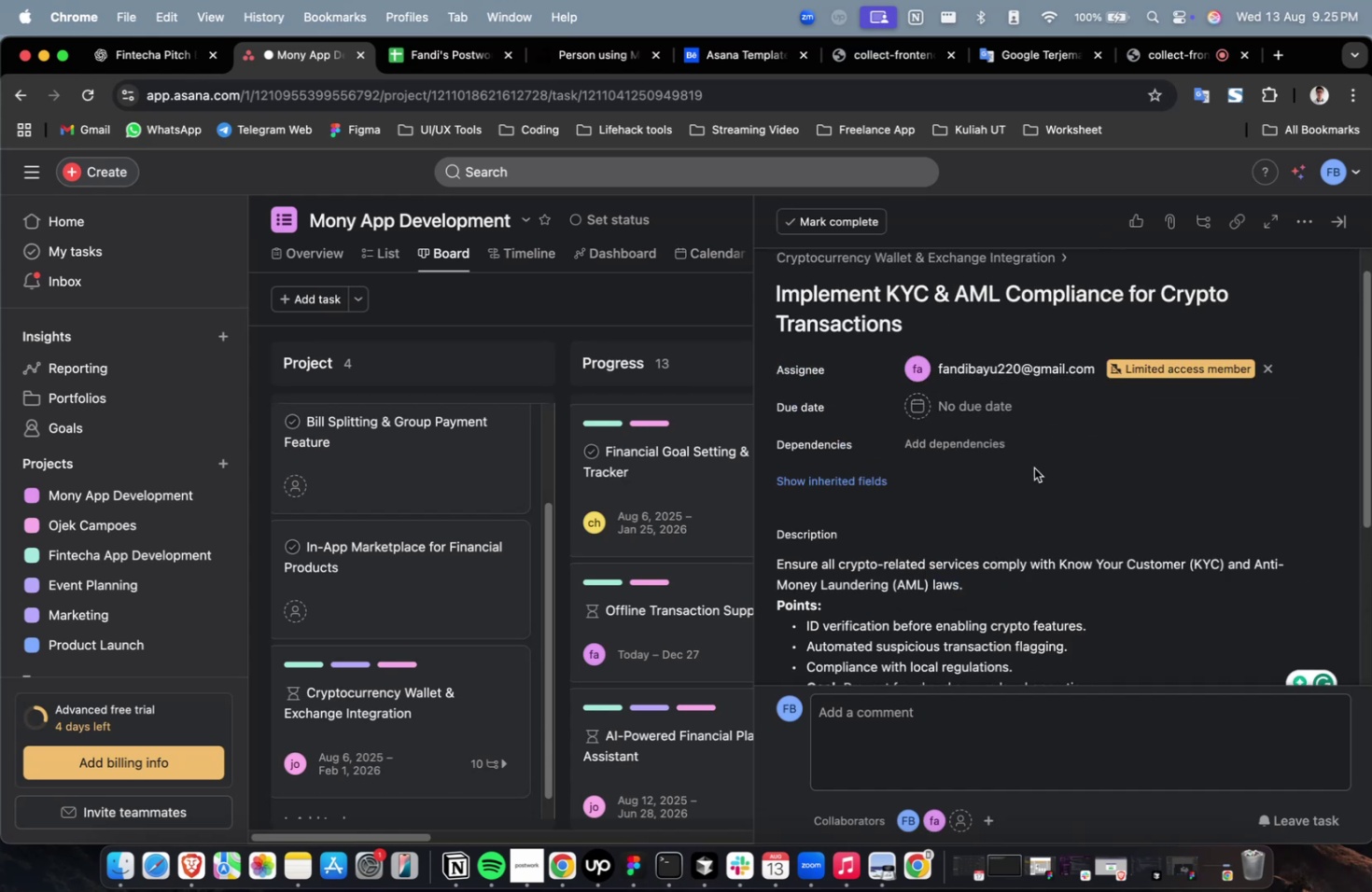 
wait(9.18)
 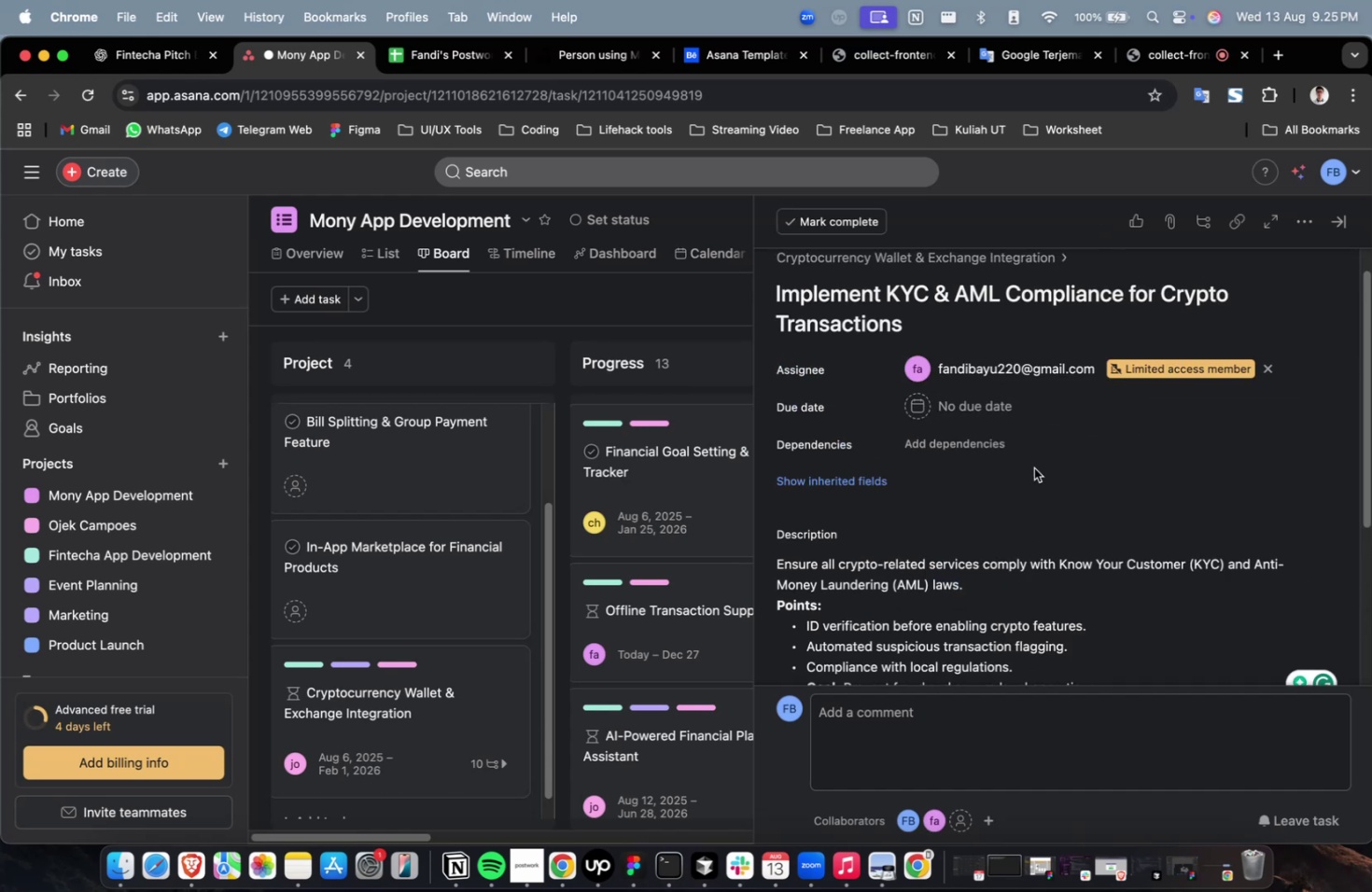 
double_click([982, 448])
 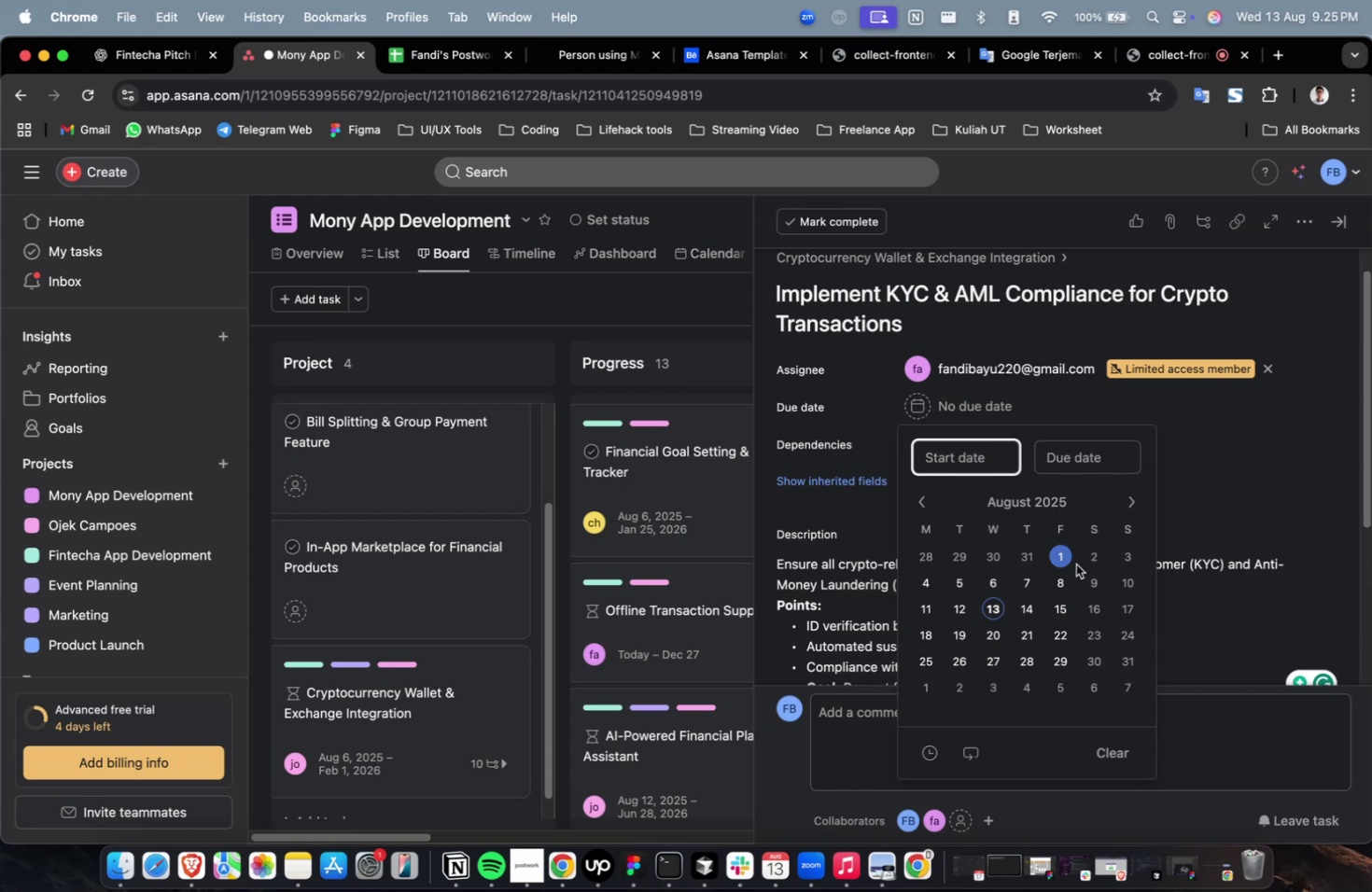 
triple_click([1075, 564])
 